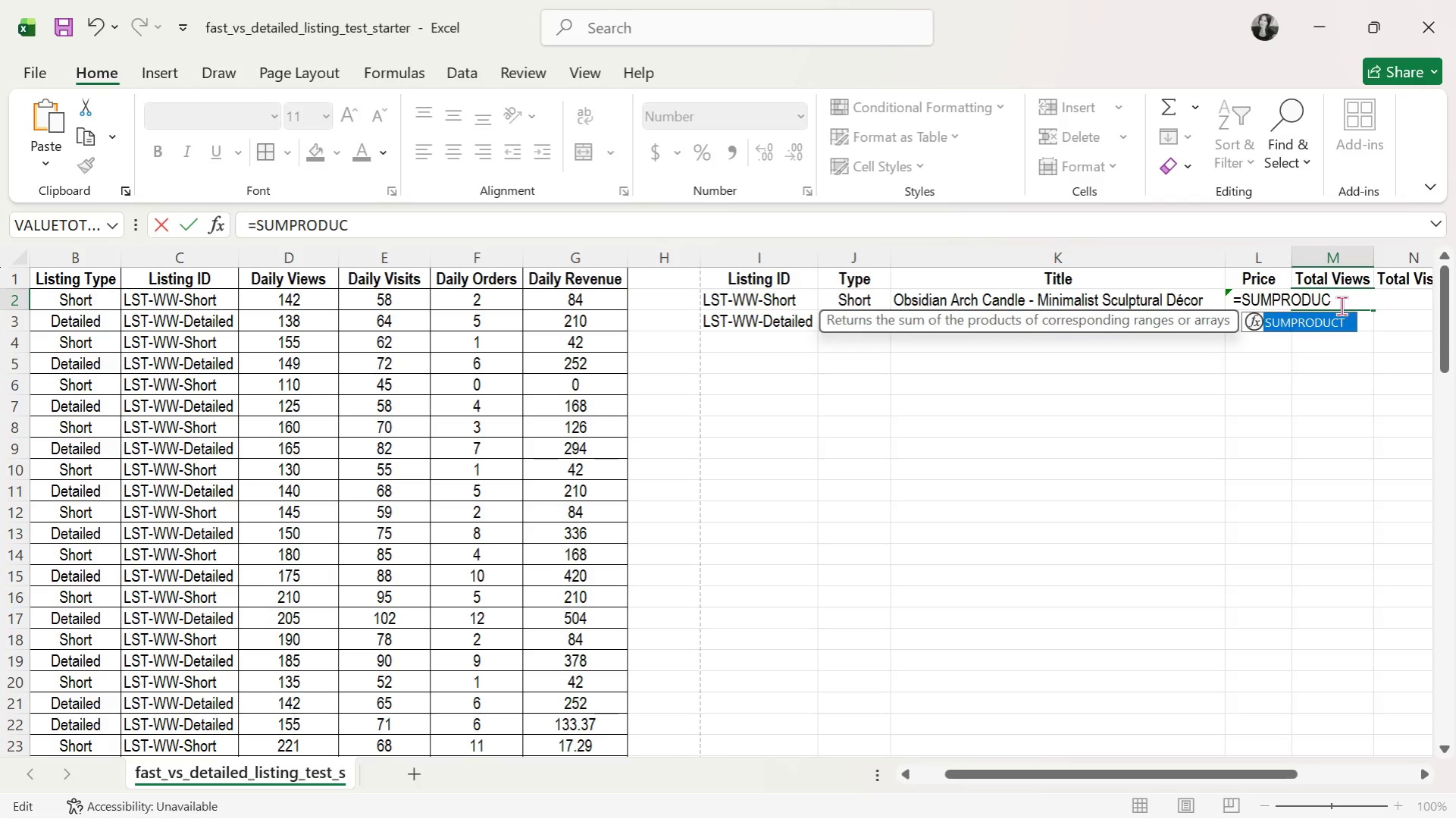 
key(Backspace)
 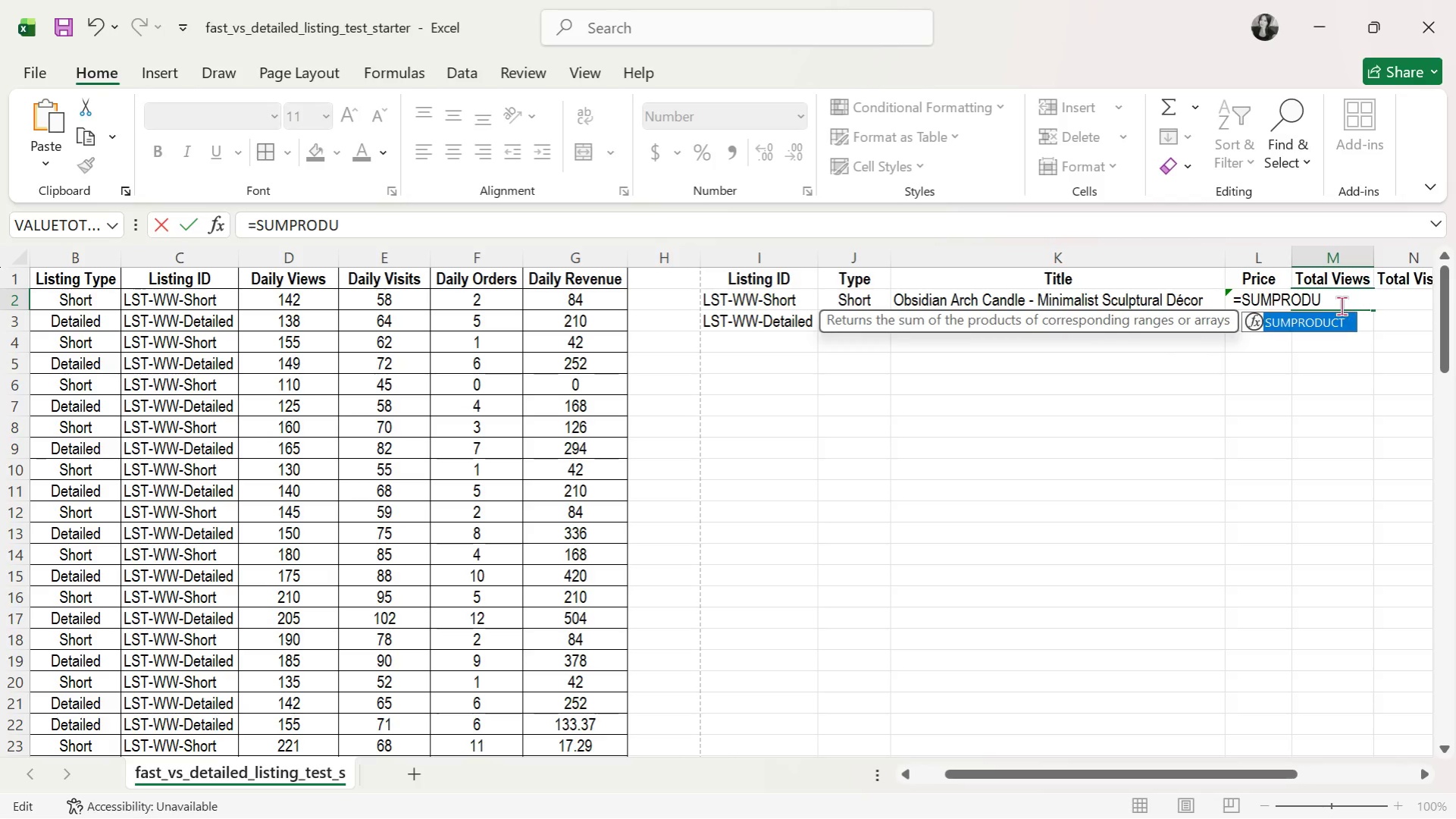 
key(Backspace)
 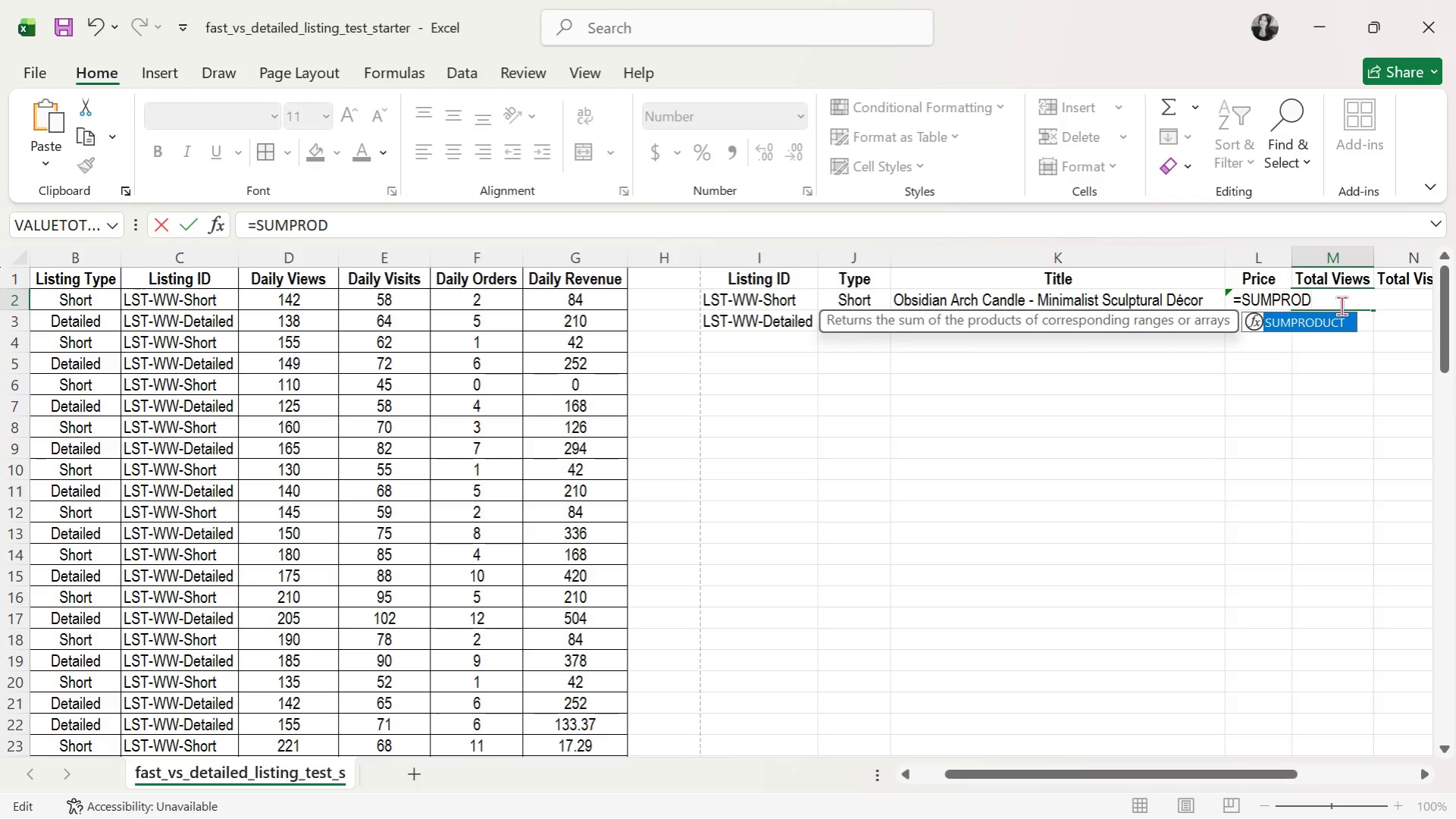 
key(Backspace)
 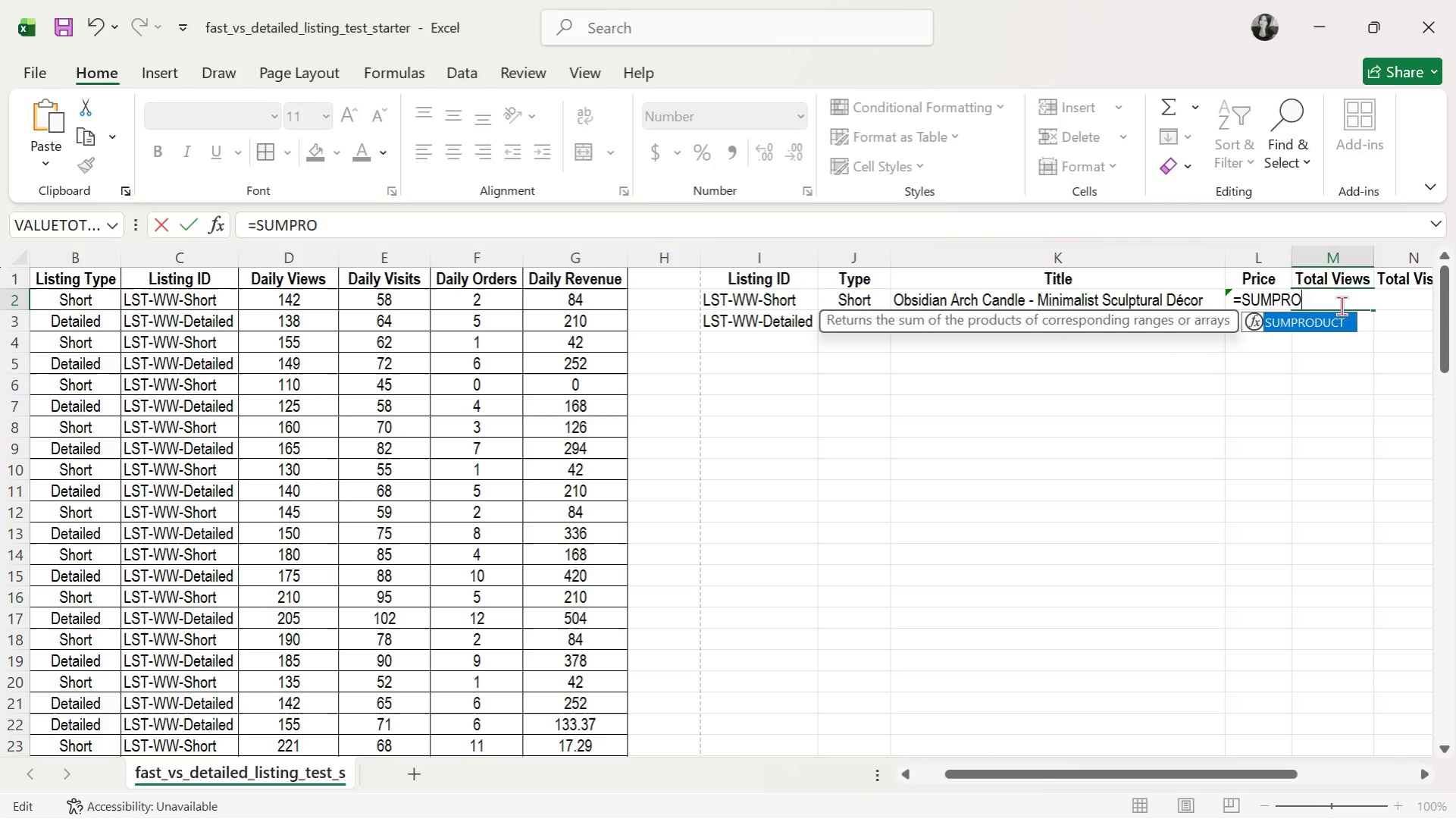 
key(Backspace)
 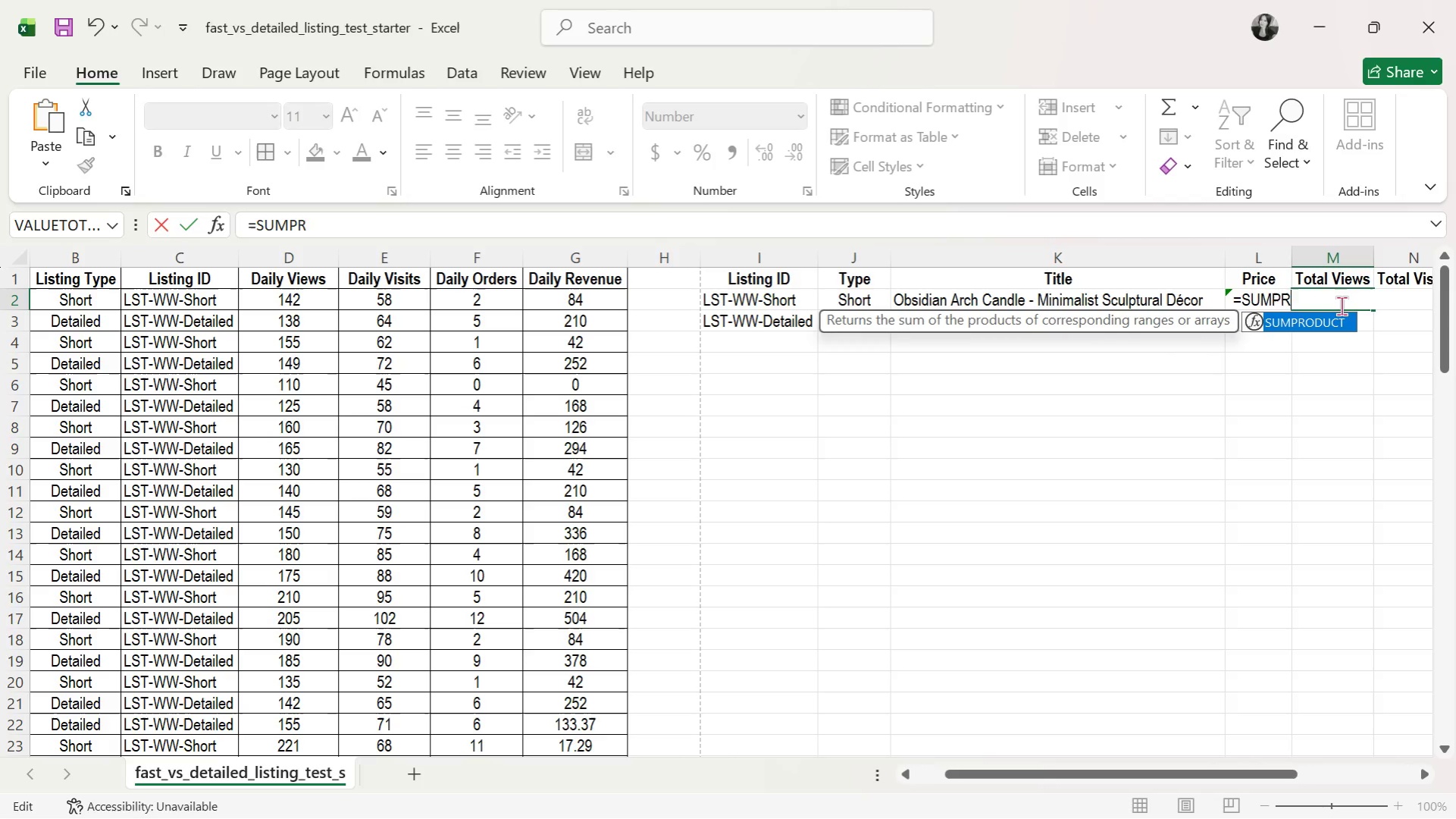 
key(Backspace)
 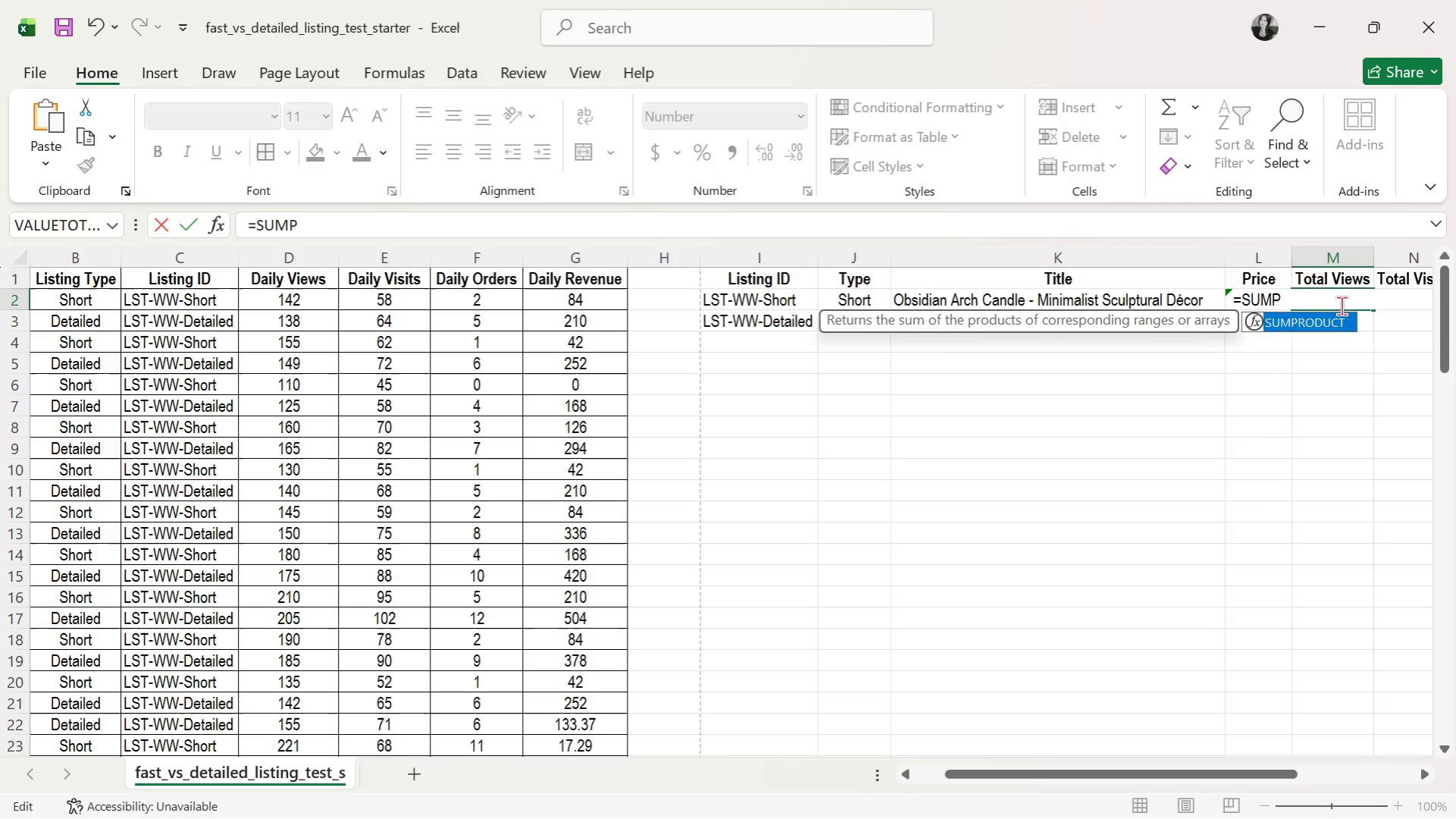 
key(Backspace)
 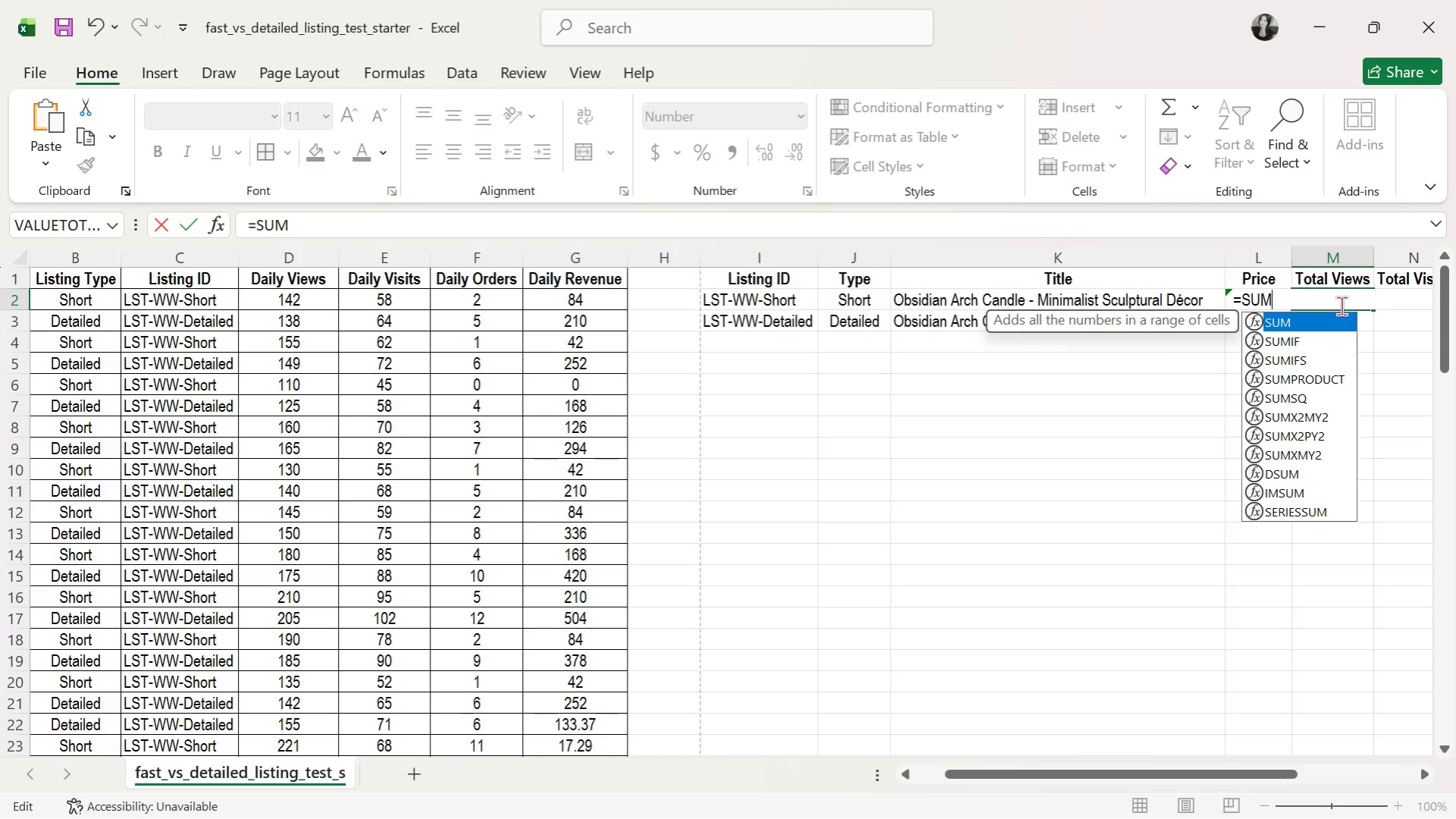 
key(Shift+9)
 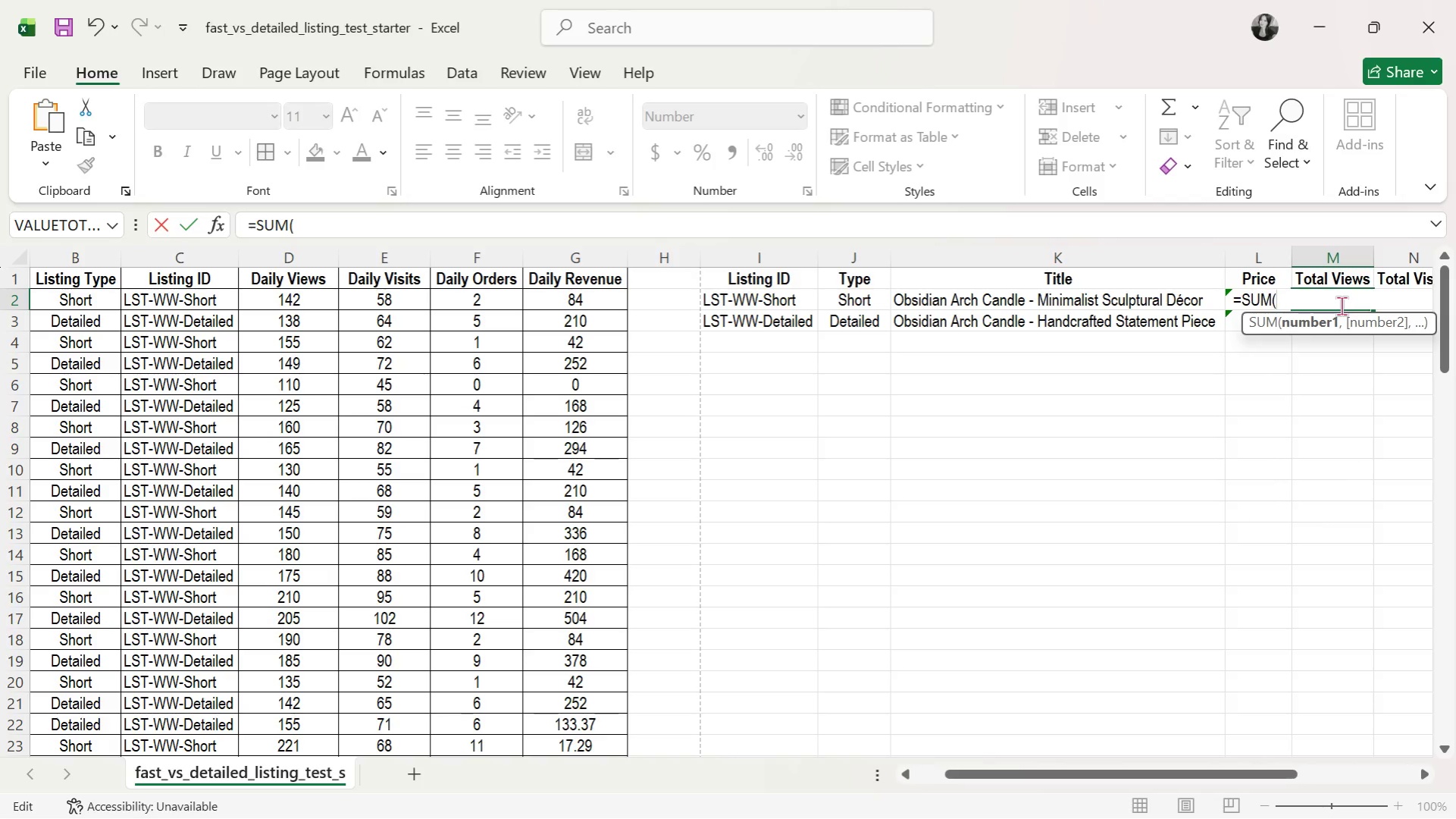 
type(shi)
key(Backspace)
type(ort)
 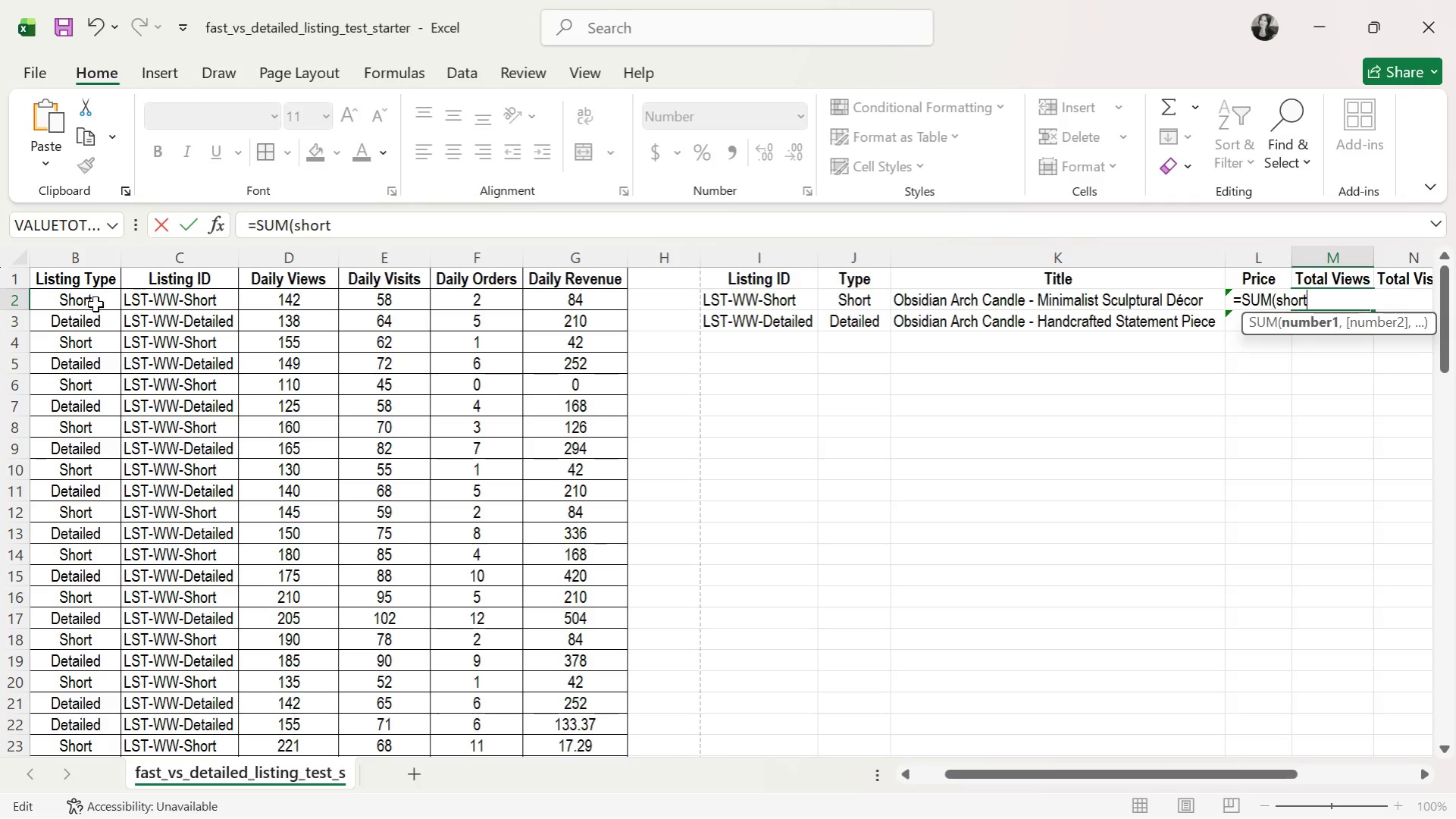 
left_click_drag(start_coordinate=[301, 300], to_coordinate=[323, 693])
 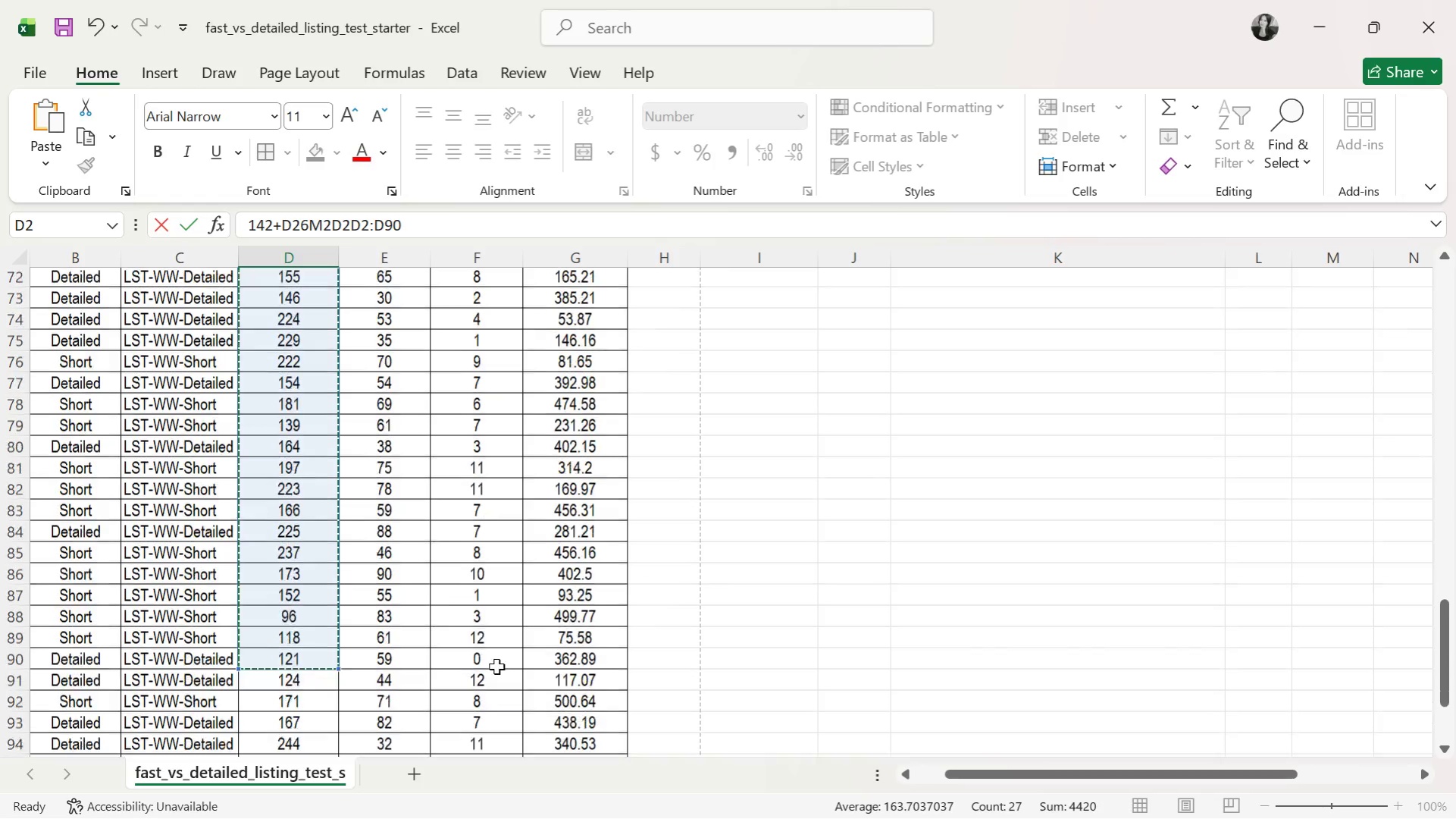 
scroll: coordinate [496, 667], scroll_direction: down, amount: 9.0
 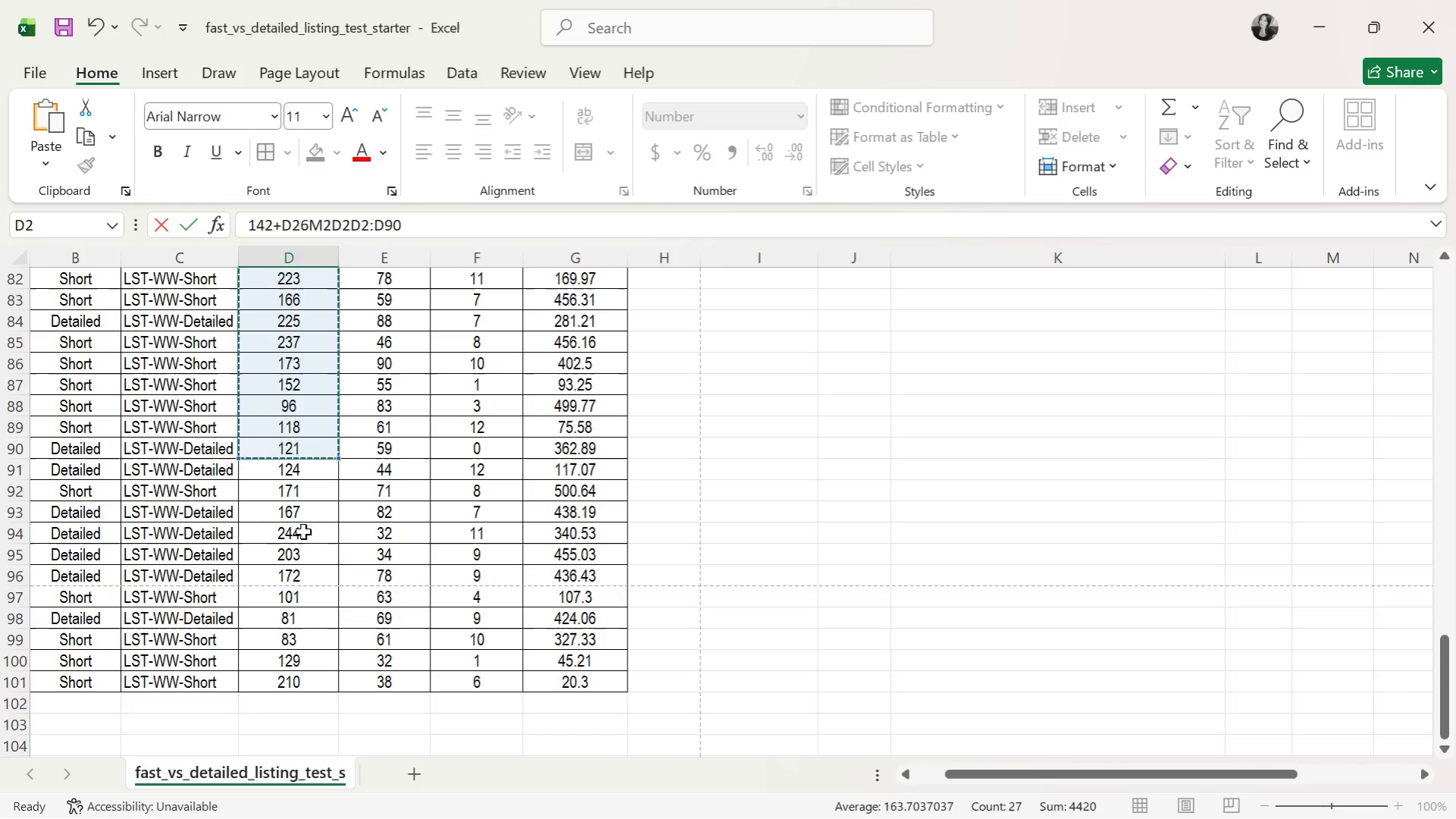 
left_click([246, 607])
 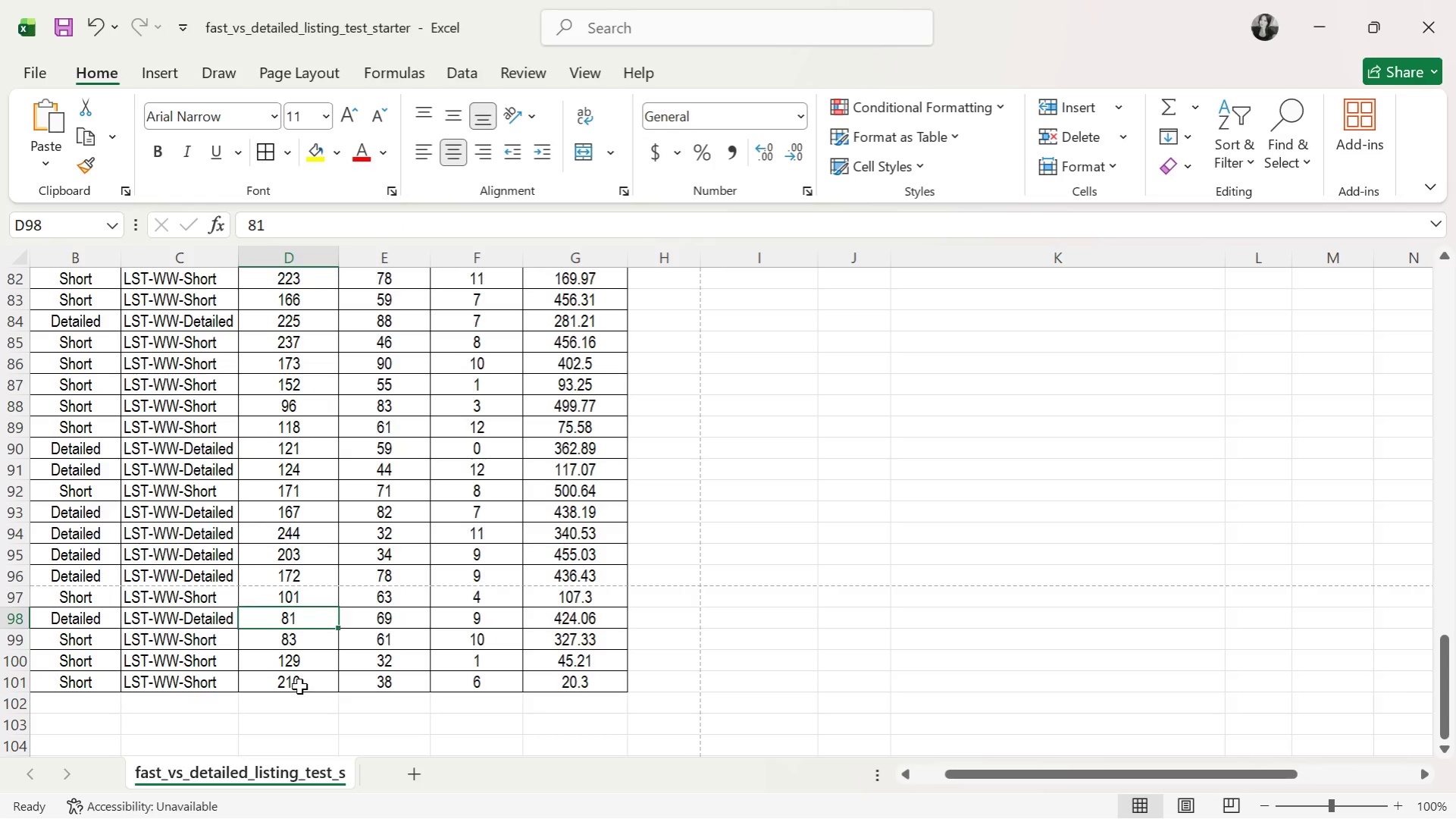 
left_click_drag(start_coordinate=[299, 686], to_coordinate=[290, 322])
 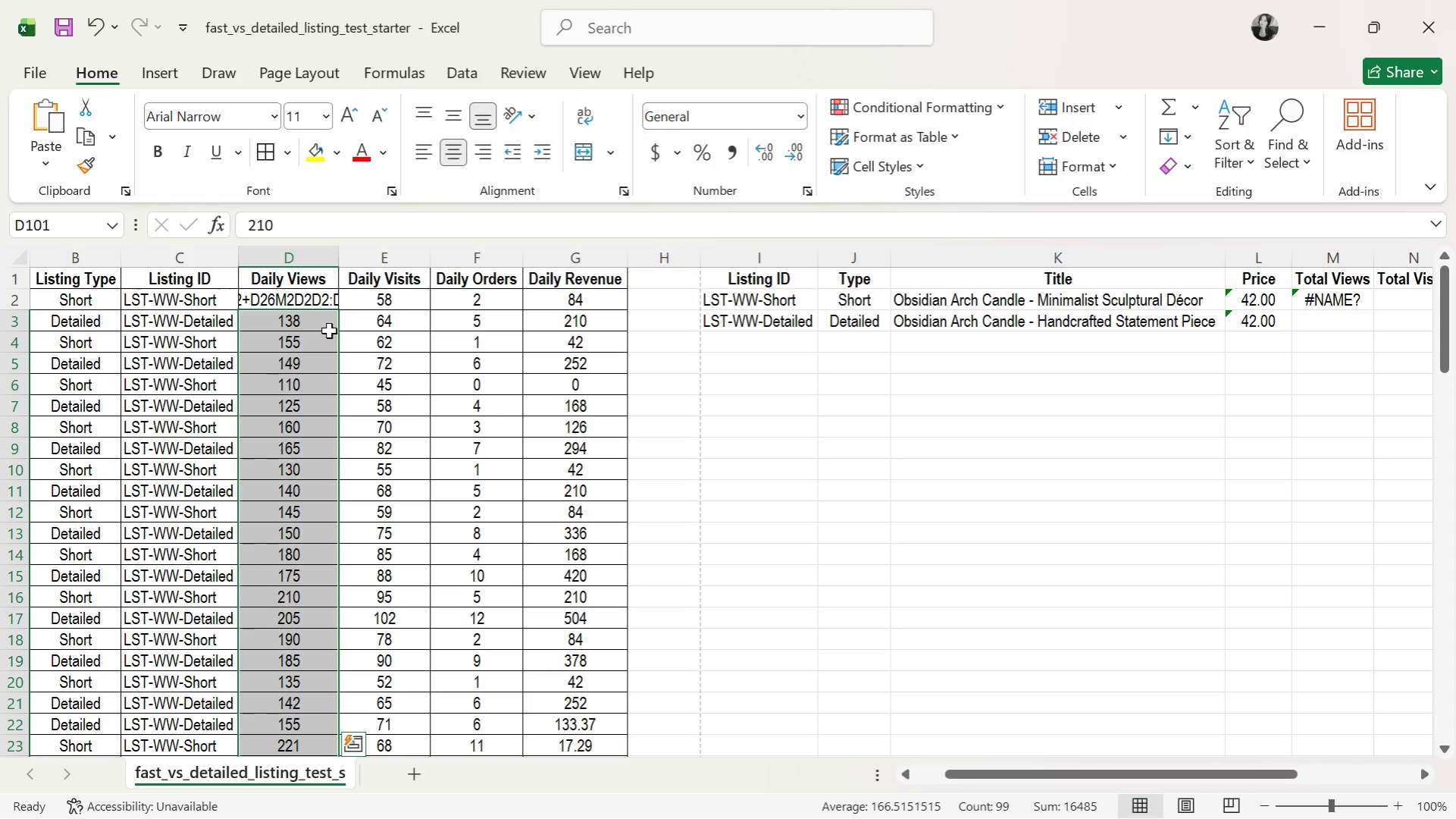 
key(Control+Z)
 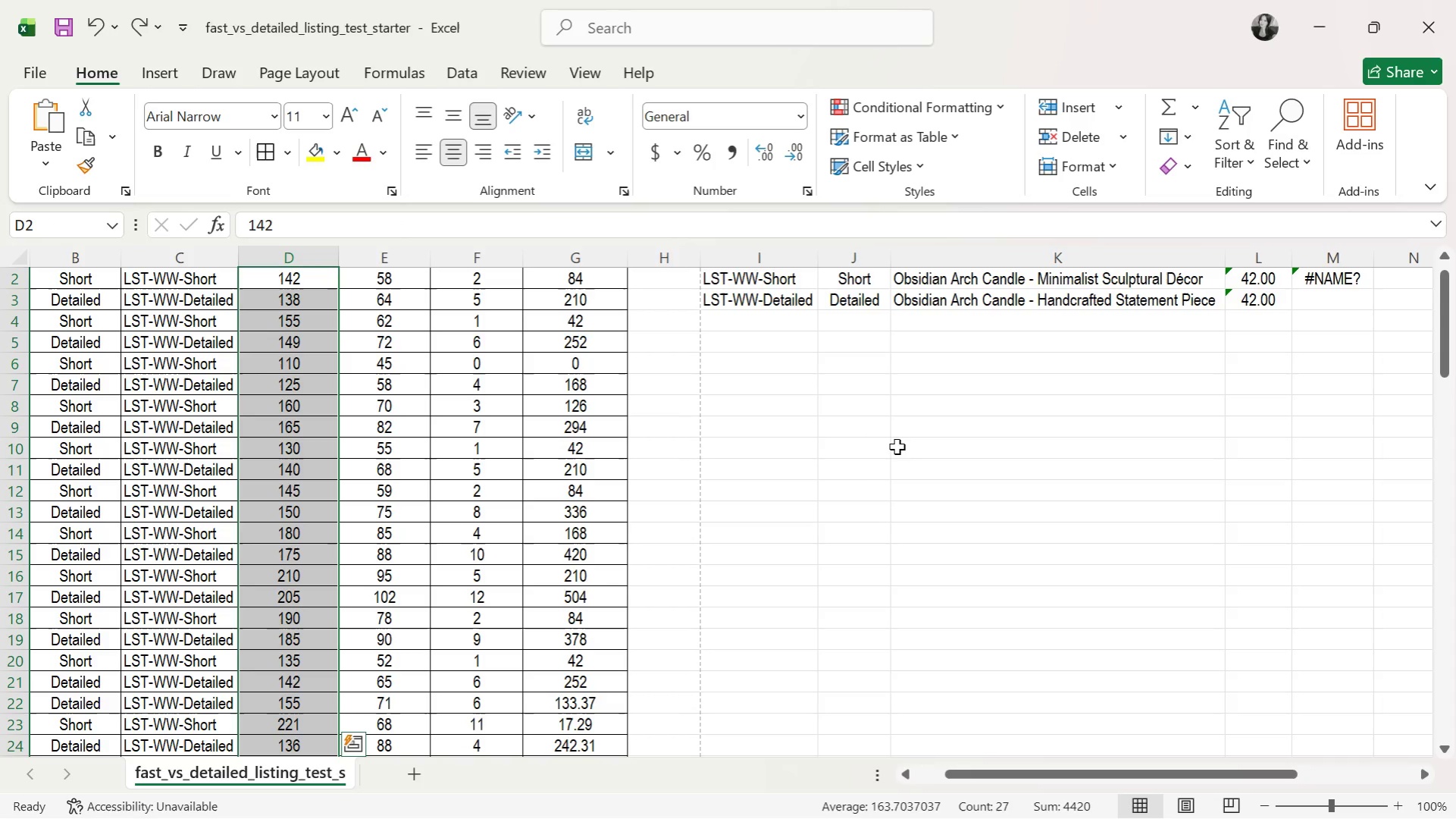 
left_click([1044, 472])
 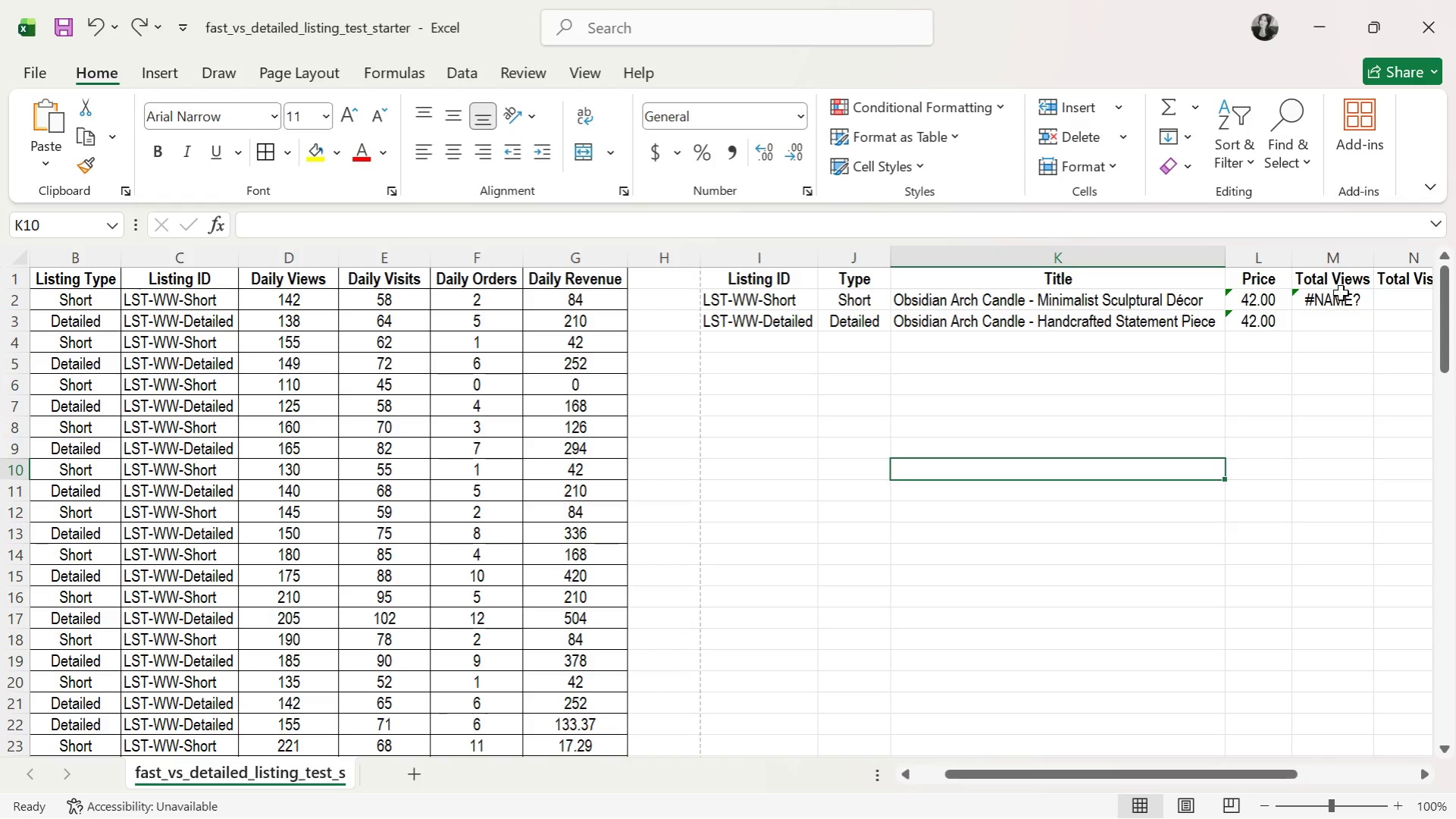 
scroll: coordinate [792, 503], scroll_direction: up, amount: 11.0
 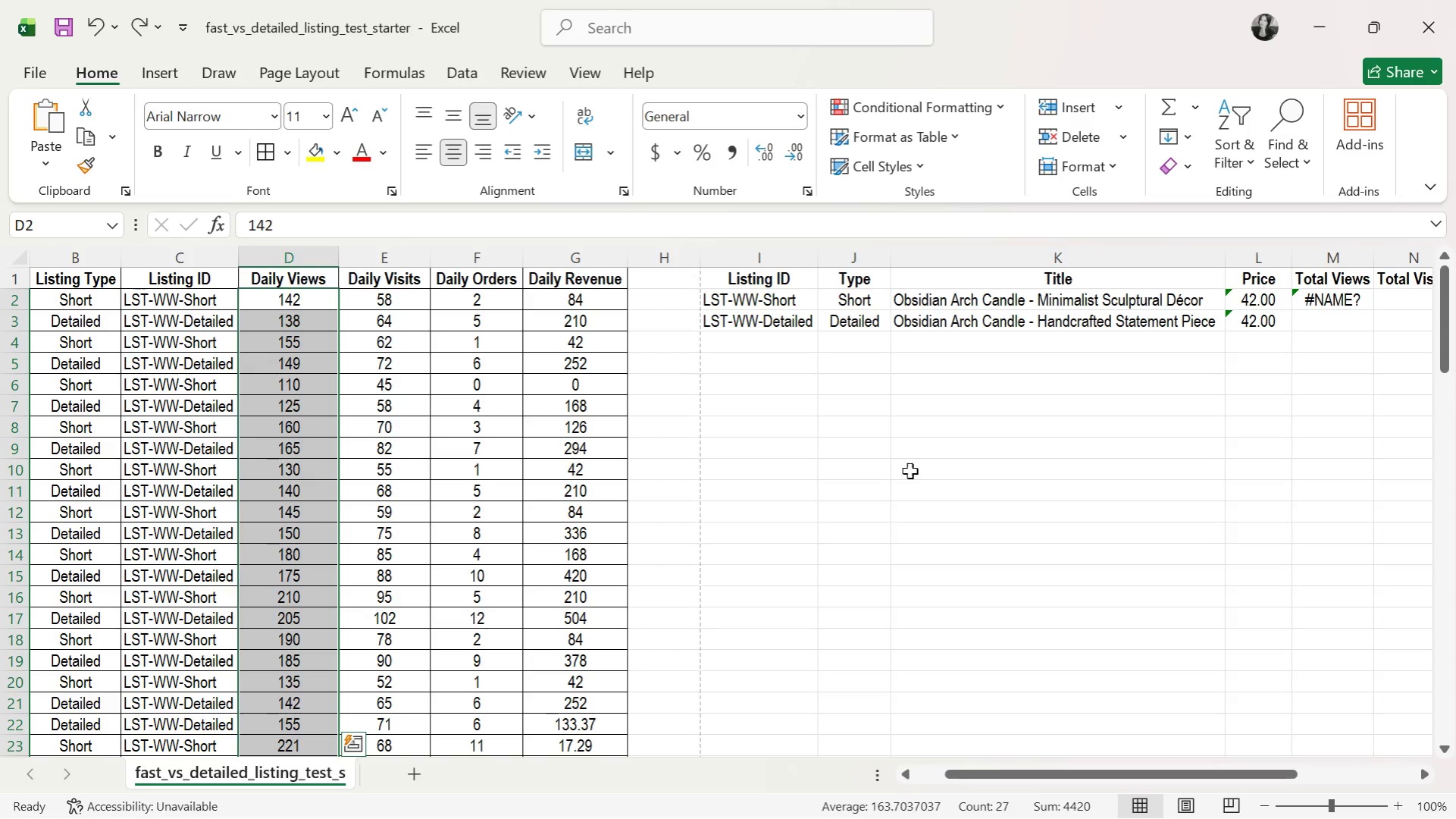 
double_click([1335, 306])
 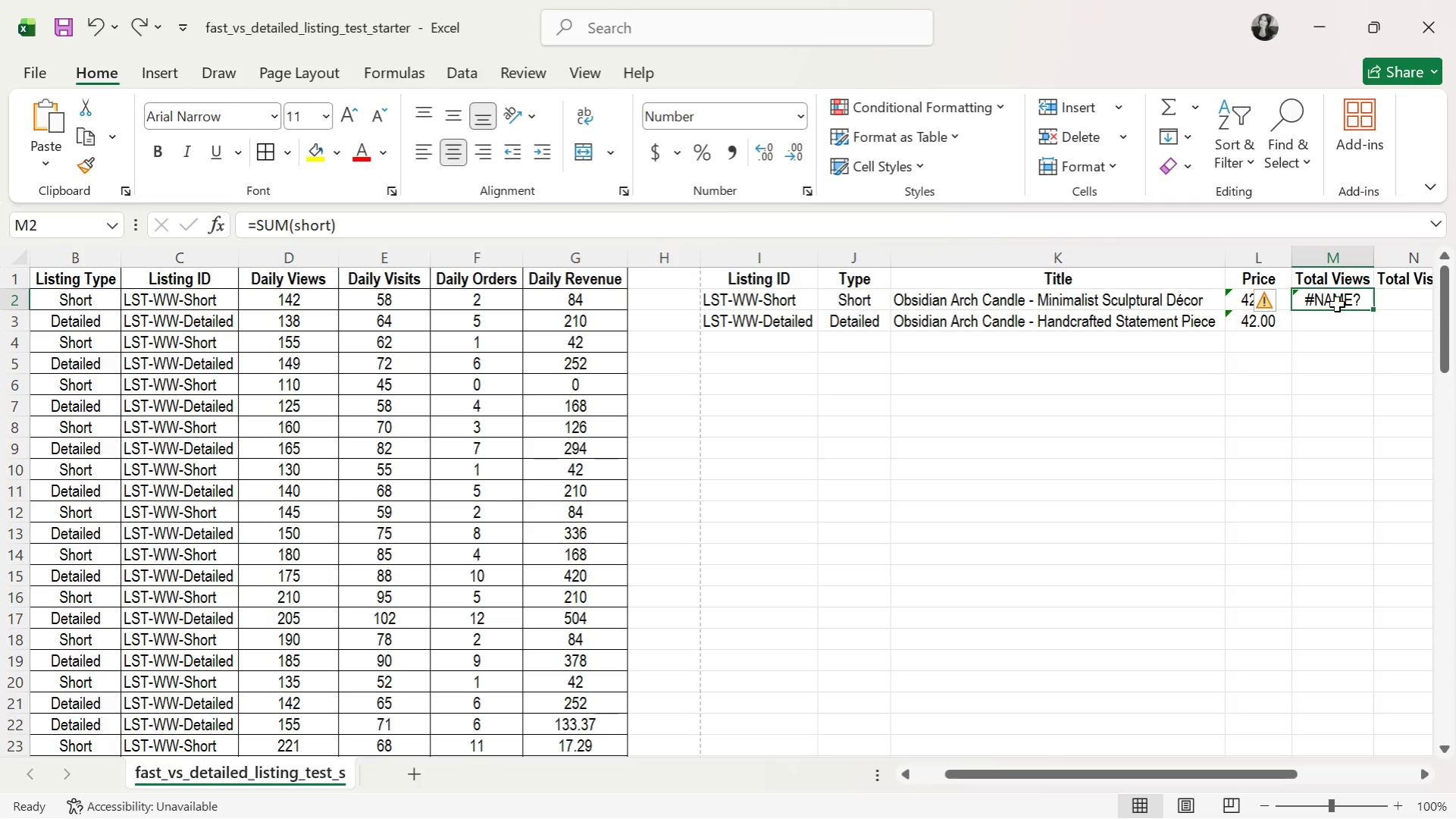 
triple_click([1343, 297])
 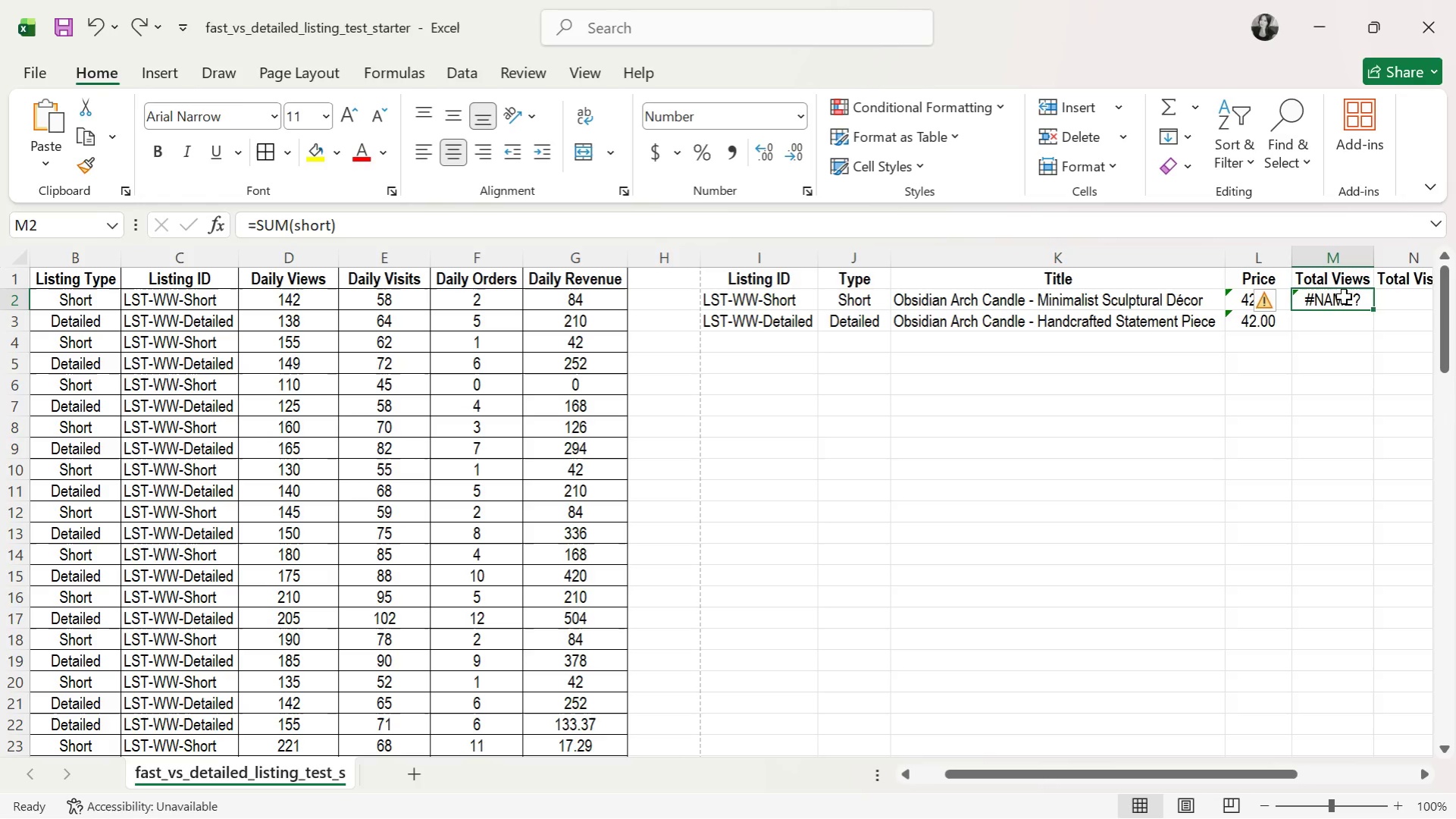 
triple_click([1343, 297])
 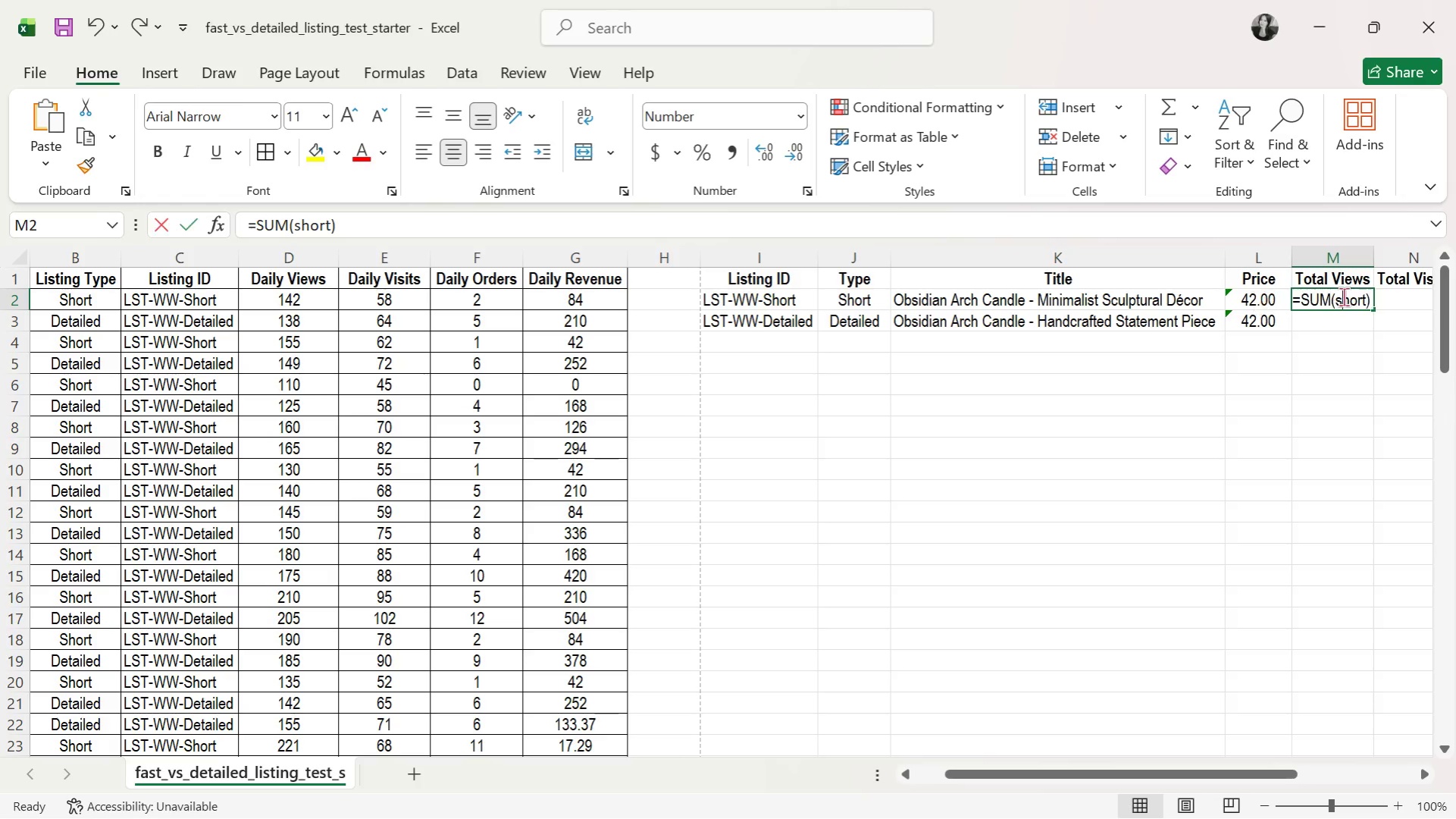 
triple_click([1343, 297])
 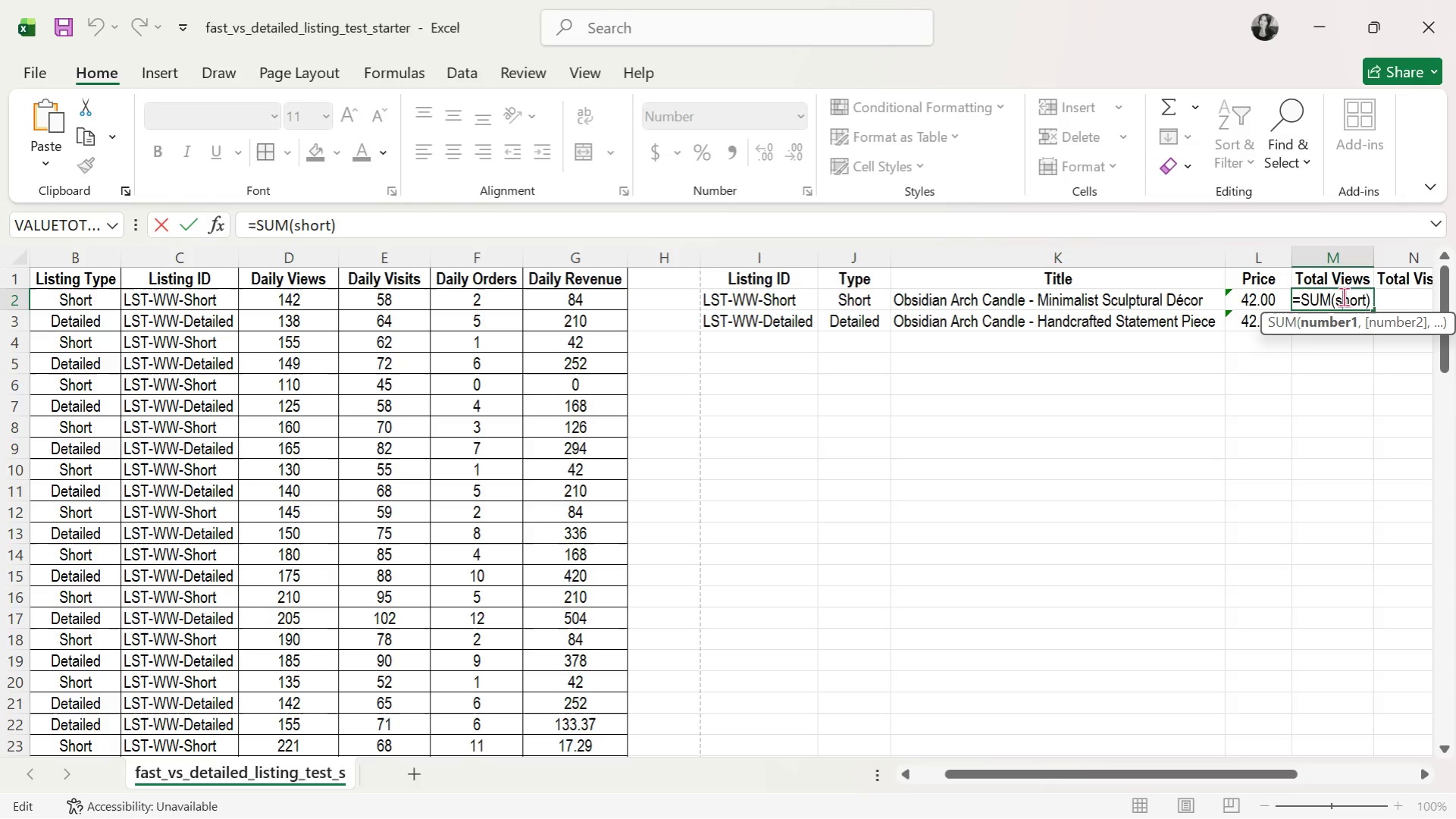 
triple_click([1343, 297])
 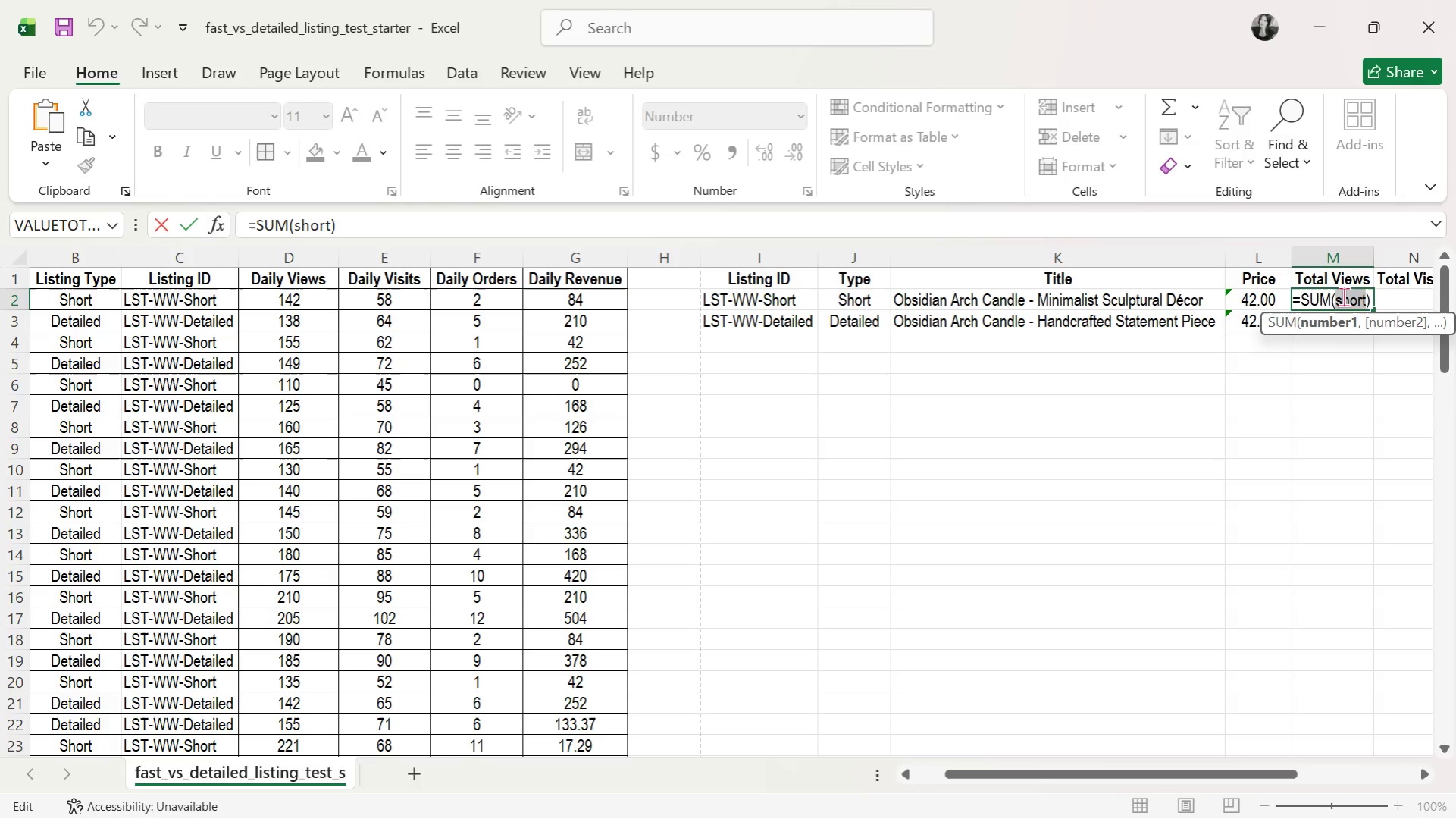 
triple_click([1343, 297])
 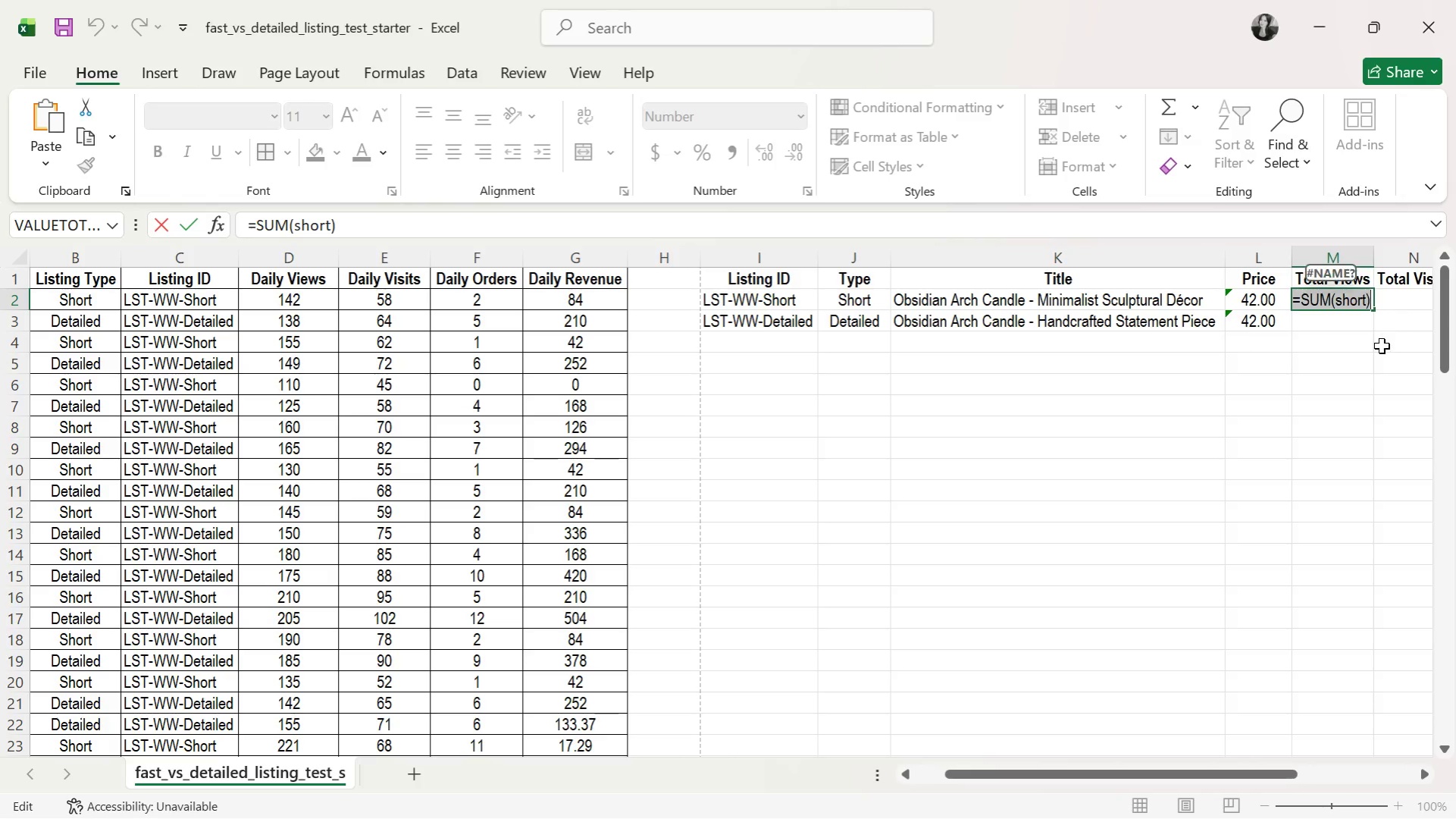 
key(Backspace)
type(=sum)
 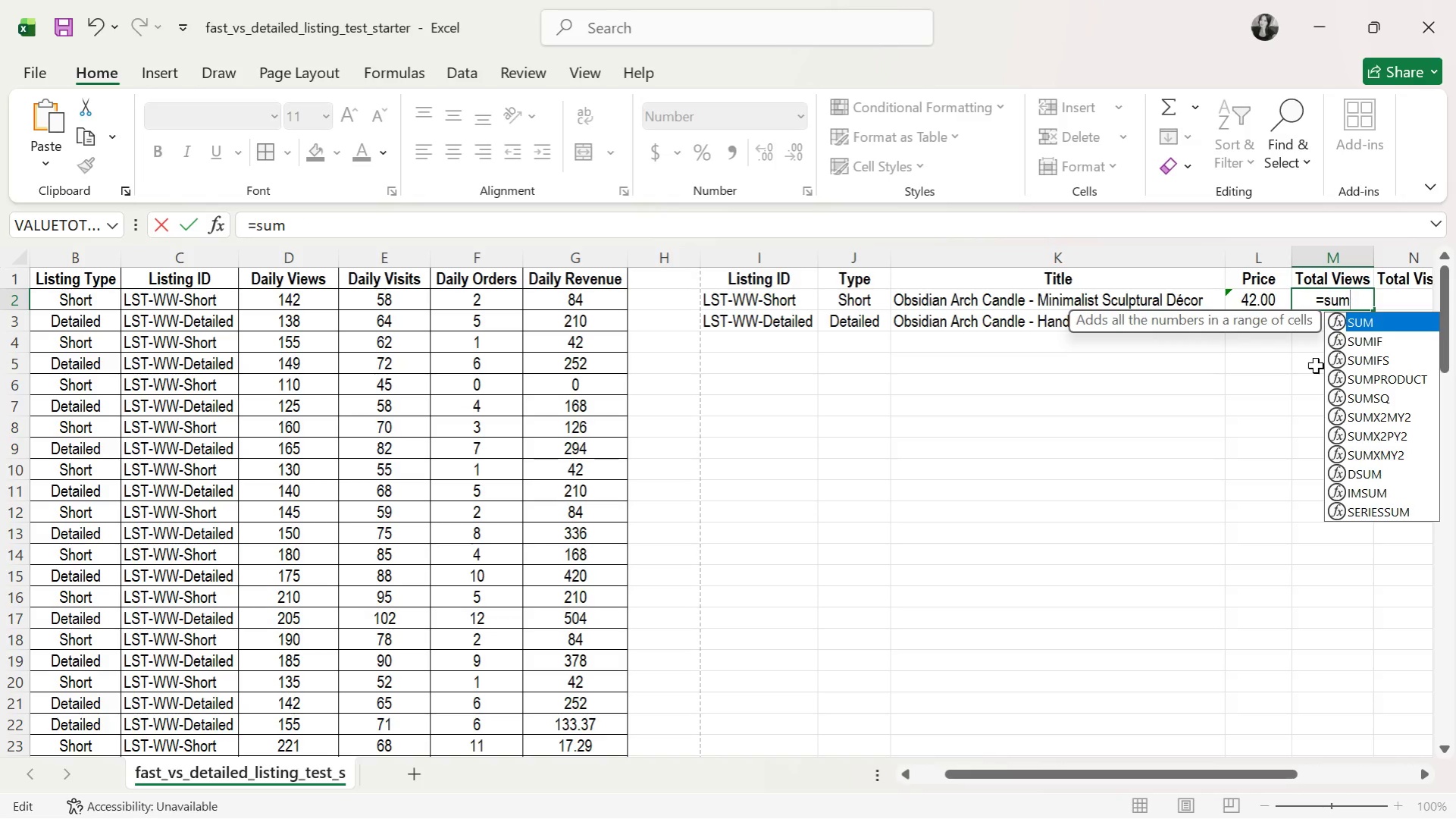 
key(Shift+ShiftRight)
 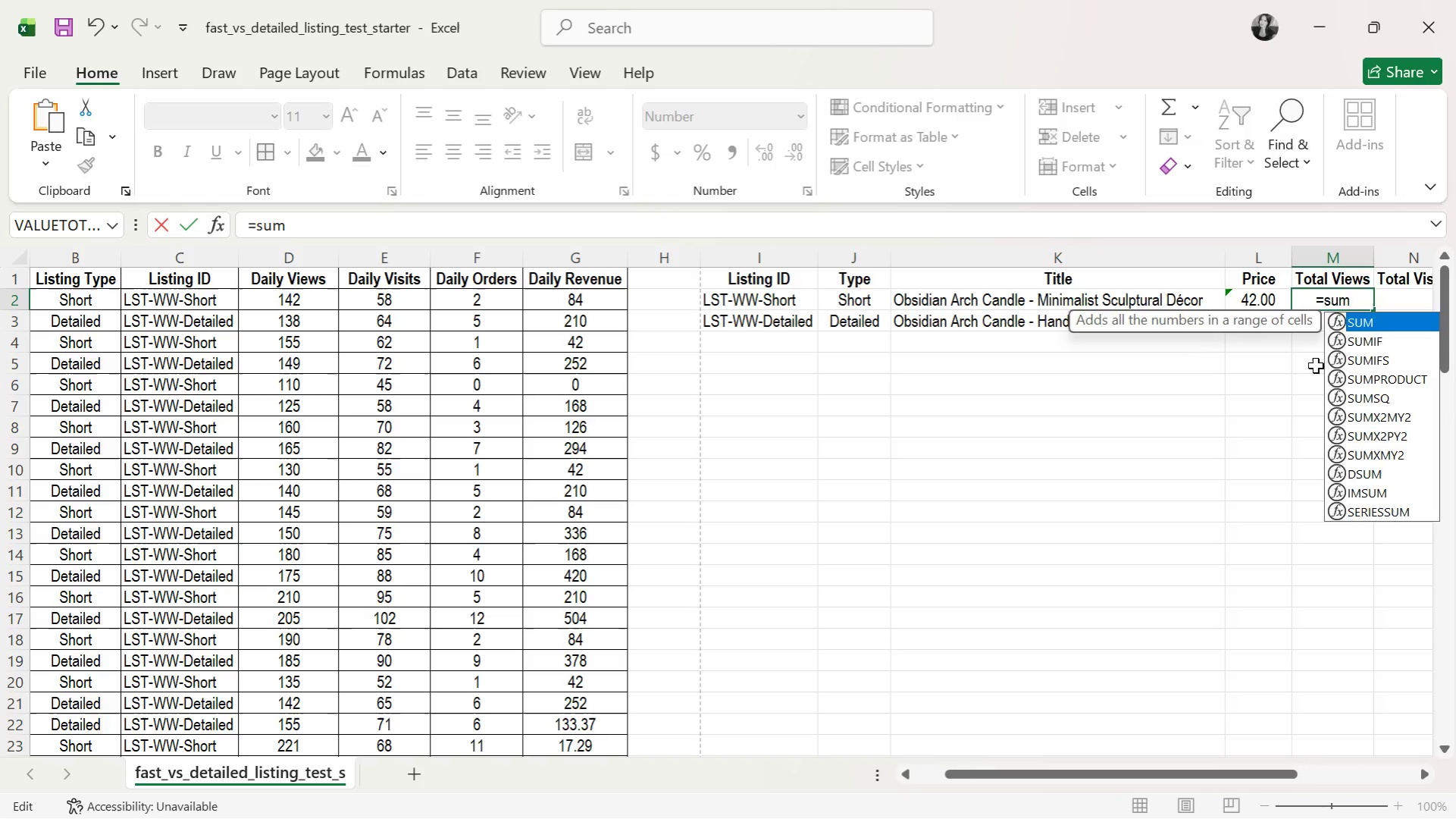 
key(Shift+9)
 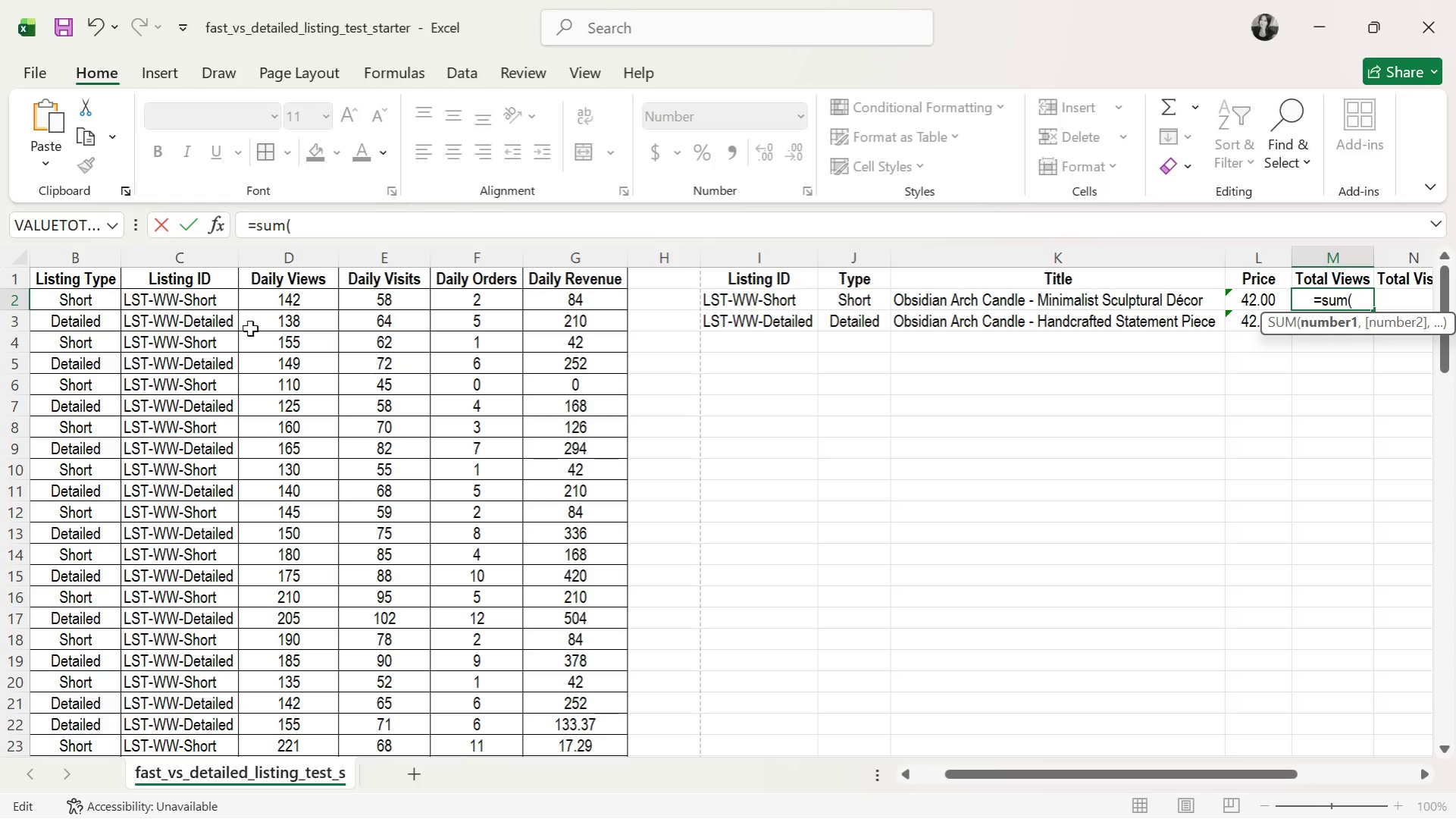 
left_click([280, 297])
 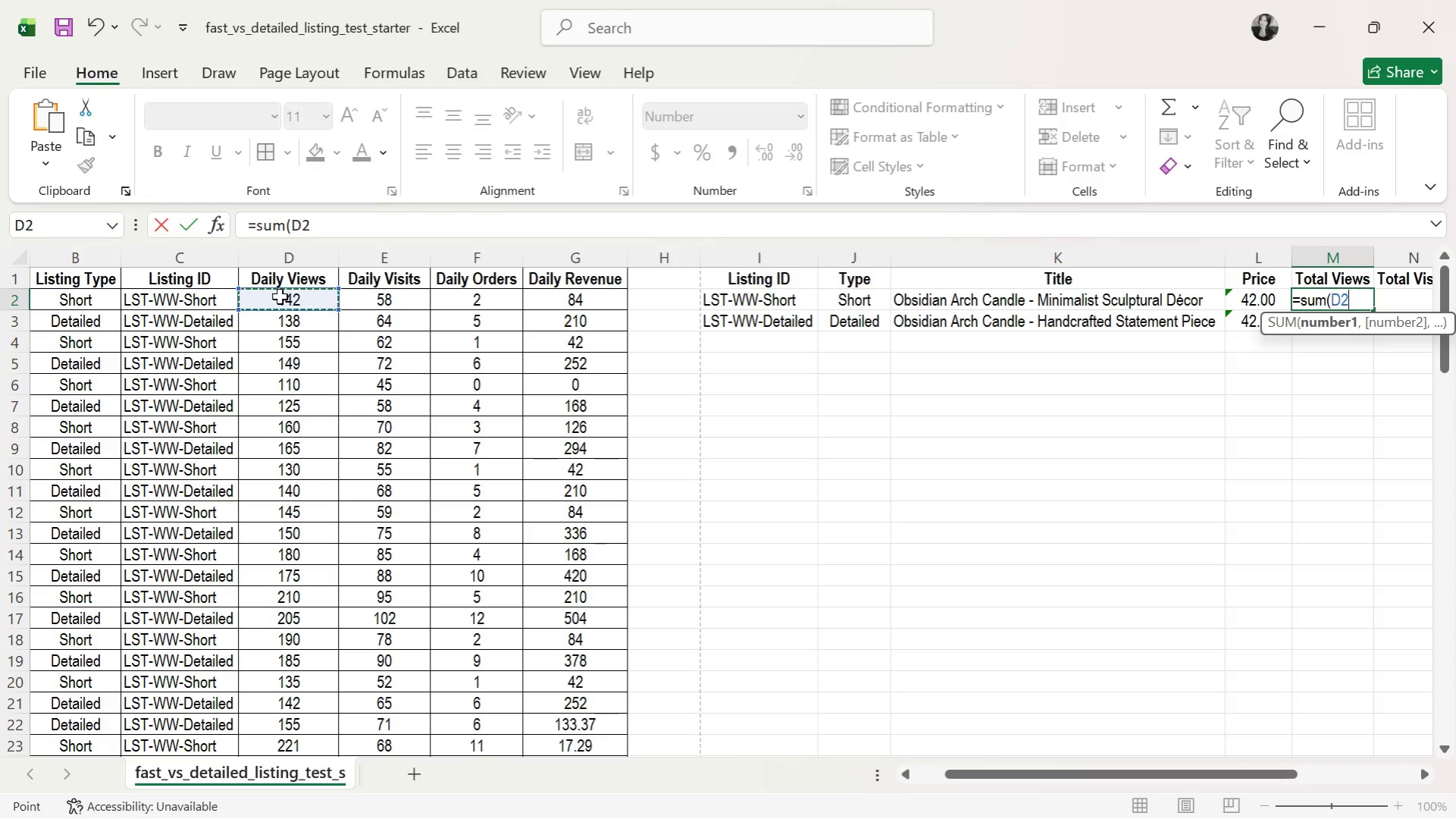 
key(Comma)
 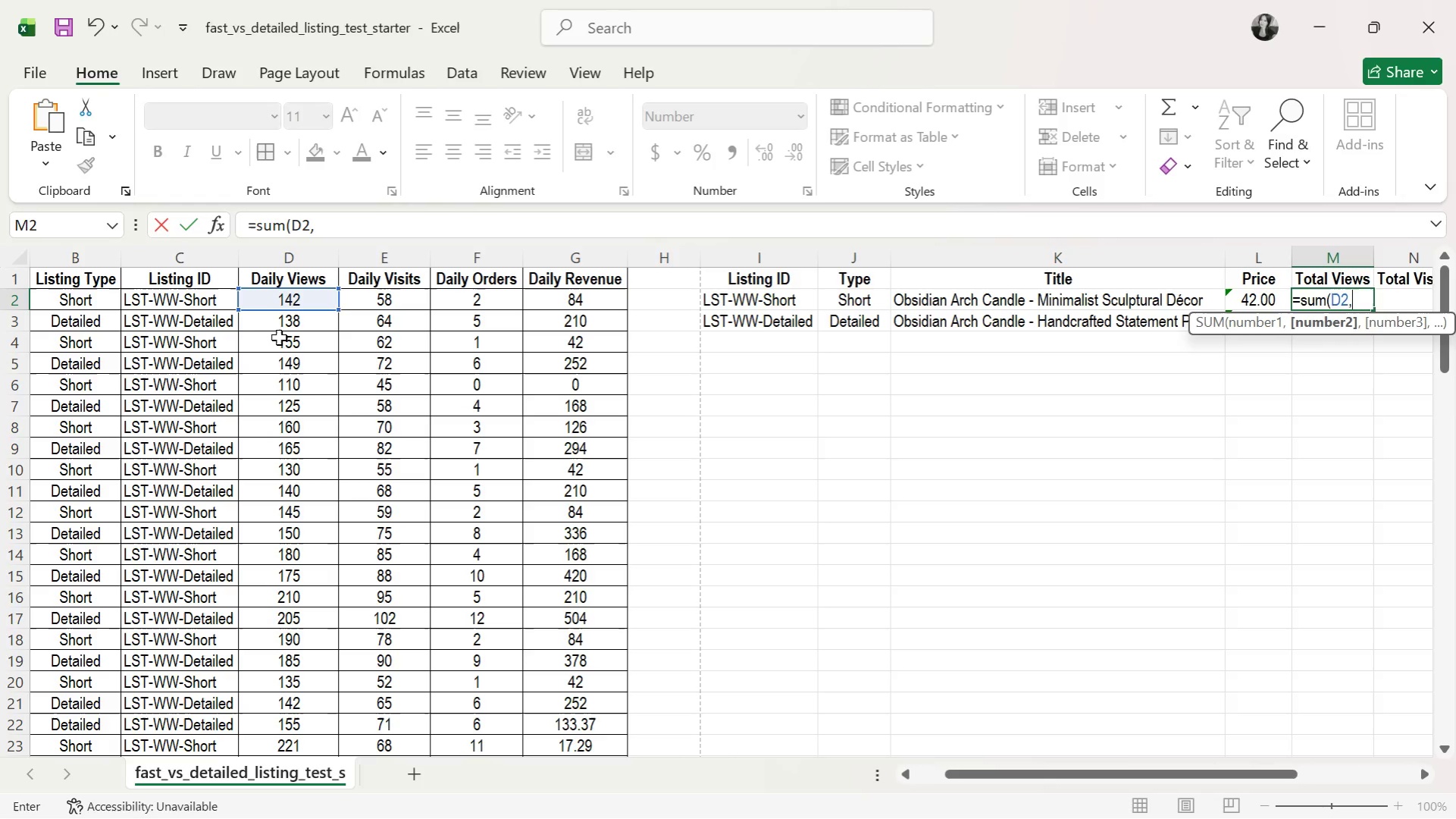 
left_click([277, 345])
 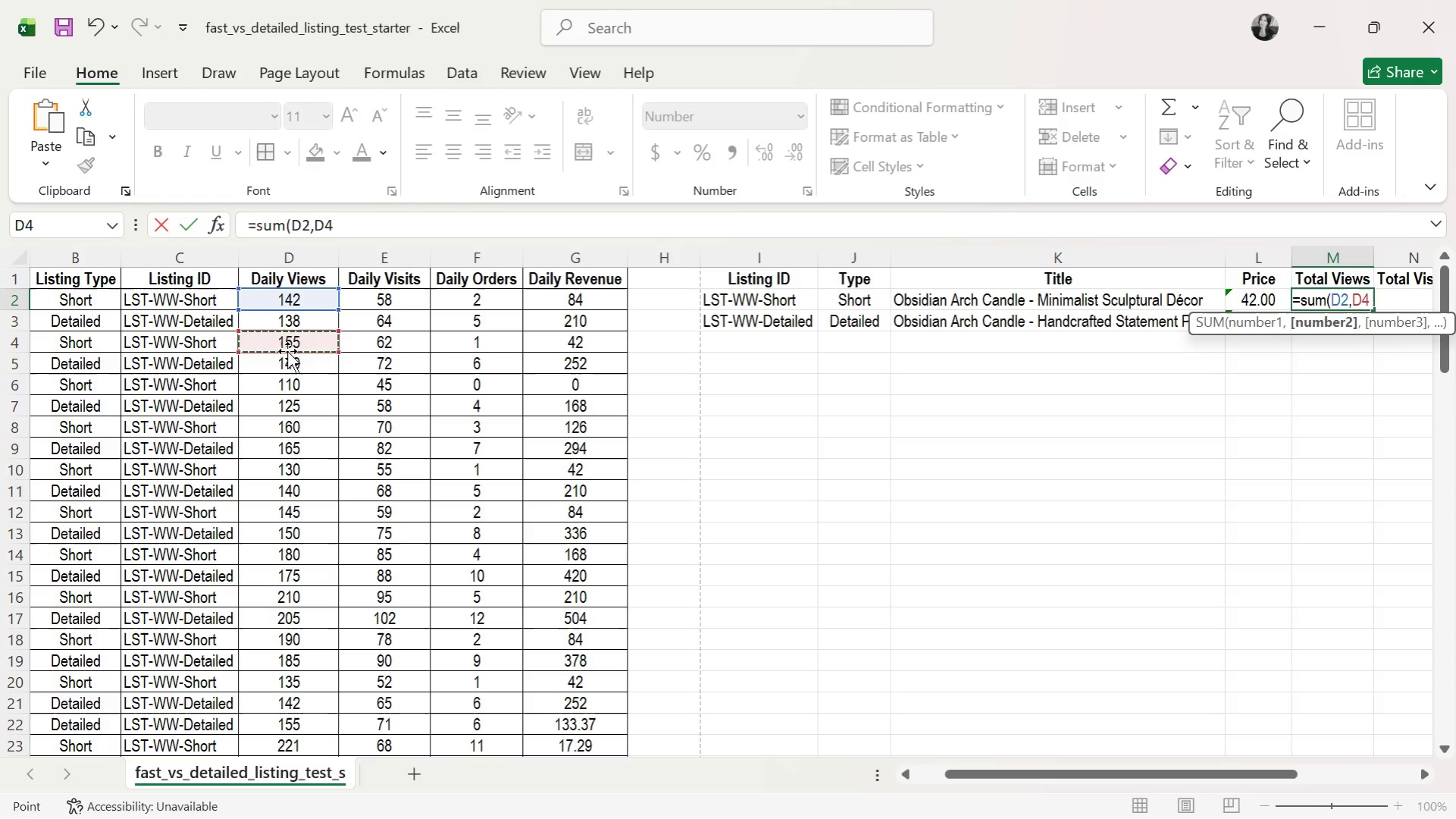 
key(Comma)
 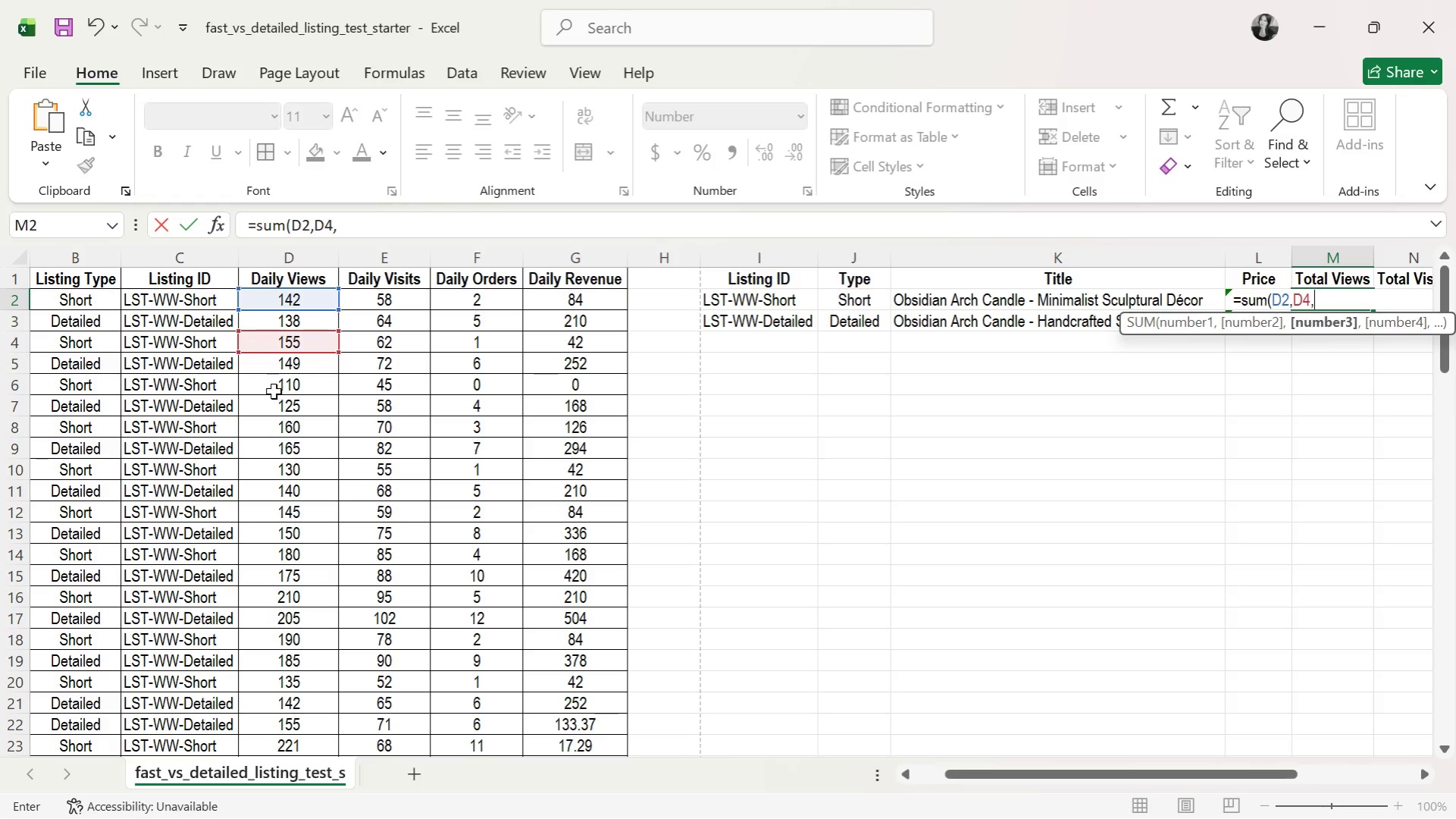 
left_click([274, 381])
 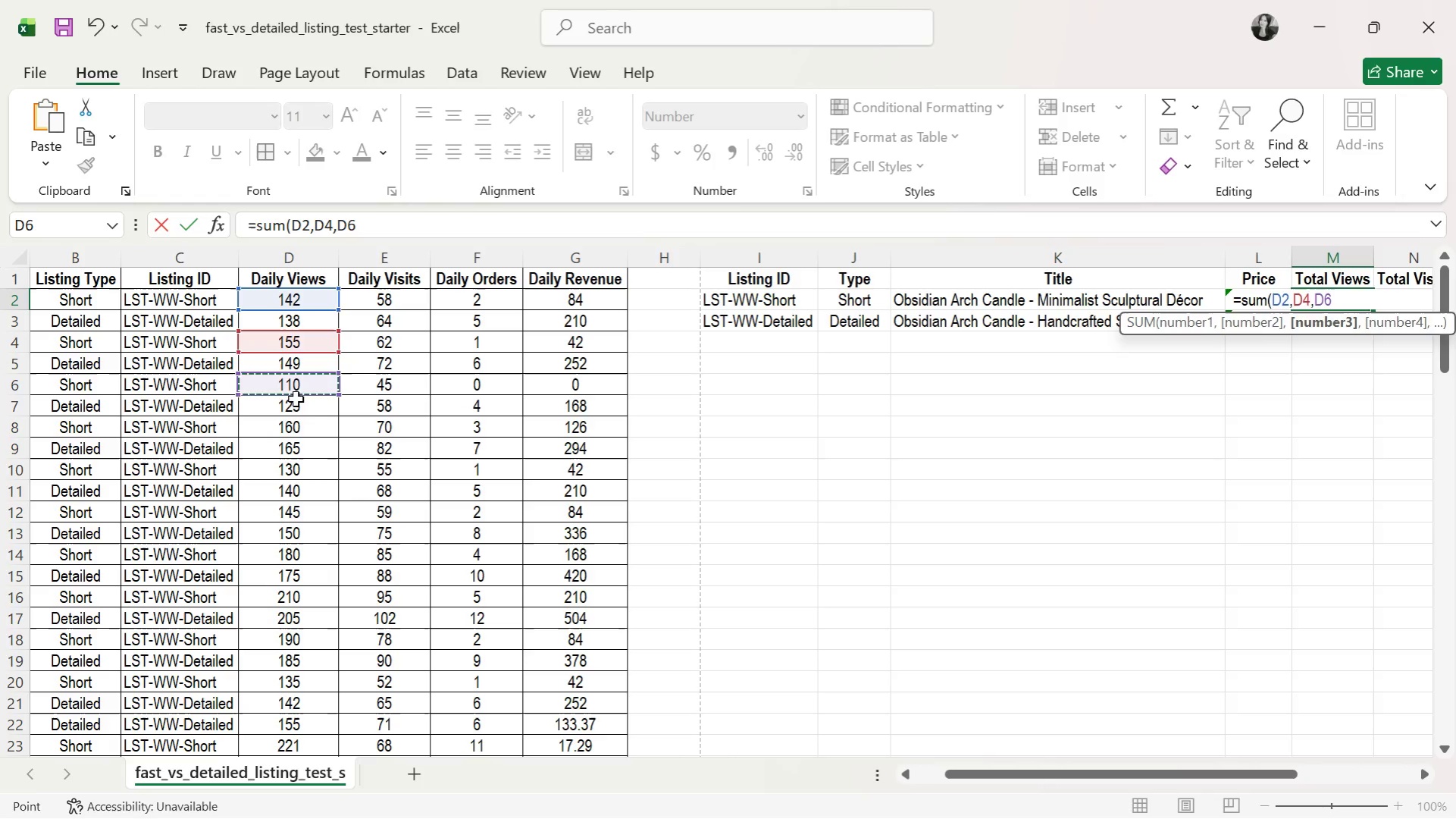 
key(Comma)
 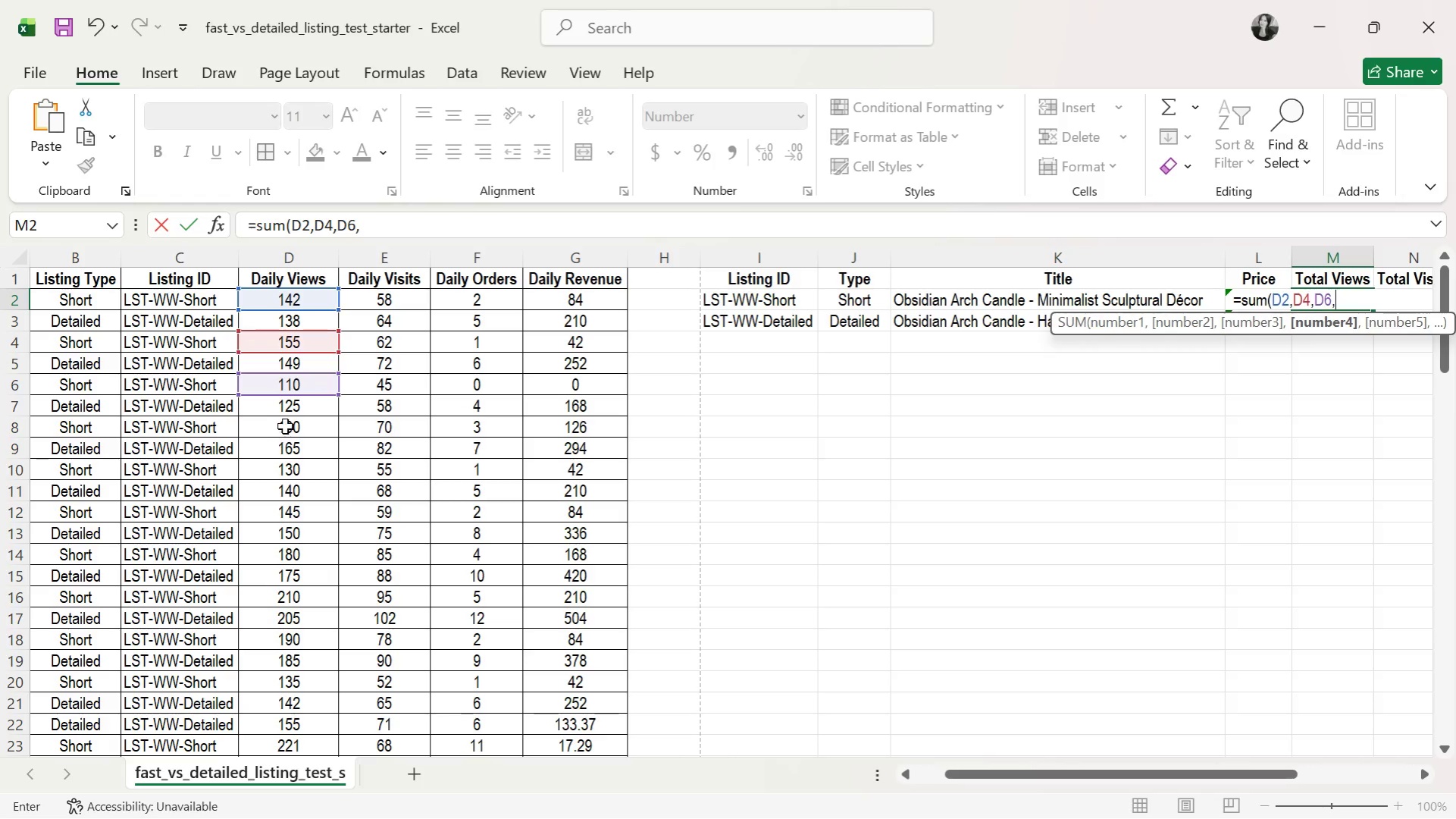 
left_click([287, 425])
 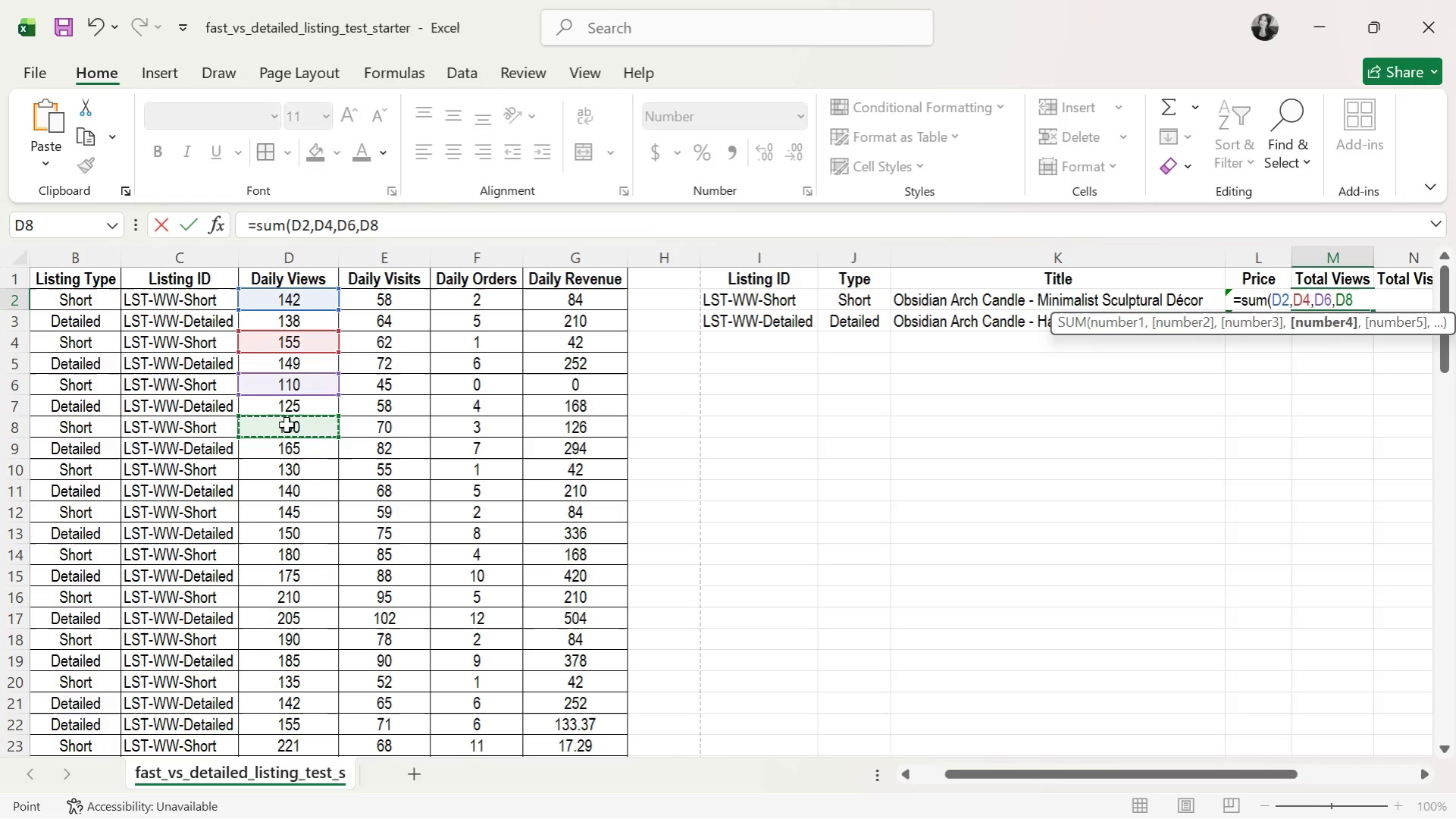 
key(Comma)
 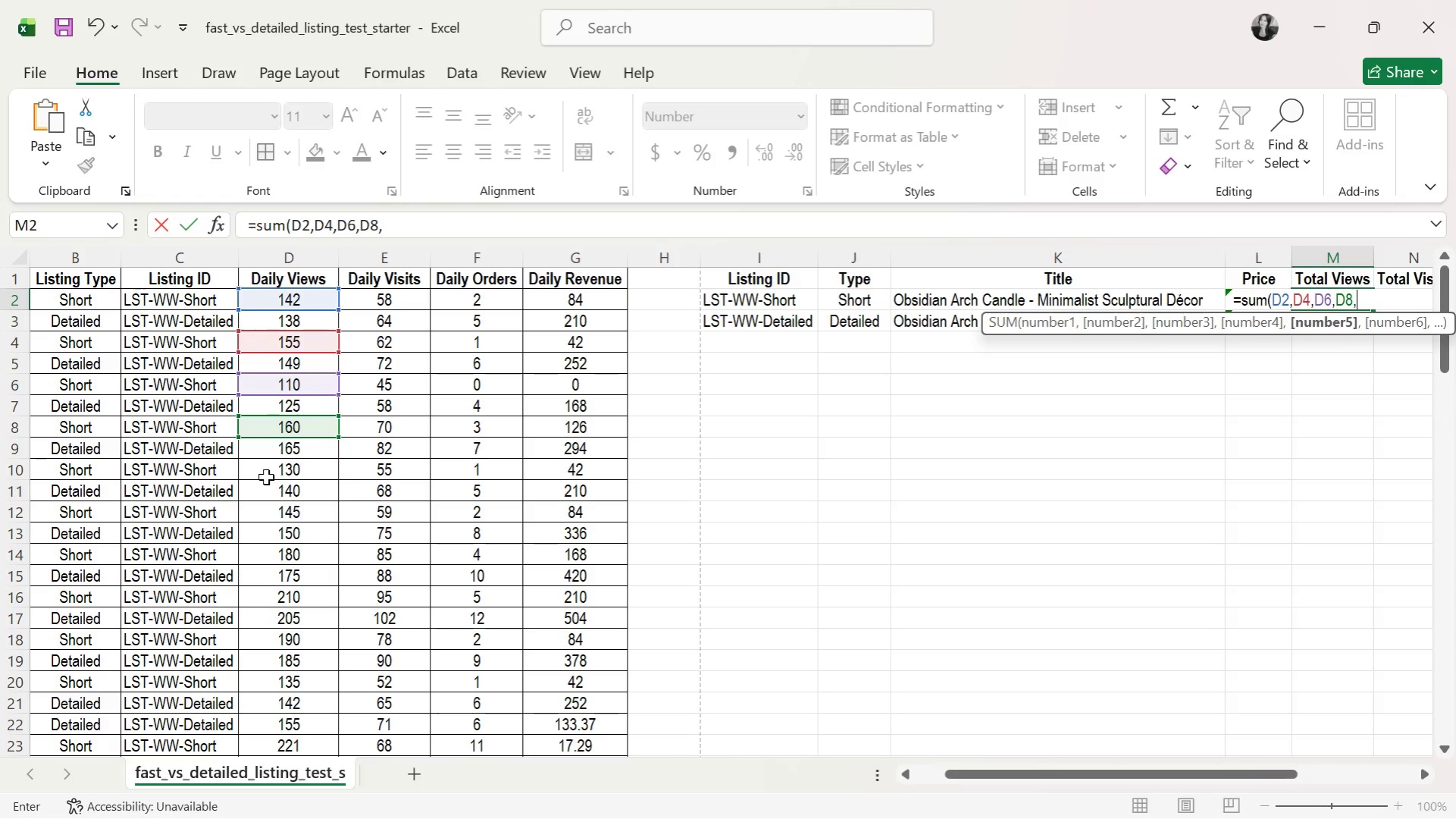 
left_click([267, 470])
 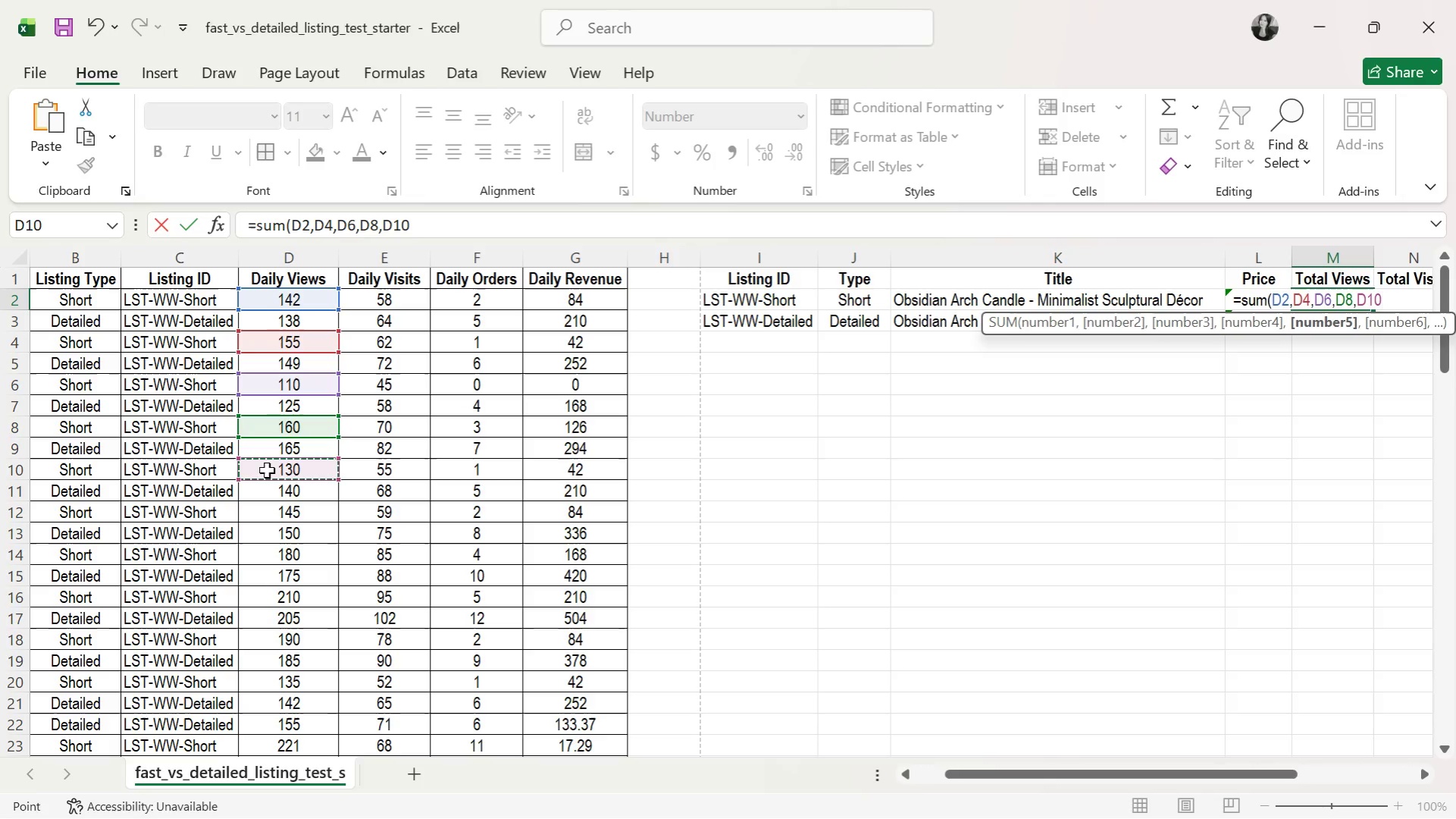 
key(Comma)
 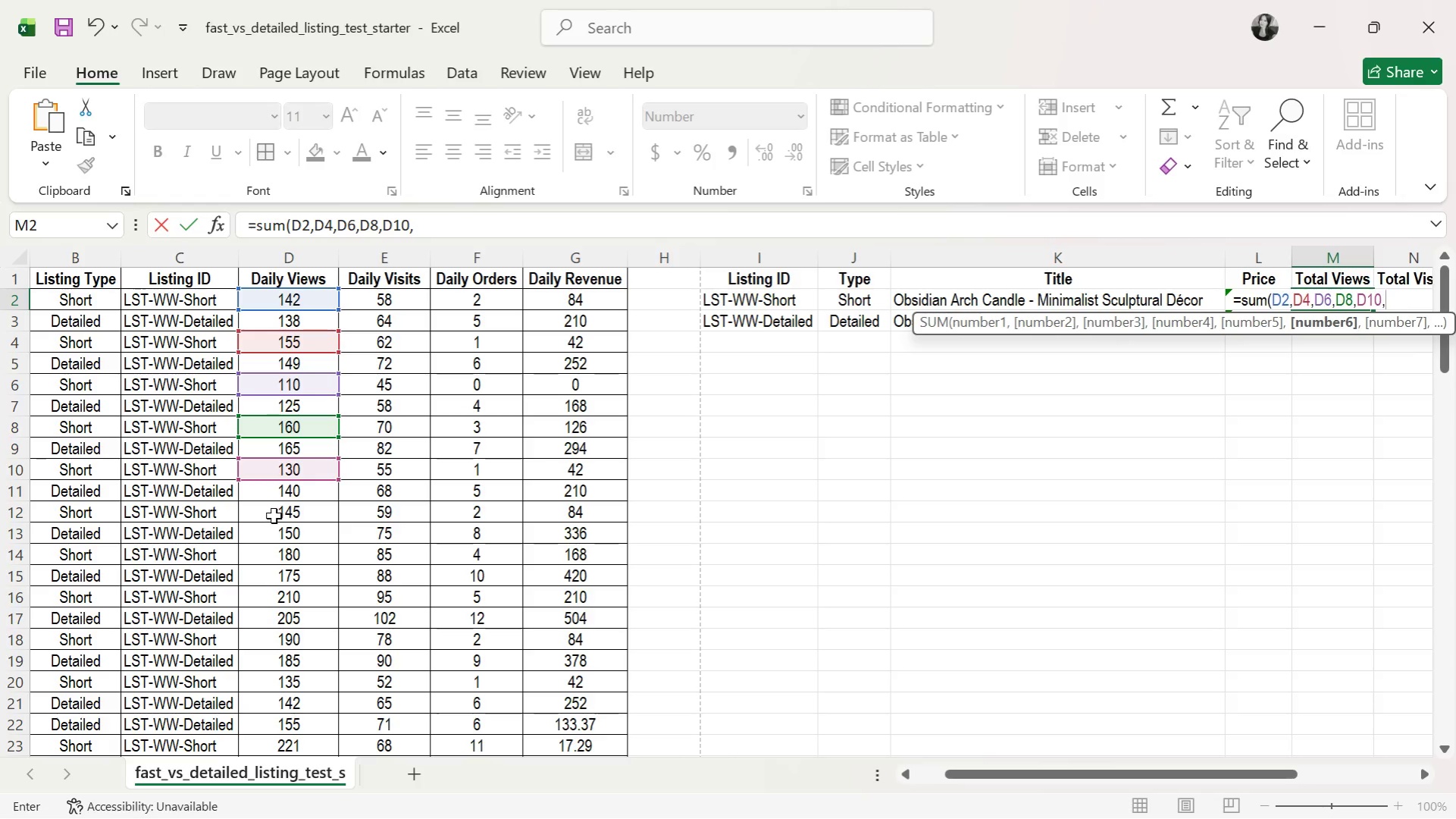 
left_click([274, 516])
 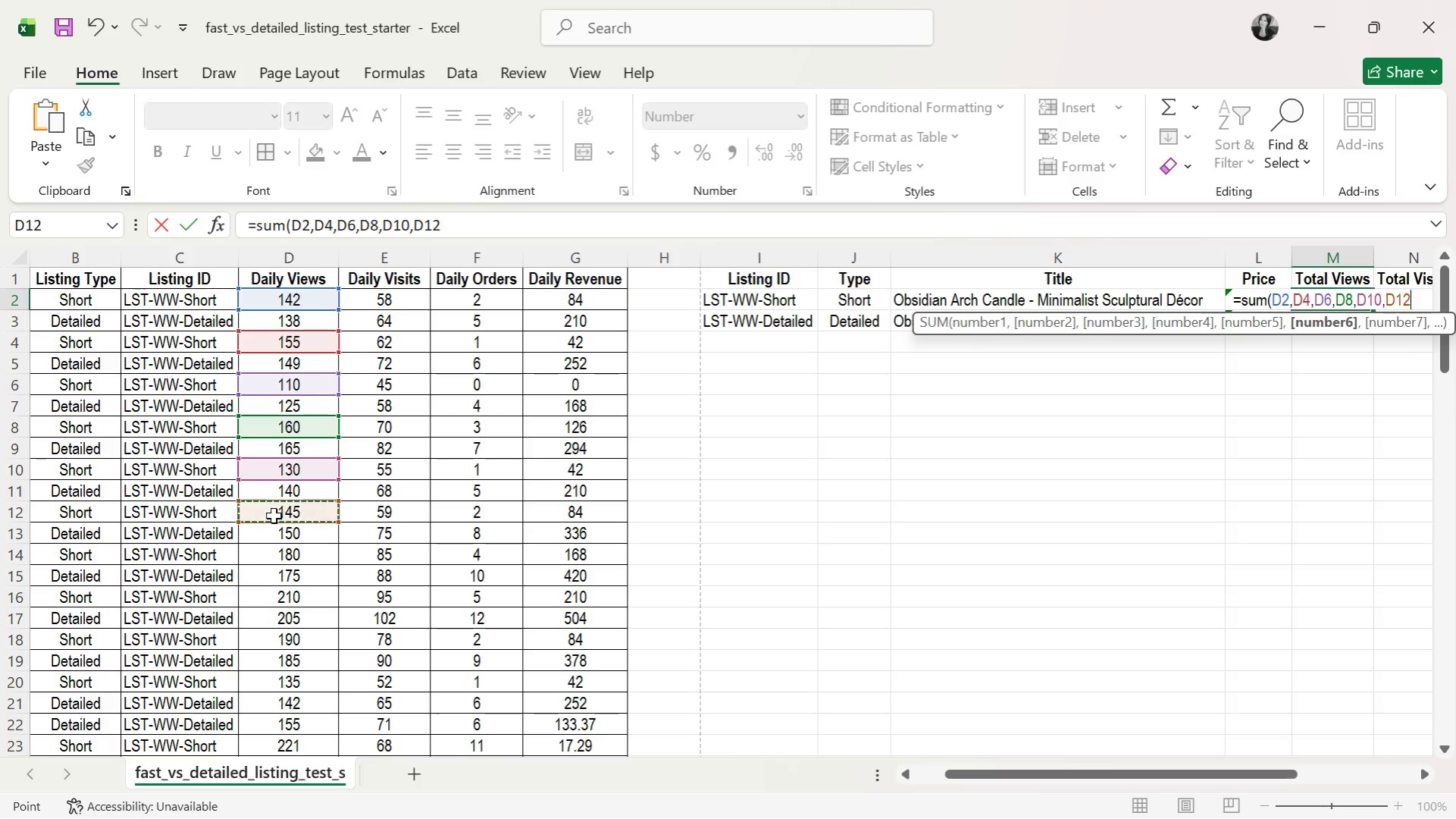 
key(Comma)
 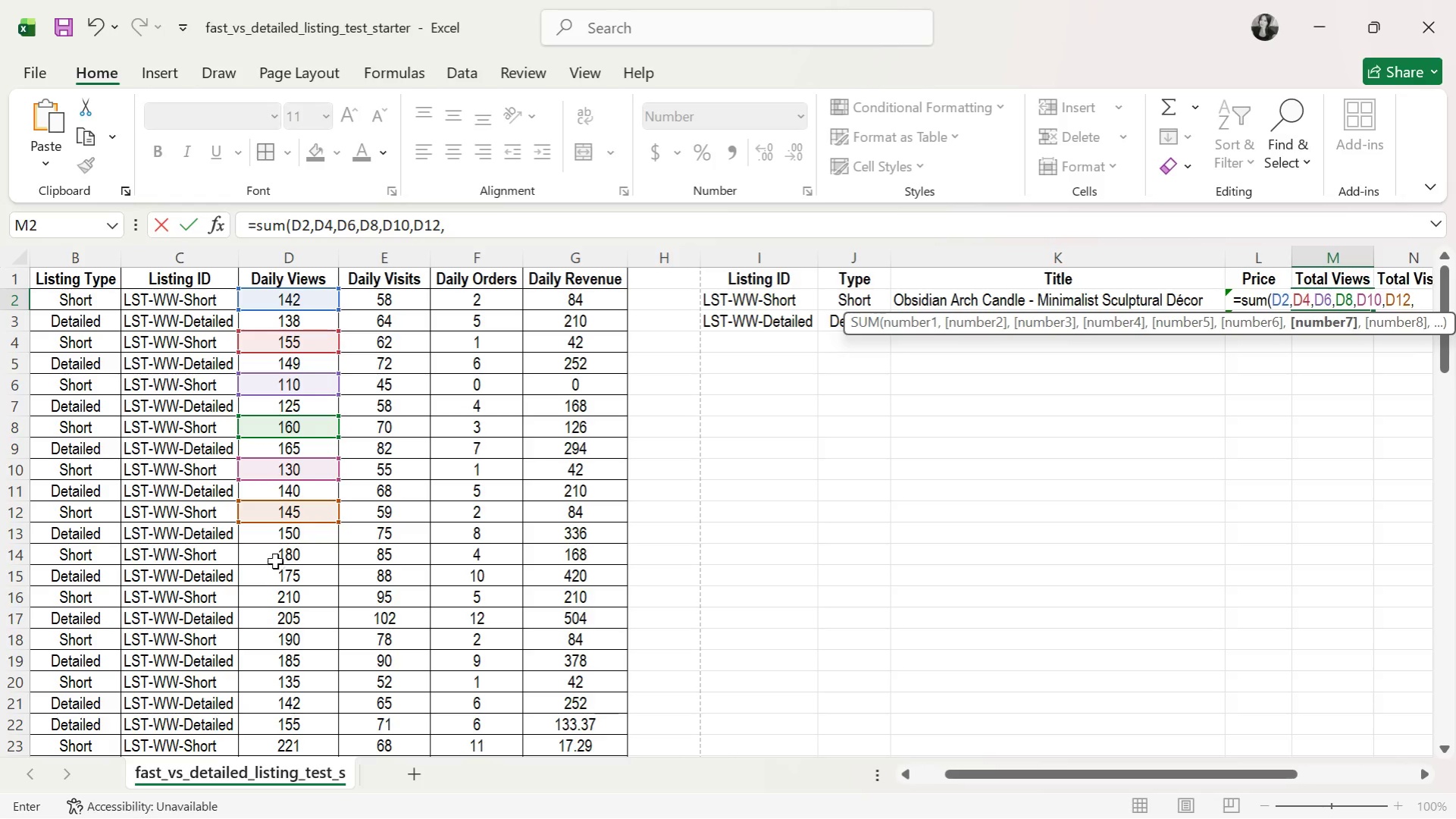 
left_click([278, 557])
 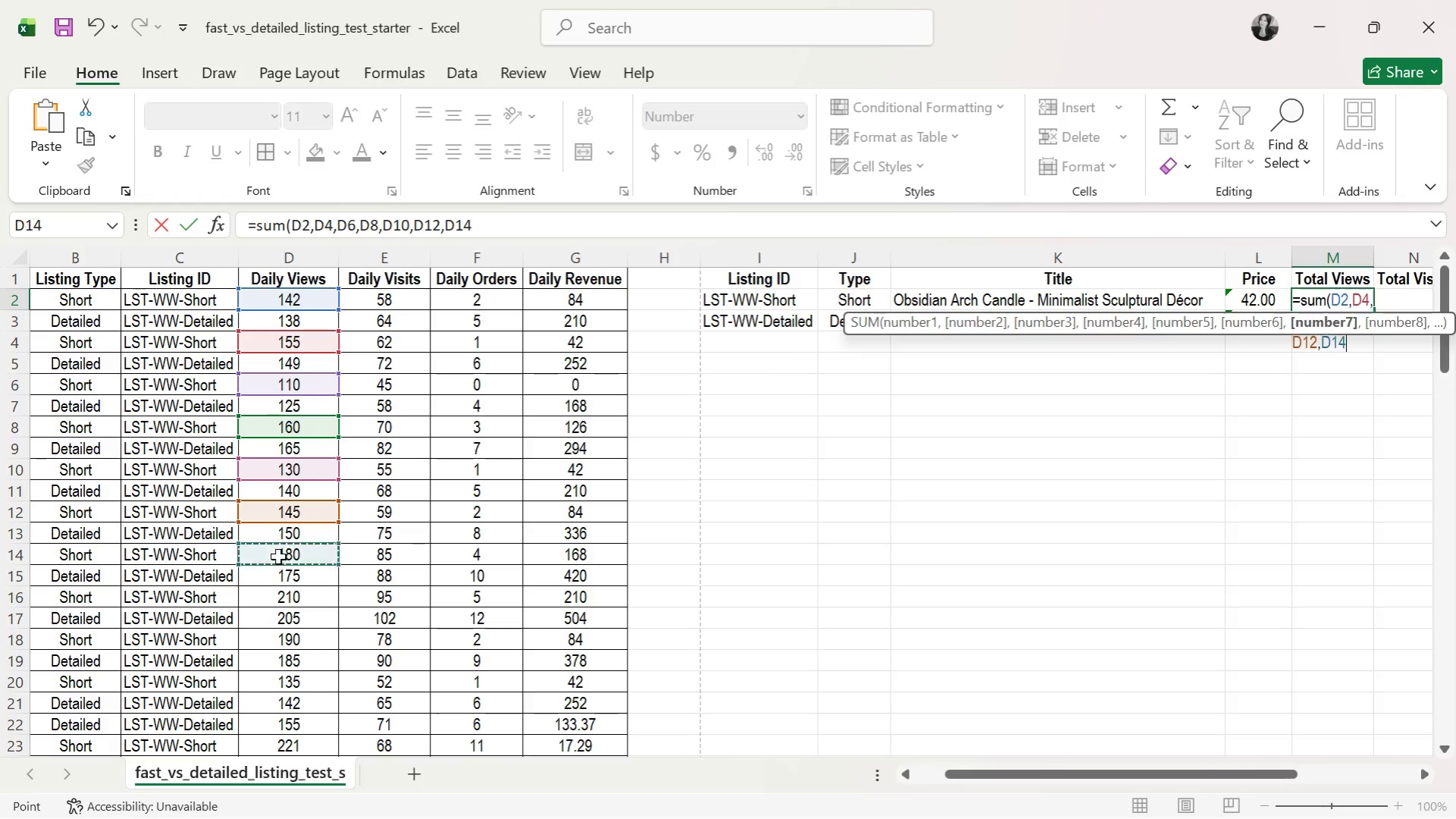 
key(Comma)
 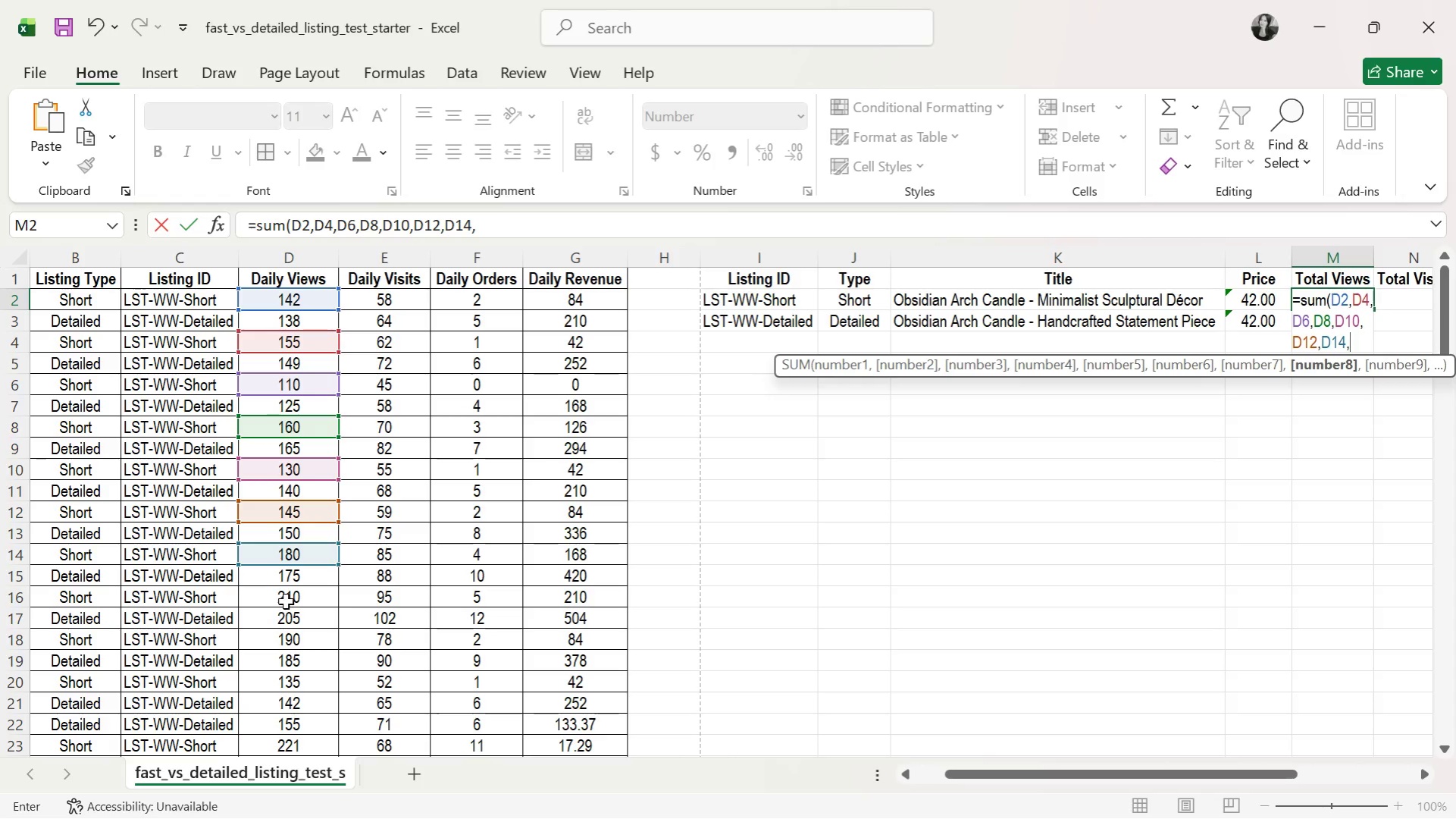 
left_click([287, 600])
 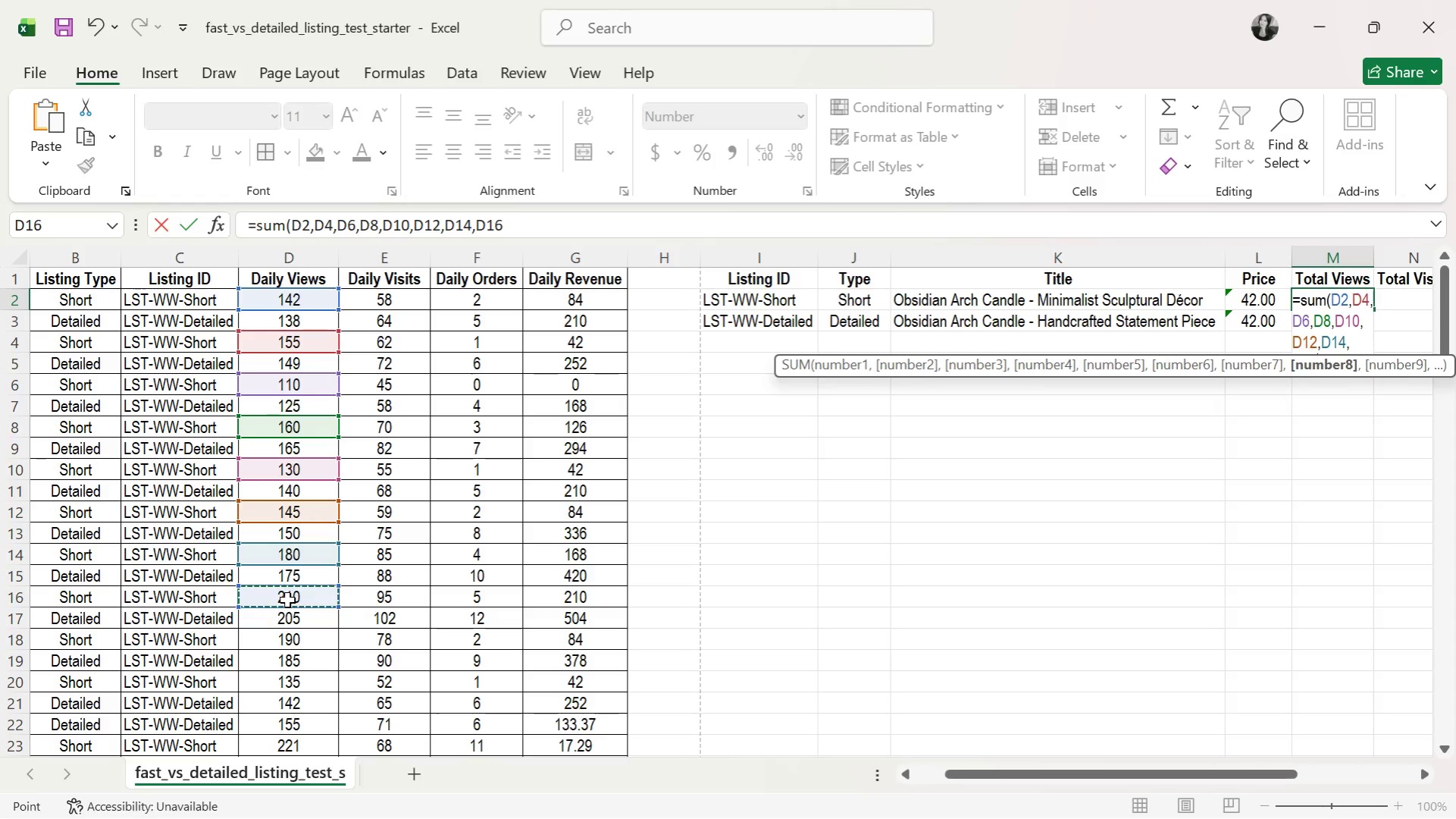 
key(Comma)
 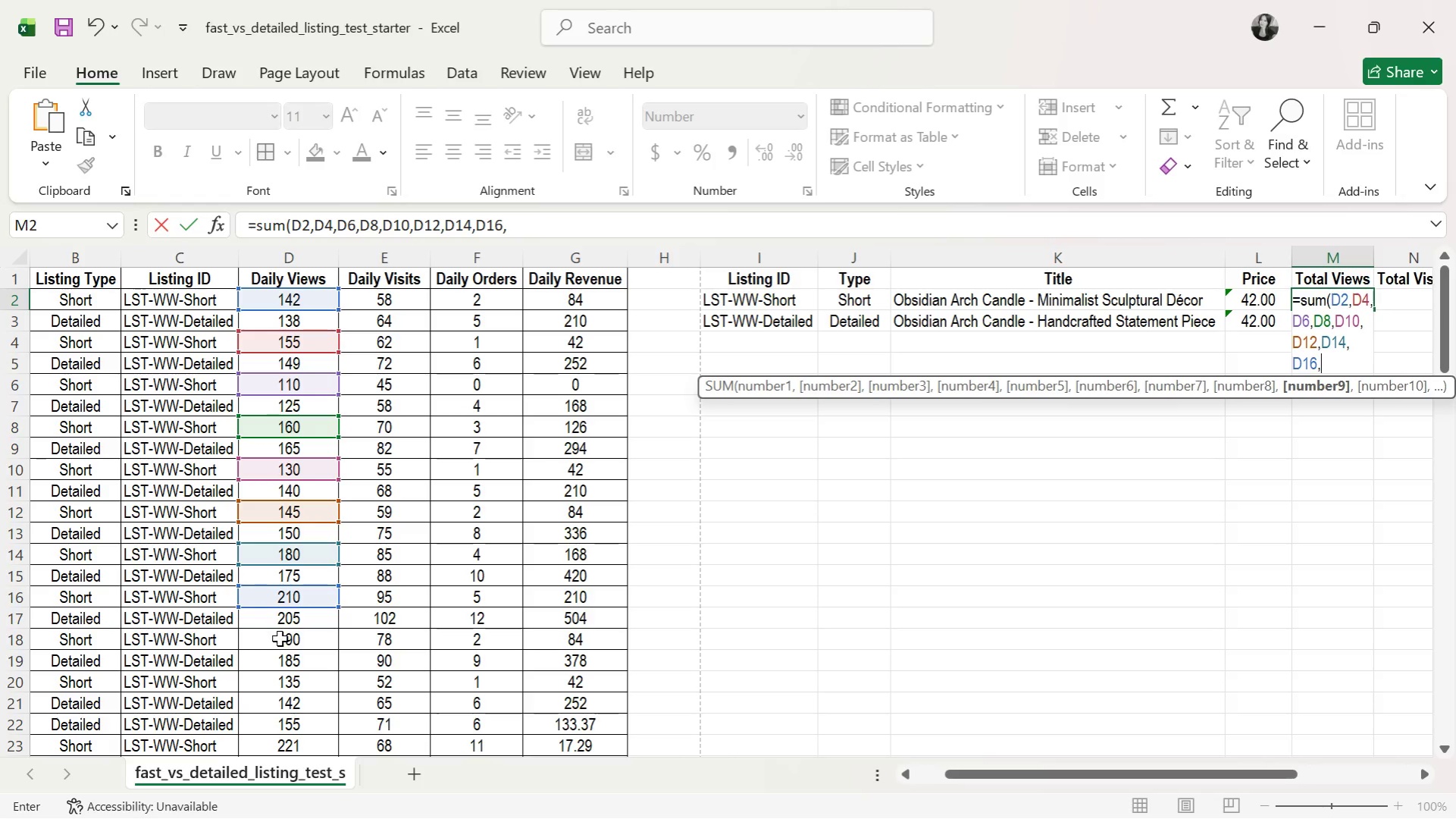 
left_click([278, 643])
 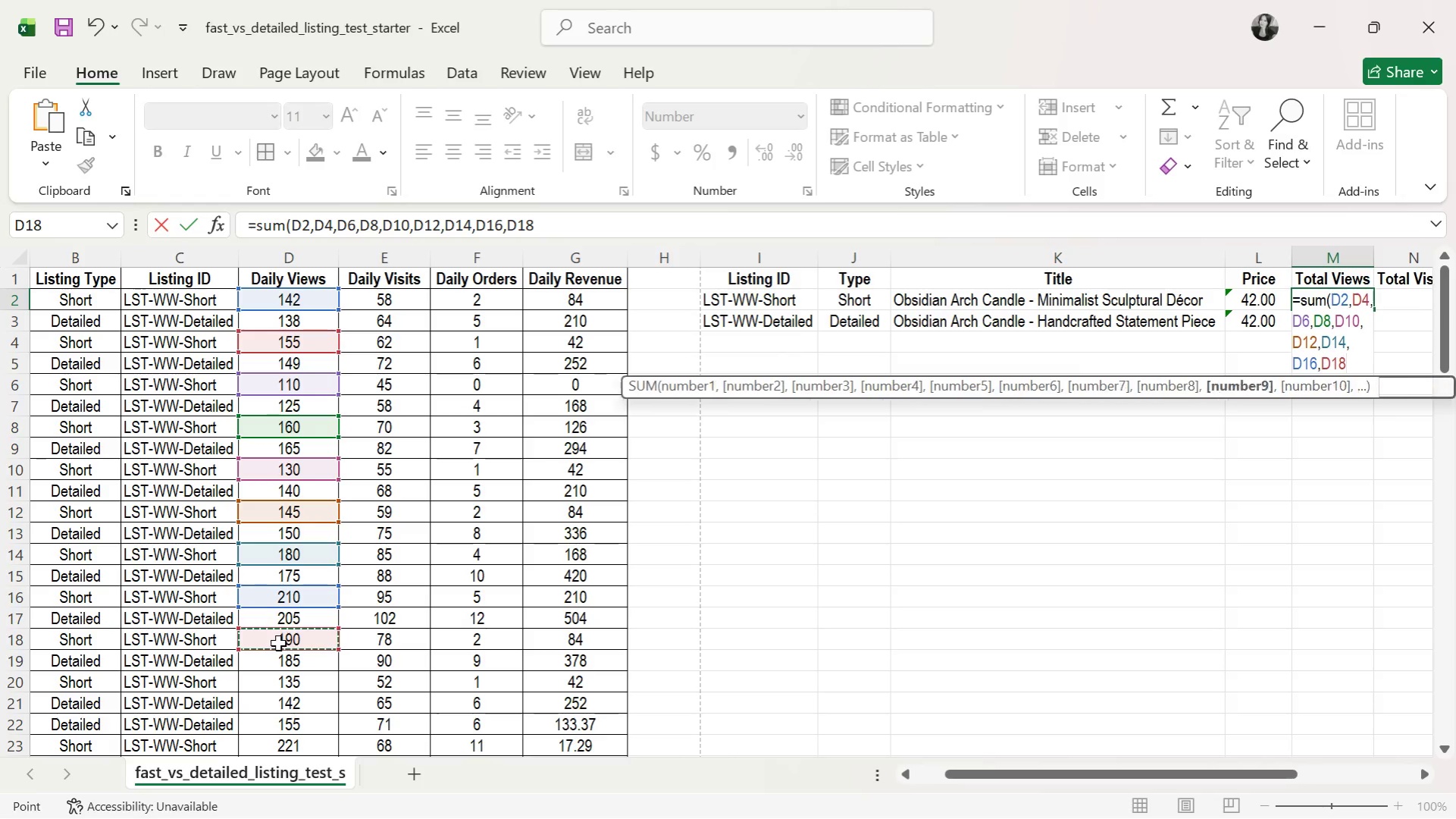 
key(Comma)
 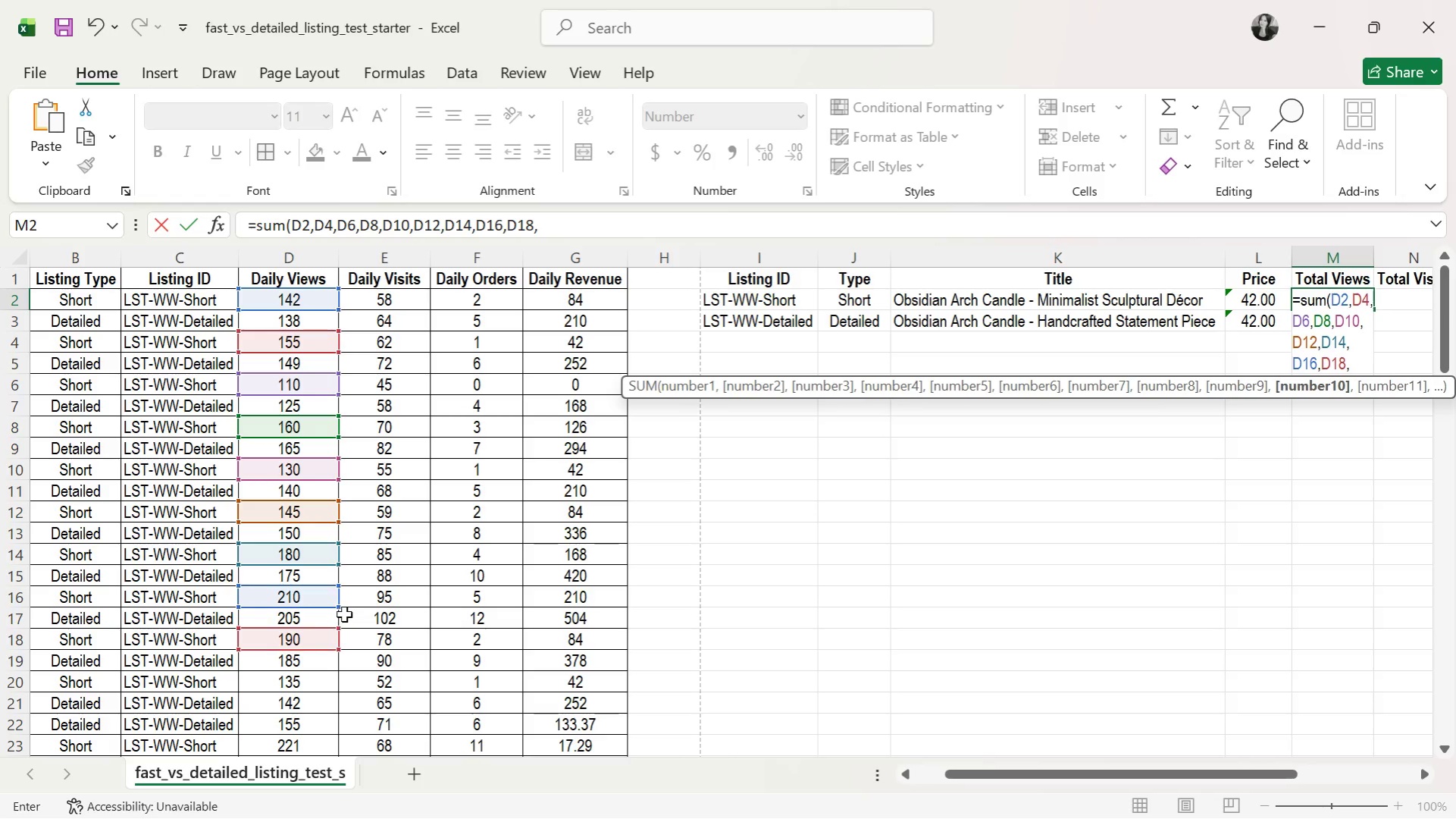 
scroll: coordinate [344, 614], scroll_direction: down, amount: 4.0
 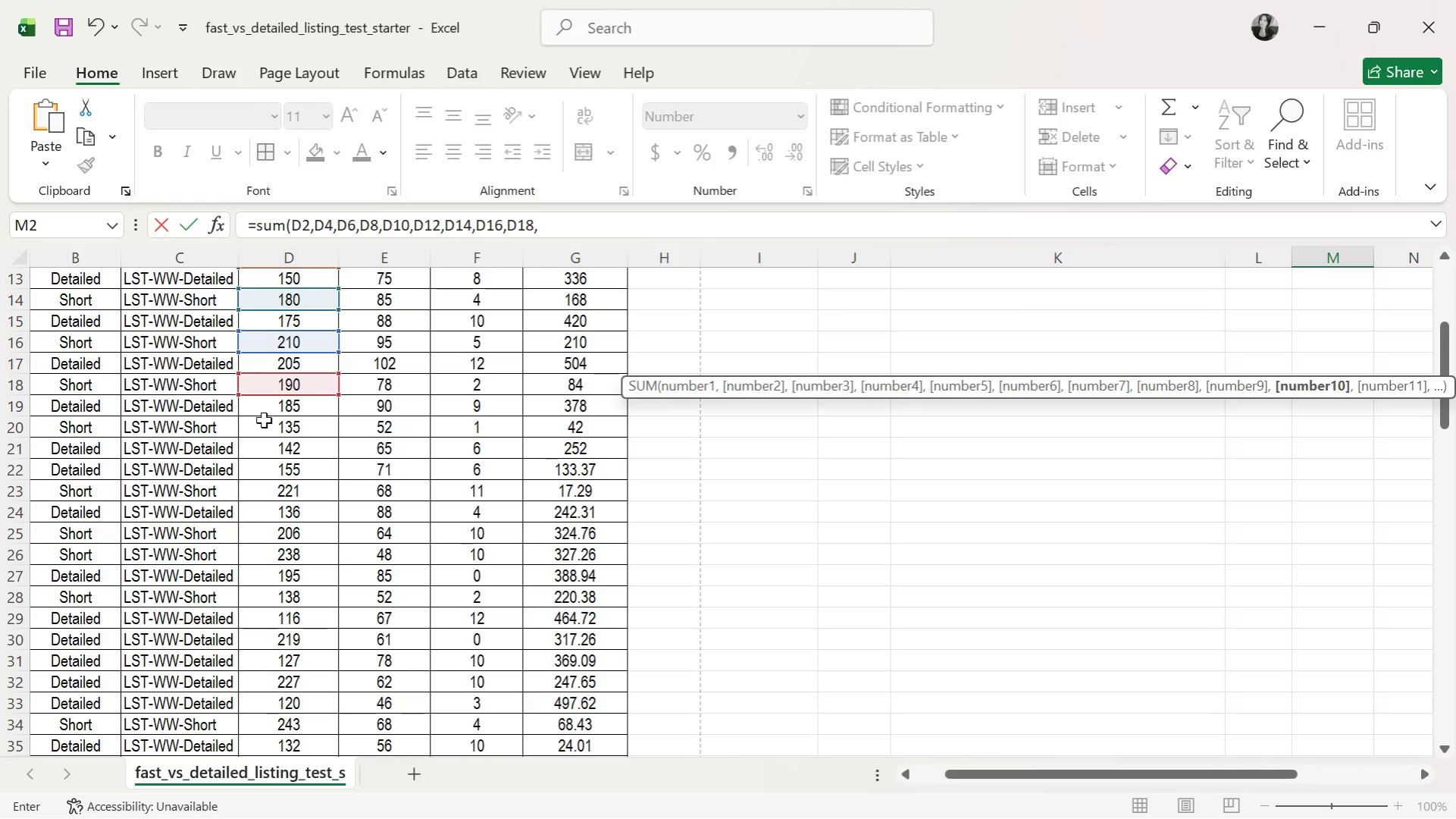 
left_click([266, 429])
 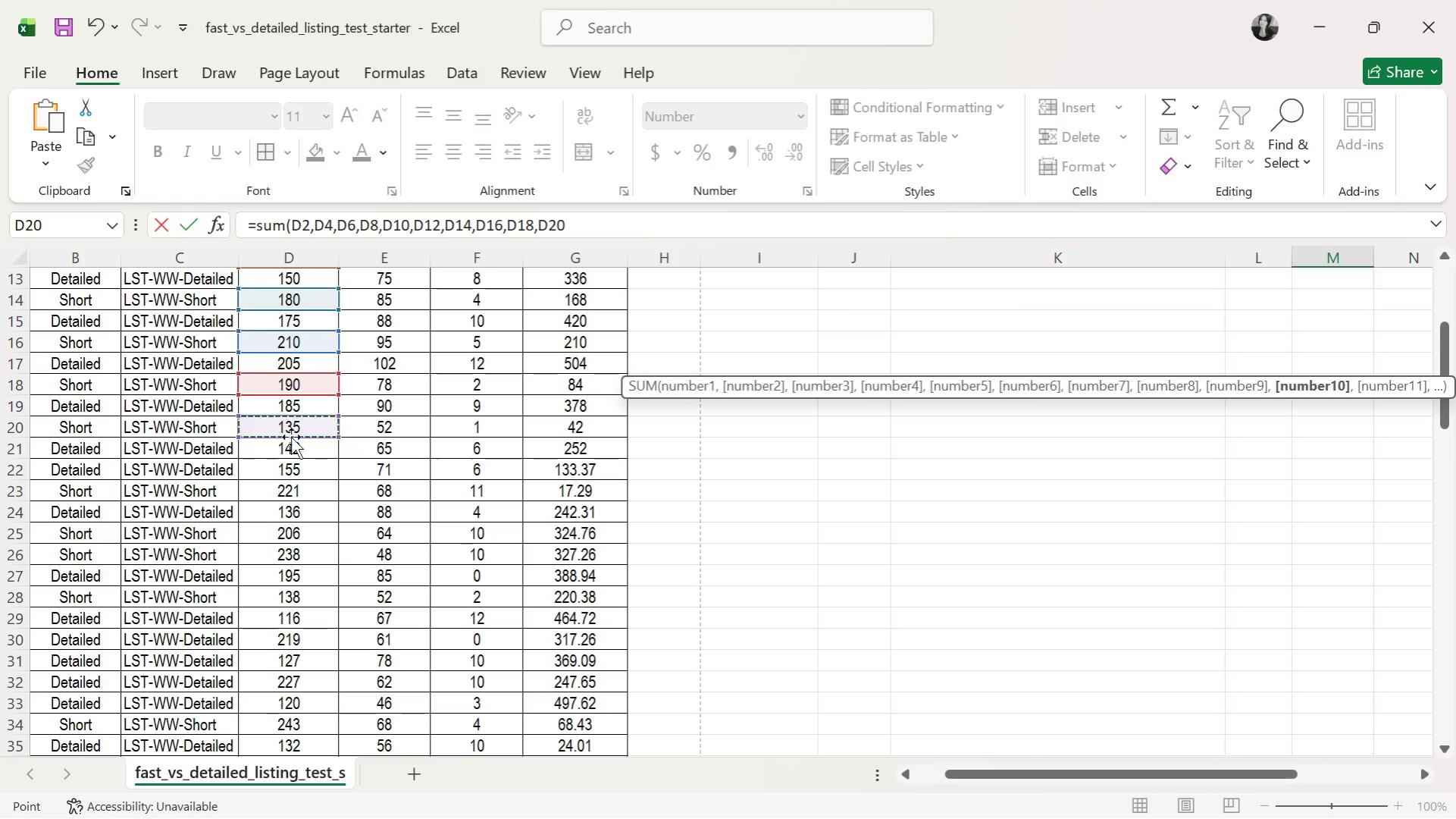 
key(Comma)
 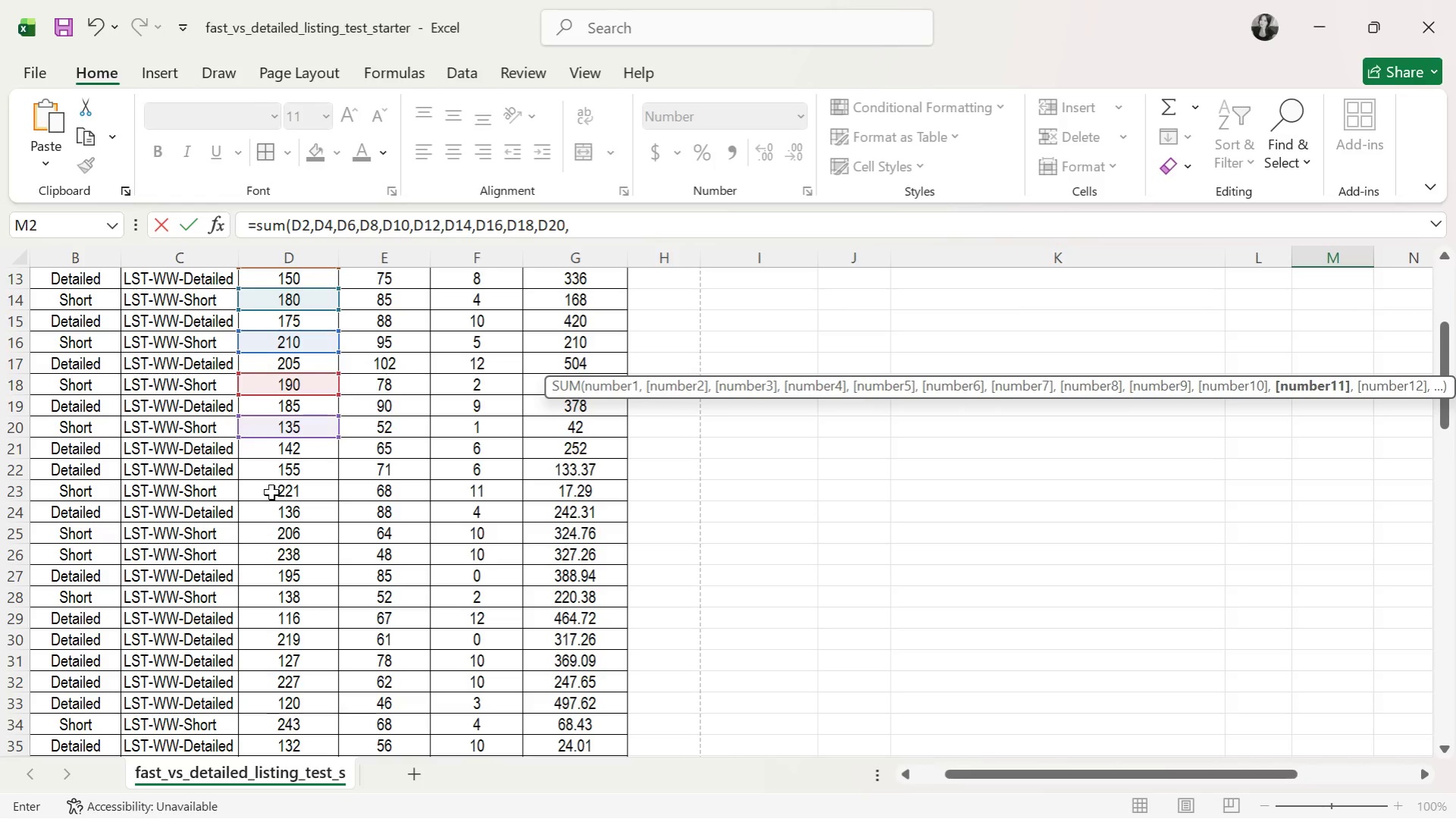 
left_click([271, 492])
 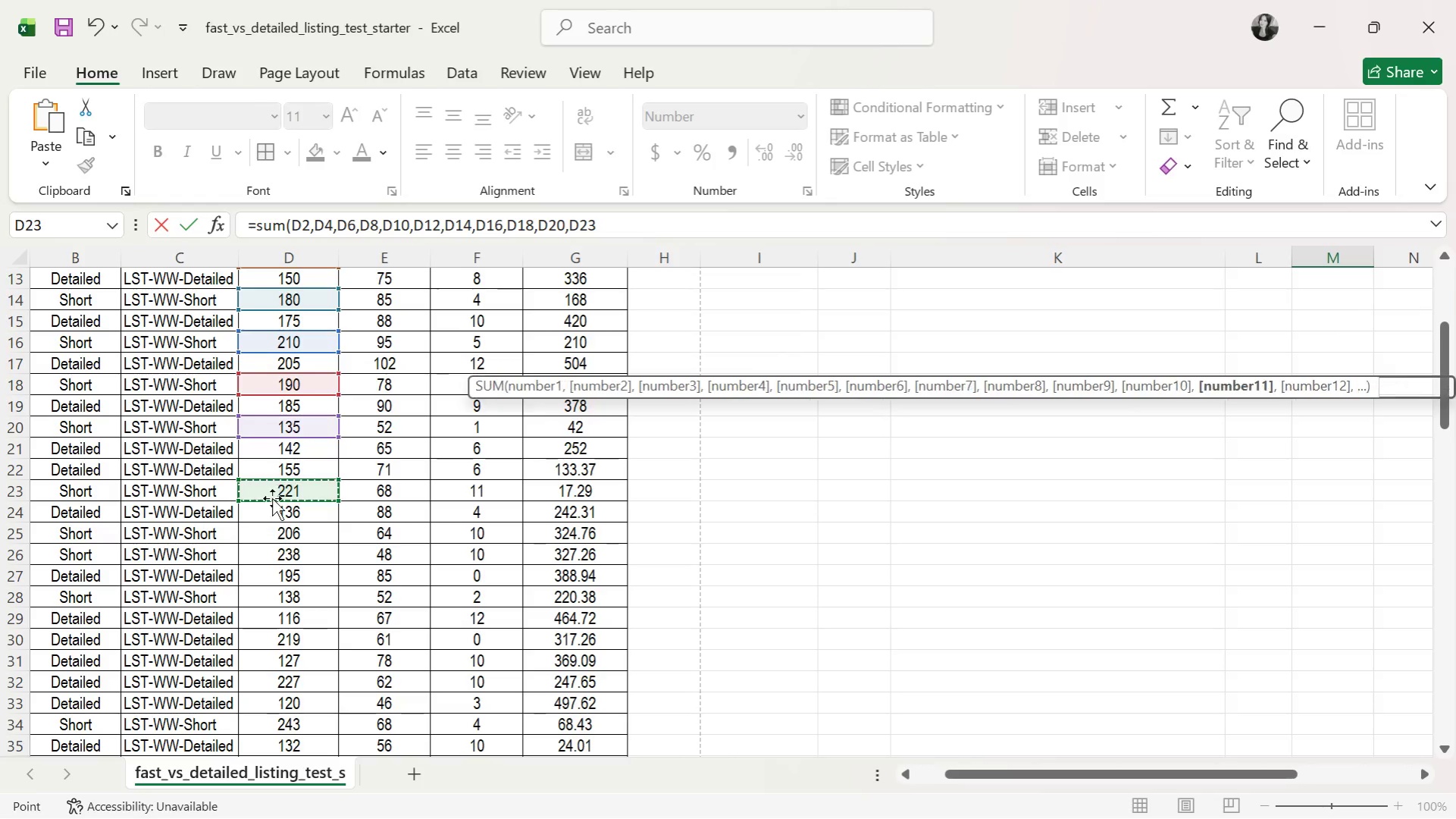 
key(Comma)
 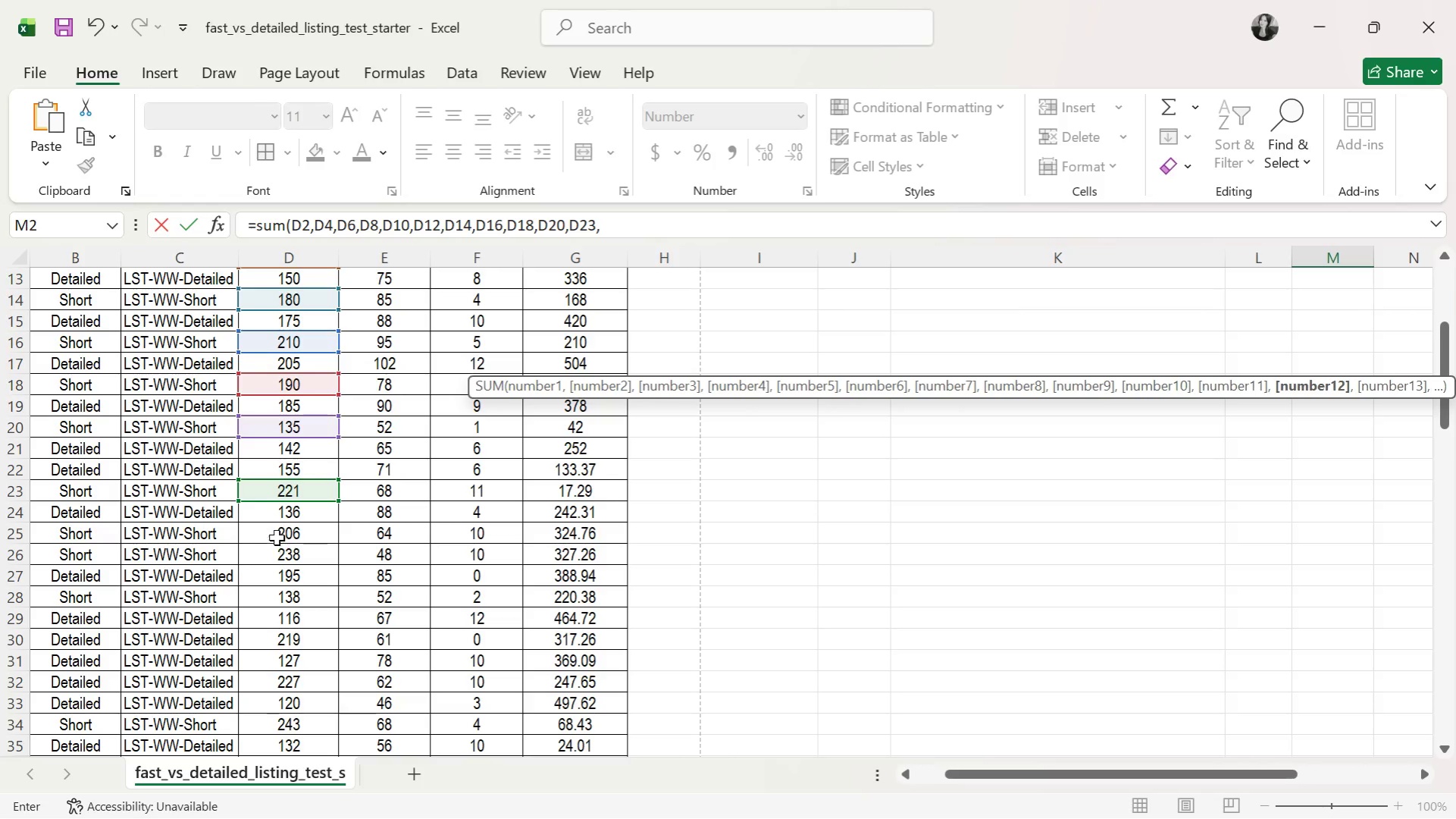 
left_click([278, 533])
 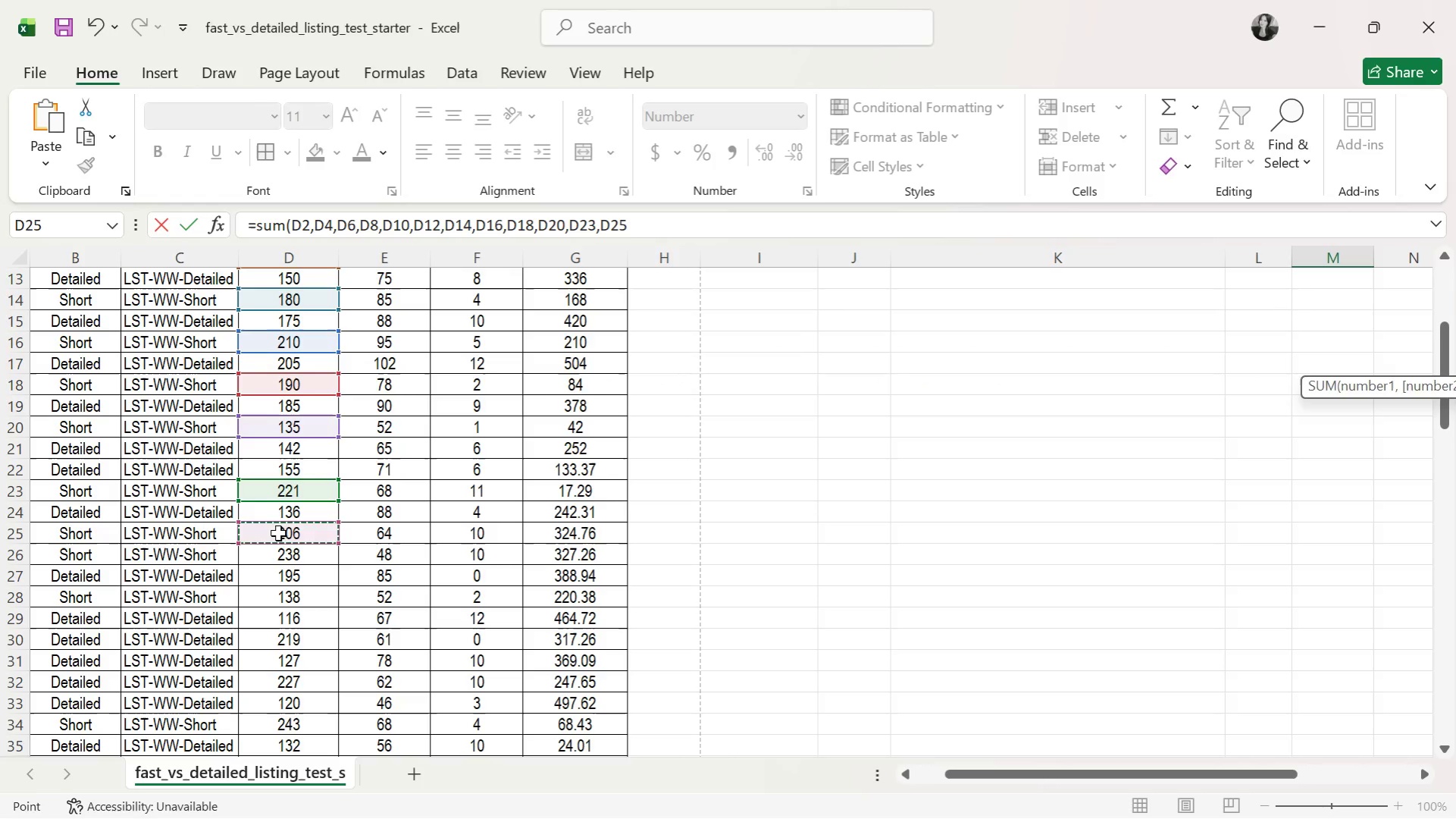 
key(Comma)
 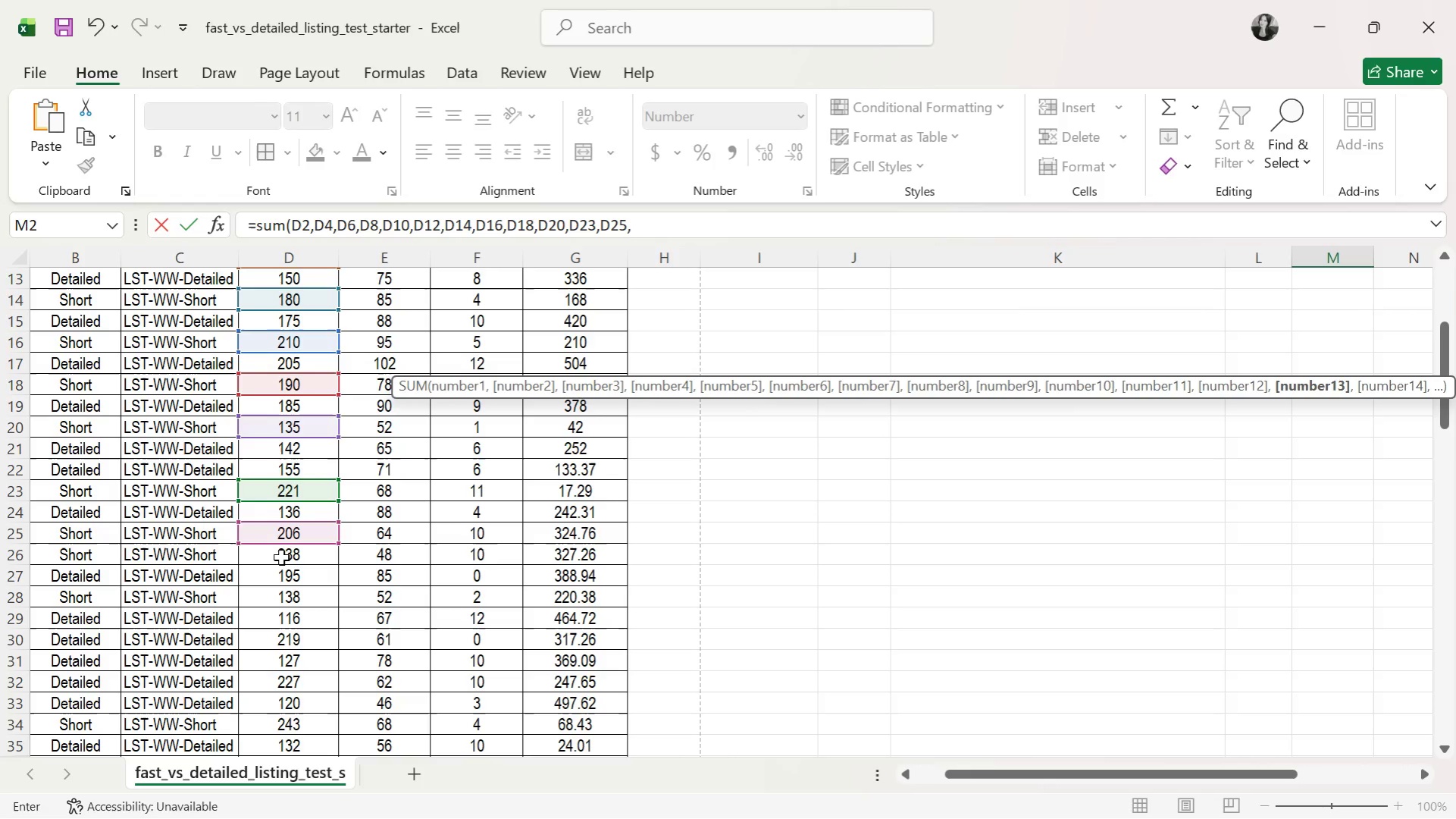 
double_click([281, 557])
 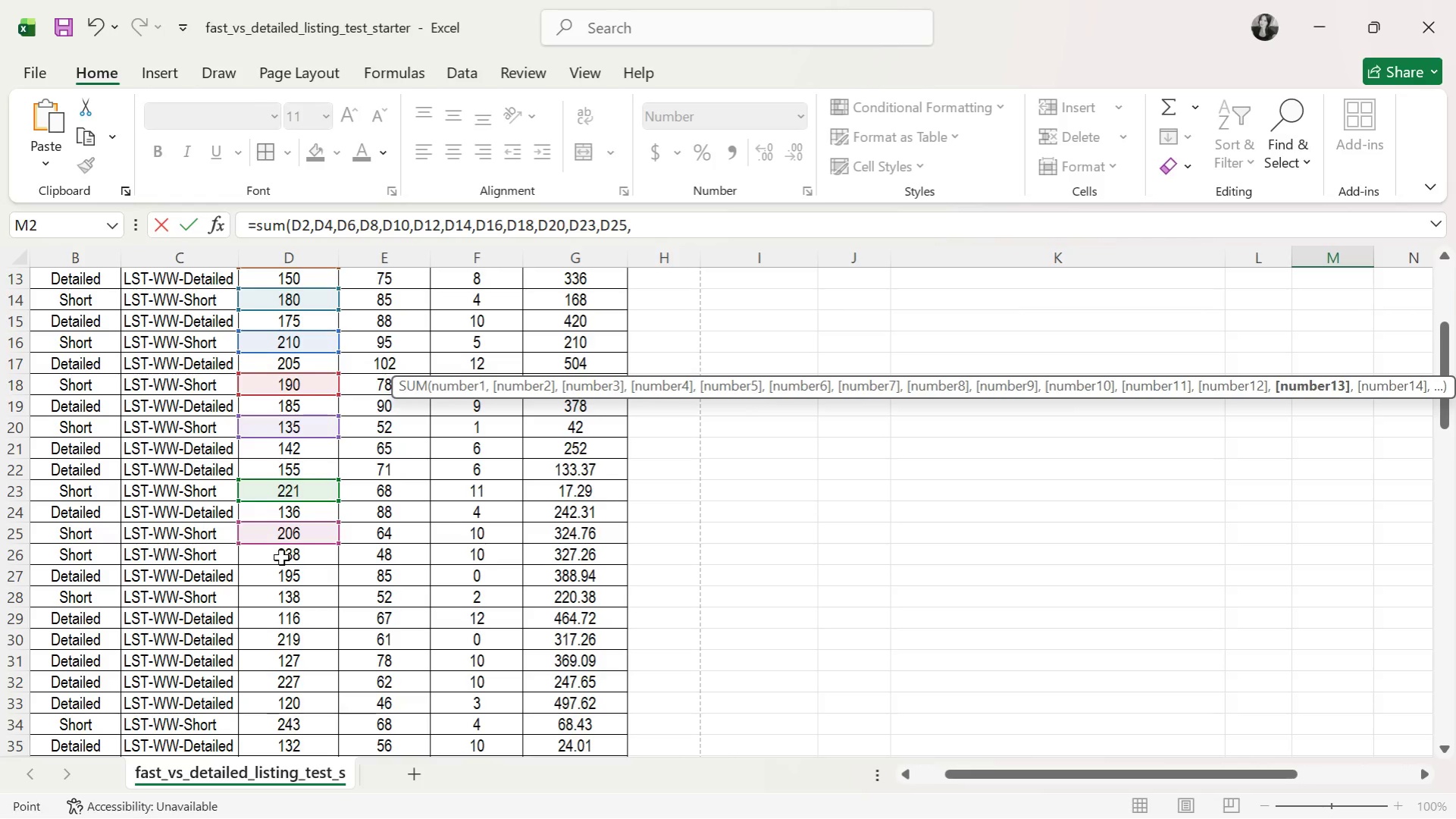 
key(Comma)
 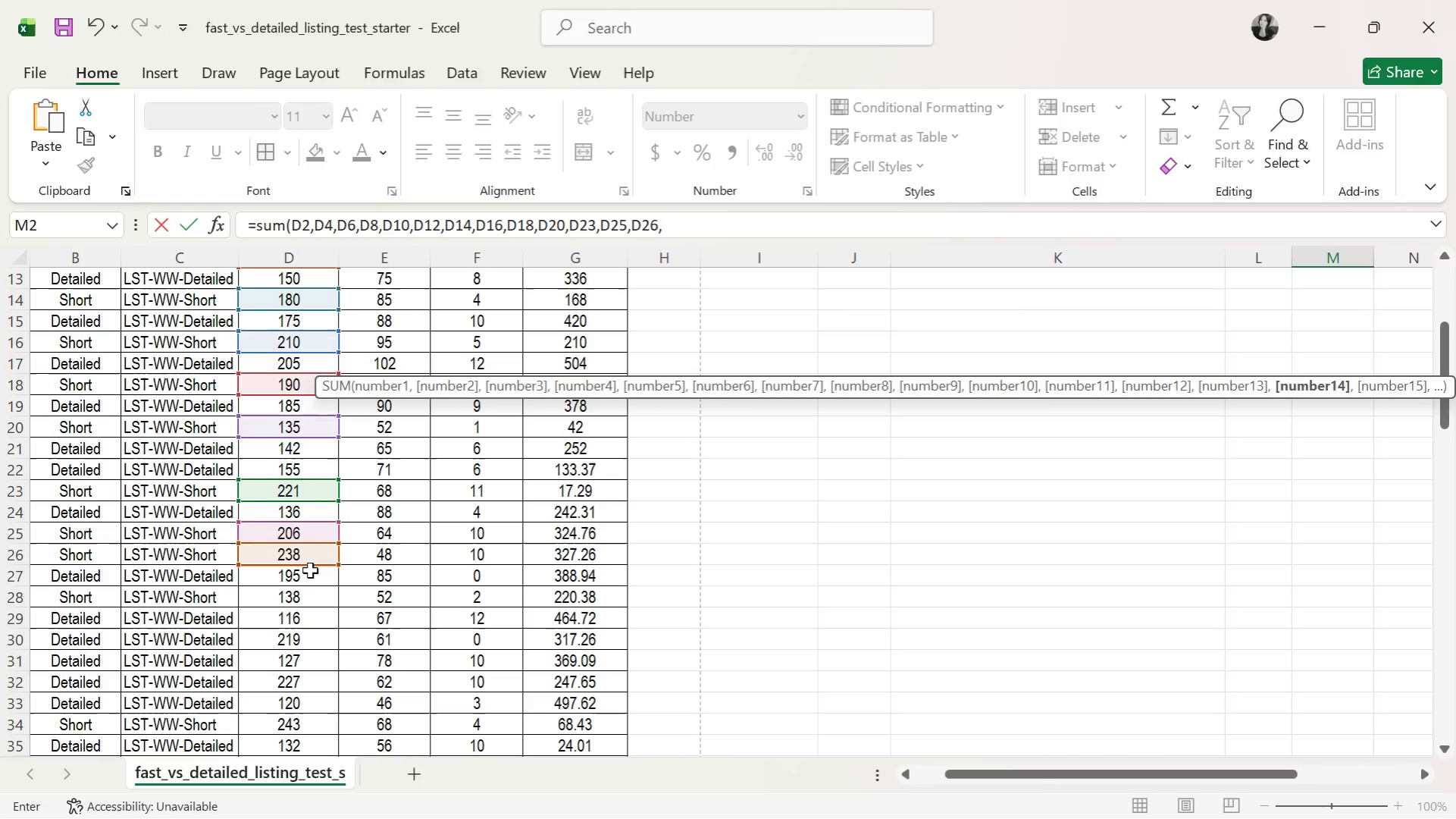 
scroll: coordinate [312, 570], scroll_direction: down, amount: 1.0
 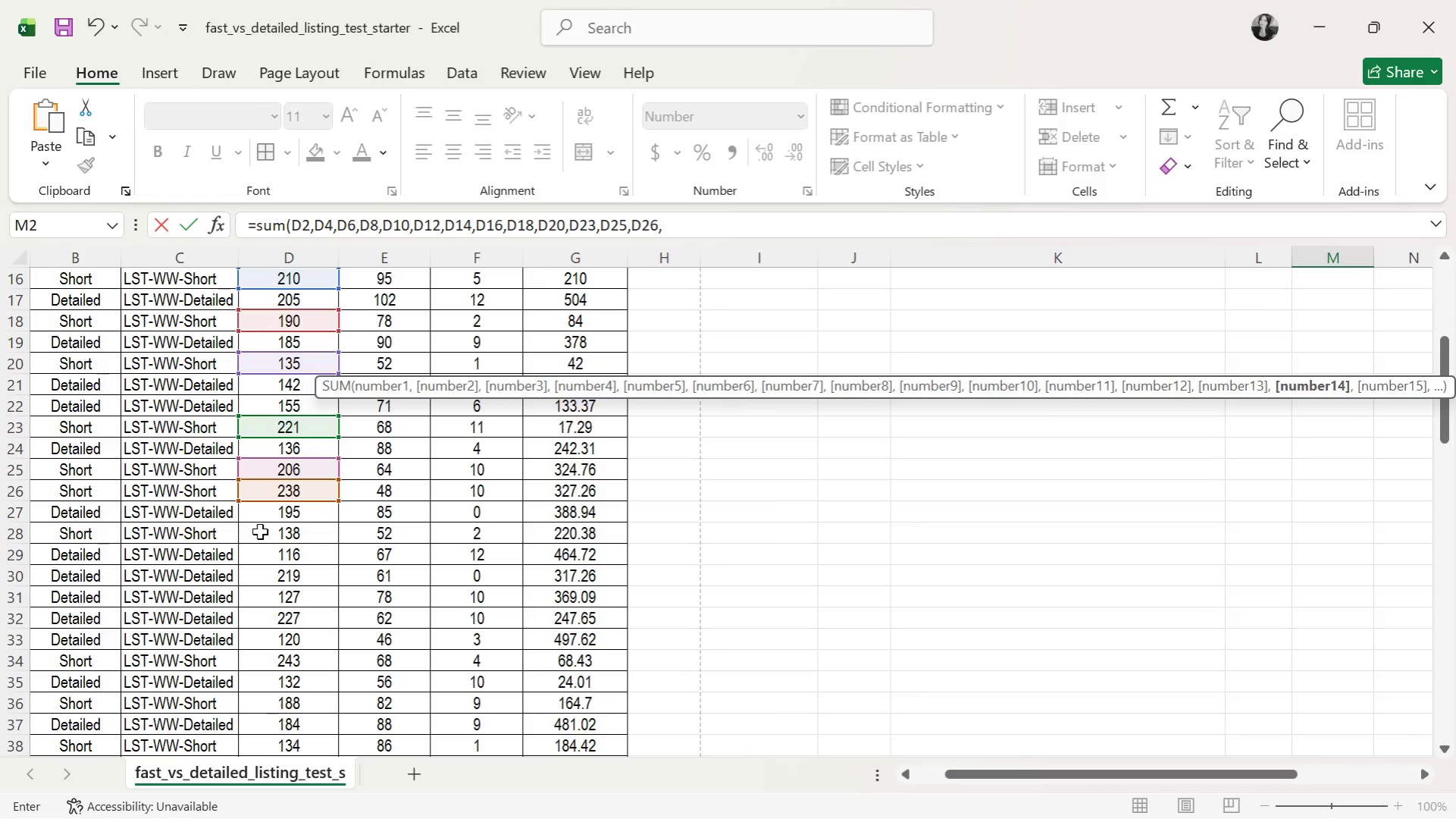 
left_click([260, 530])
 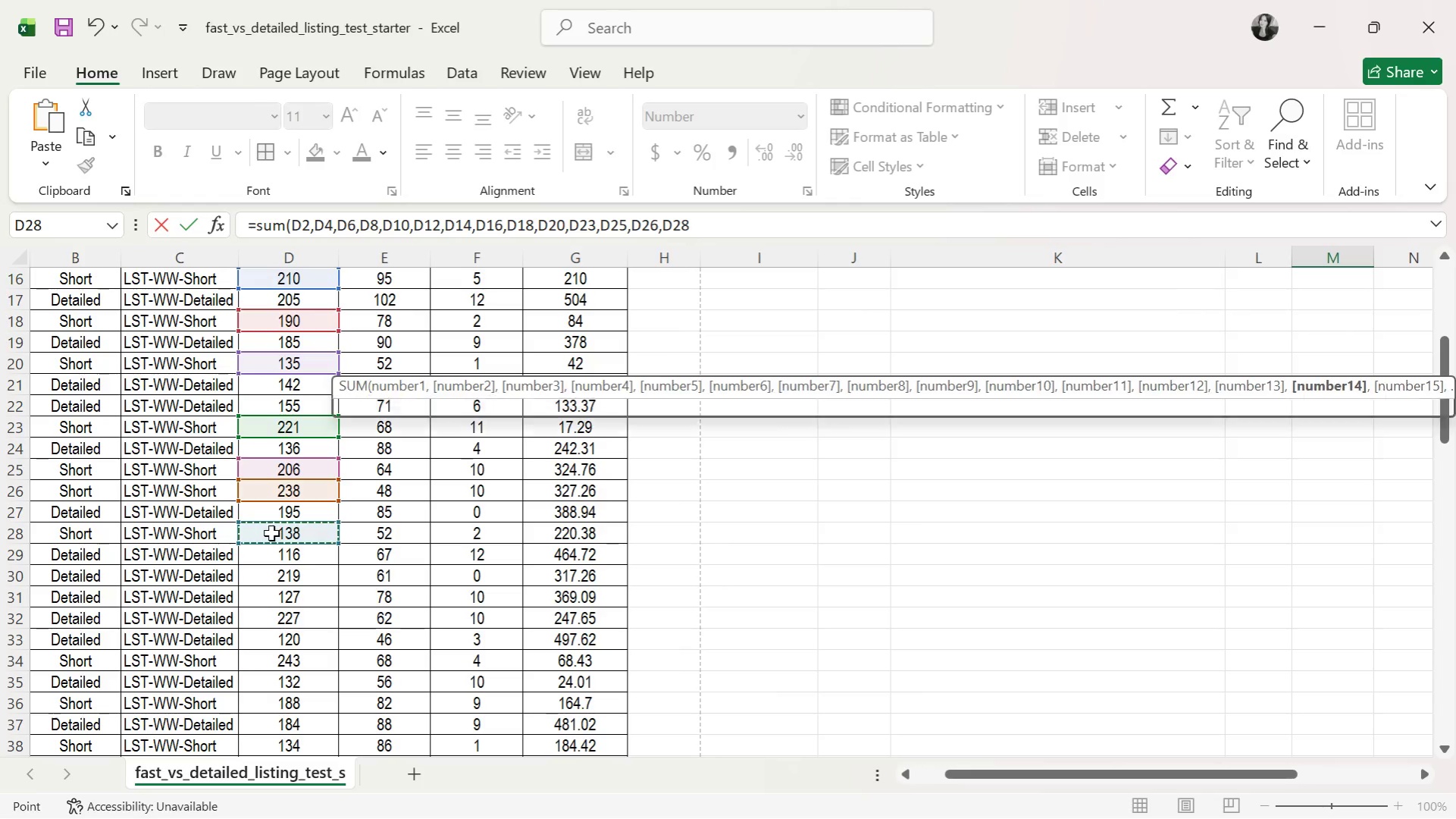 
key(Comma)
 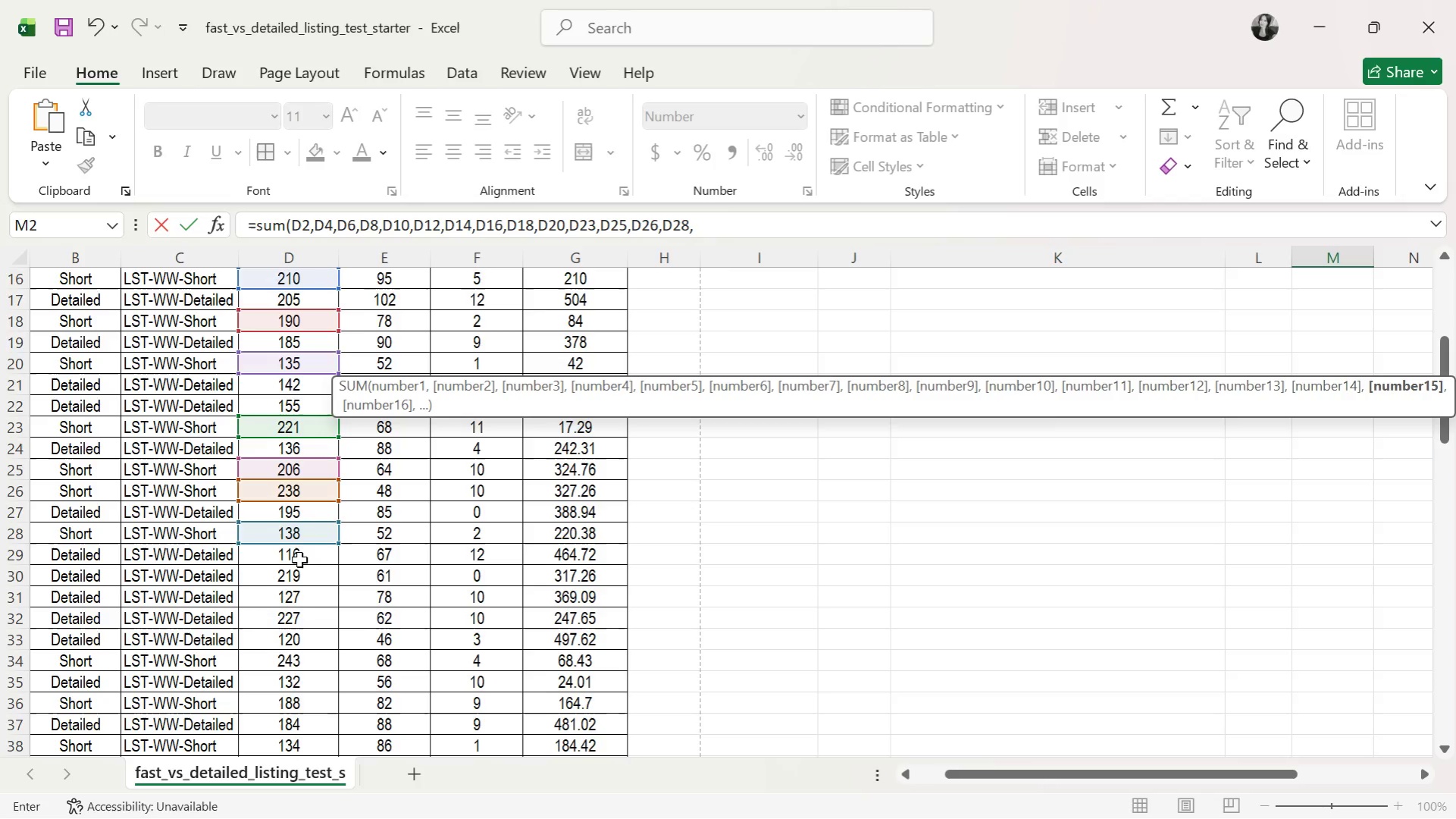 
scroll: coordinate [299, 560], scroll_direction: down, amount: 1.0
 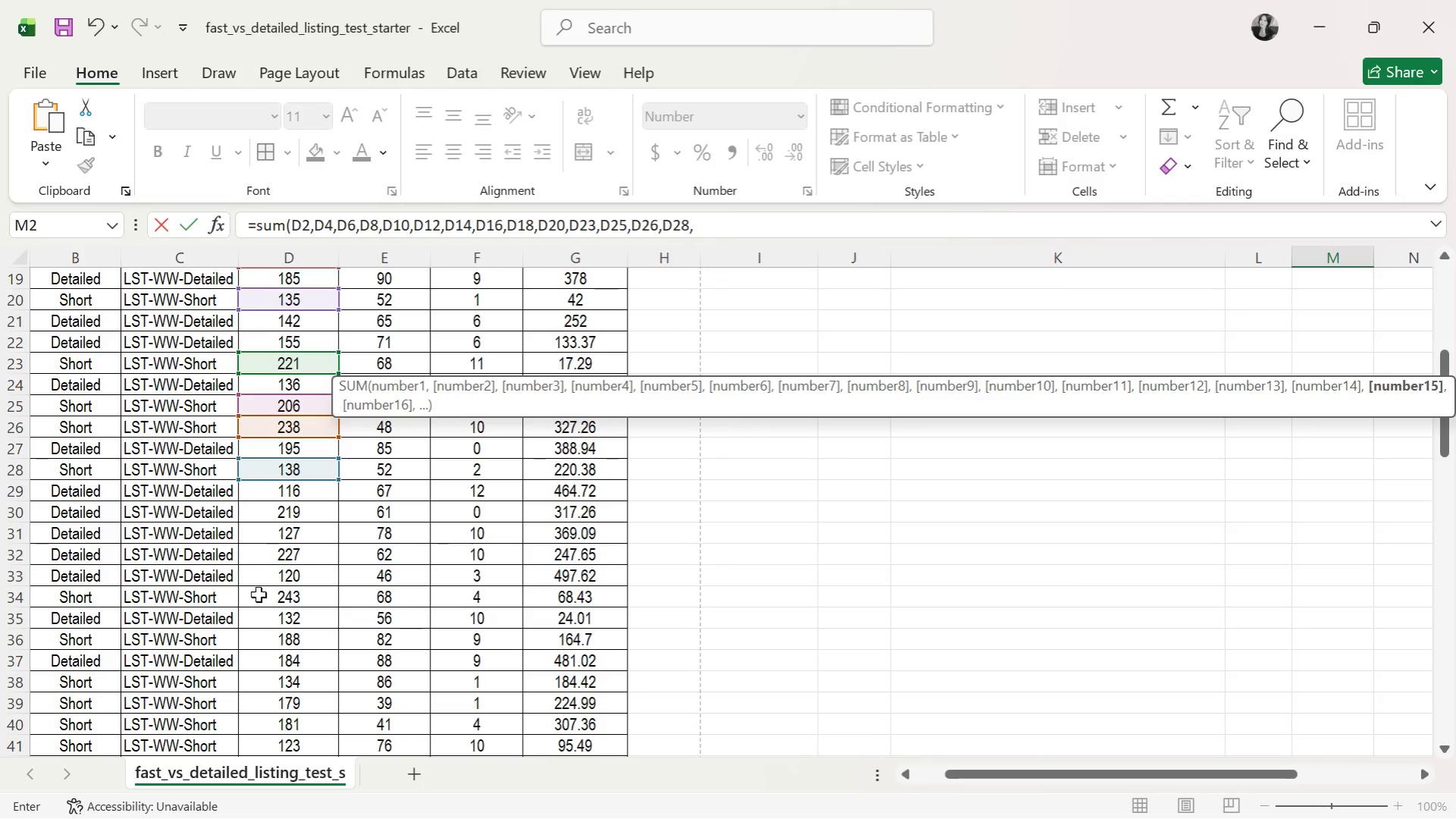 
left_click([260, 596])
 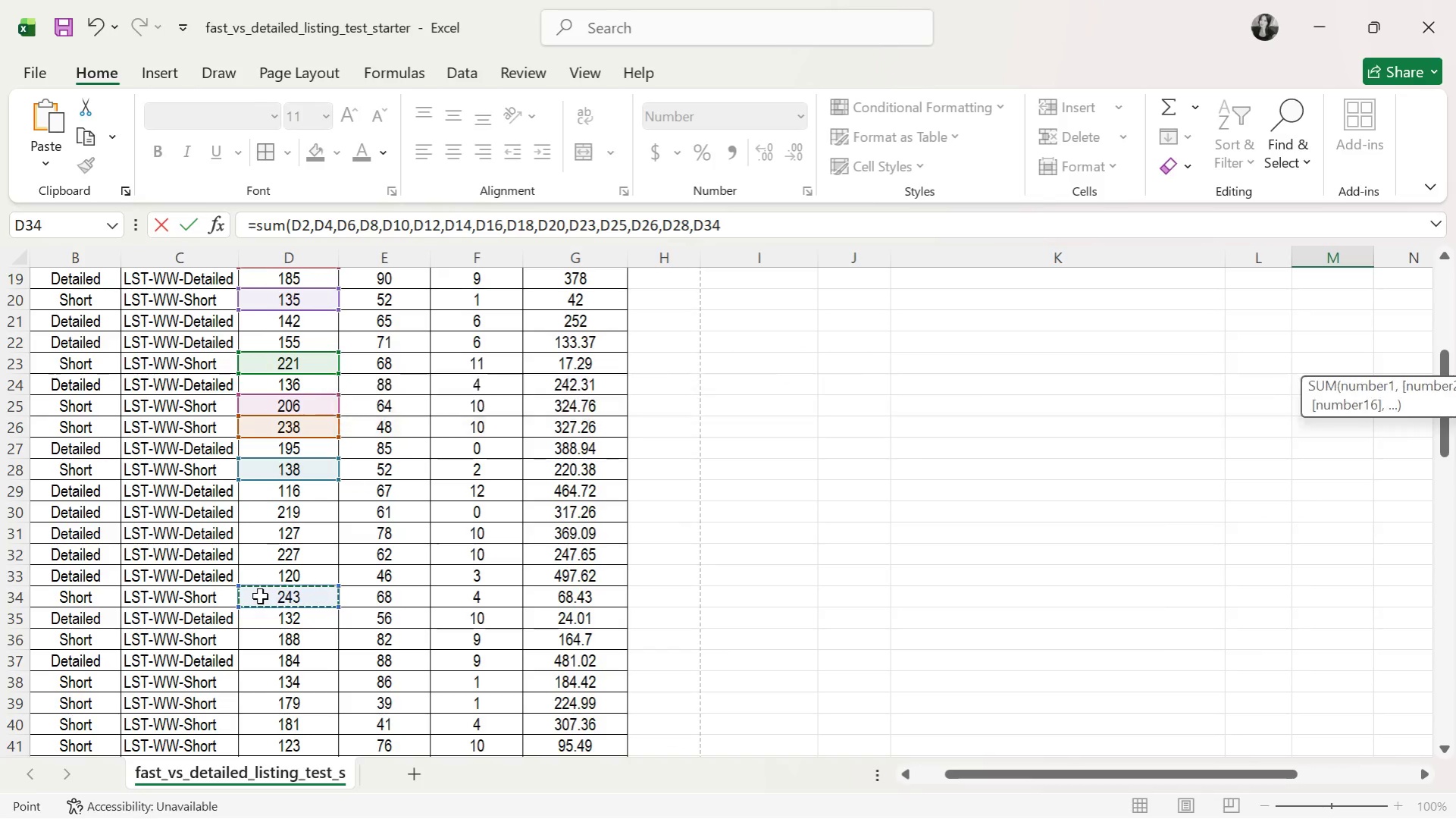 
key(Comma)
 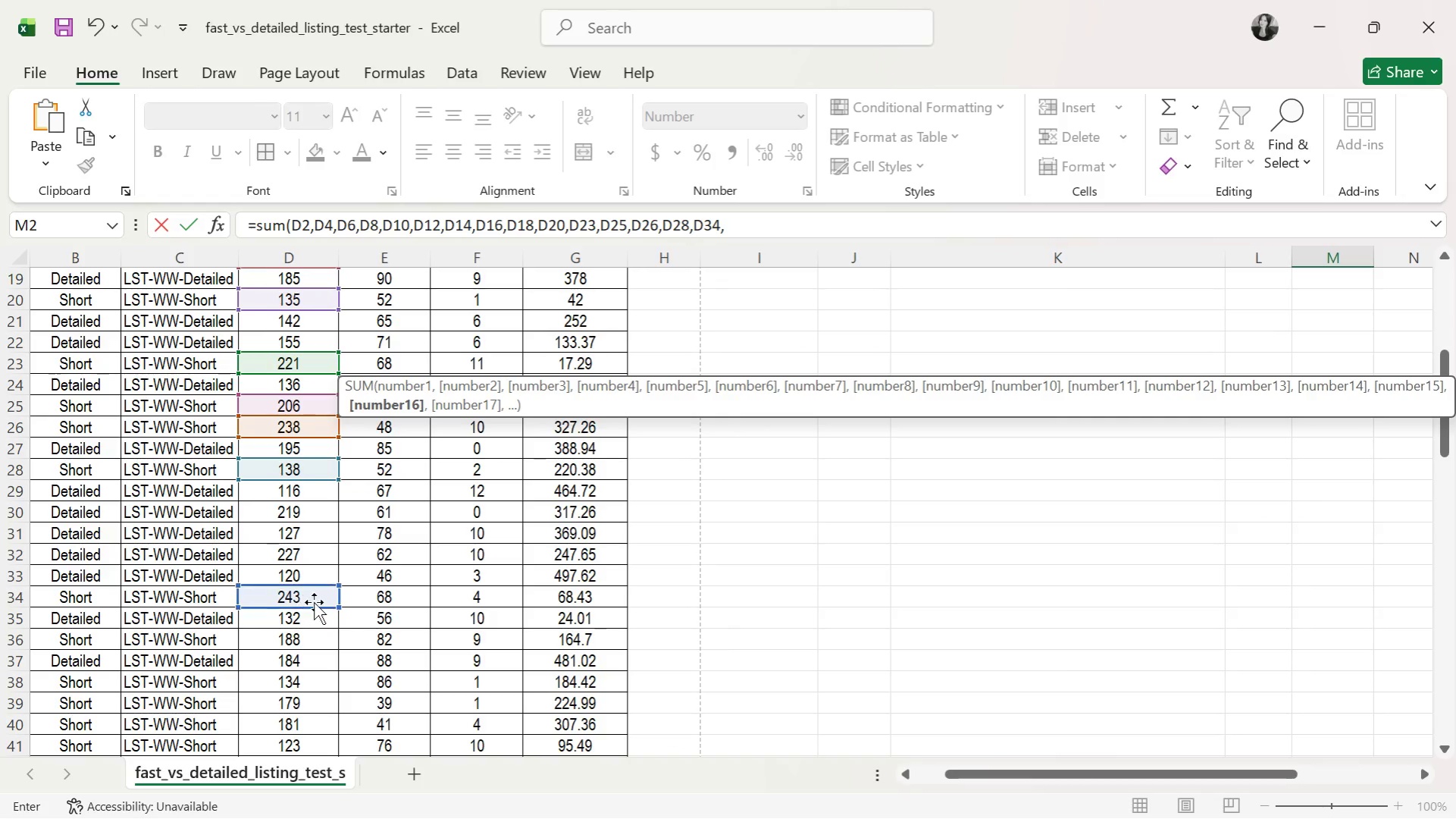 
scroll: coordinate [314, 602], scroll_direction: down, amount: 1.0
 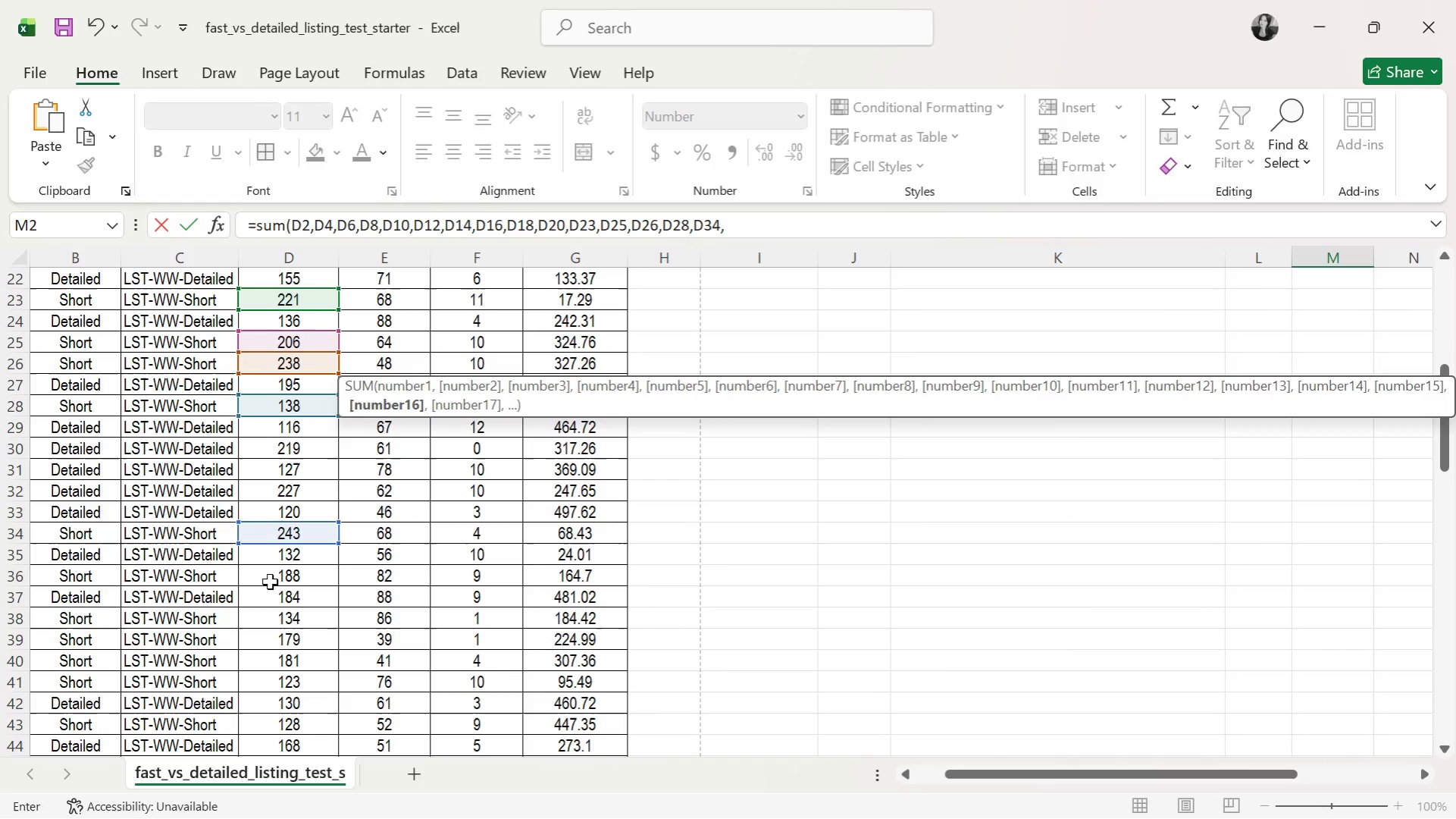 
left_click([270, 576])
 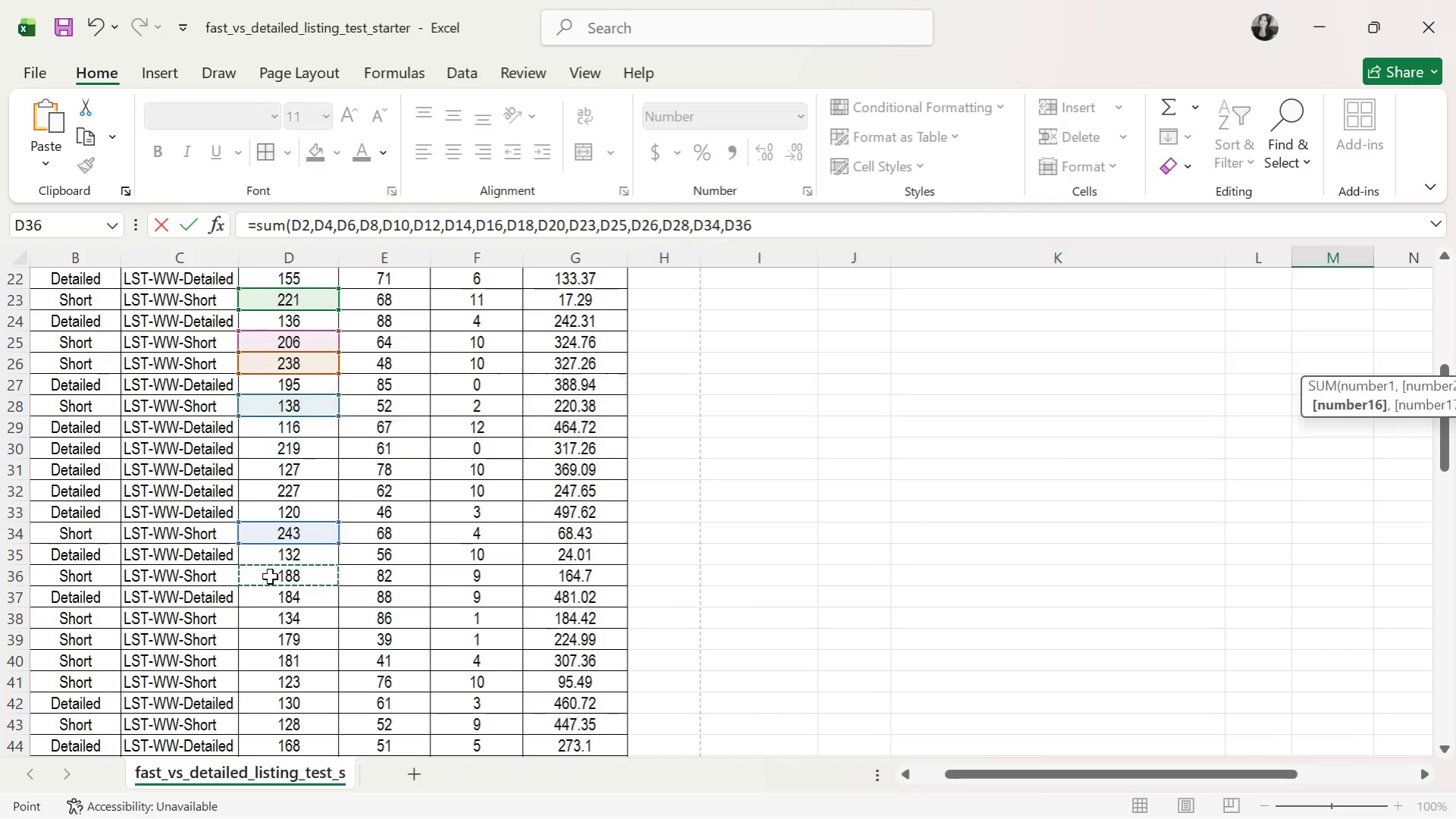 
key(Comma)
 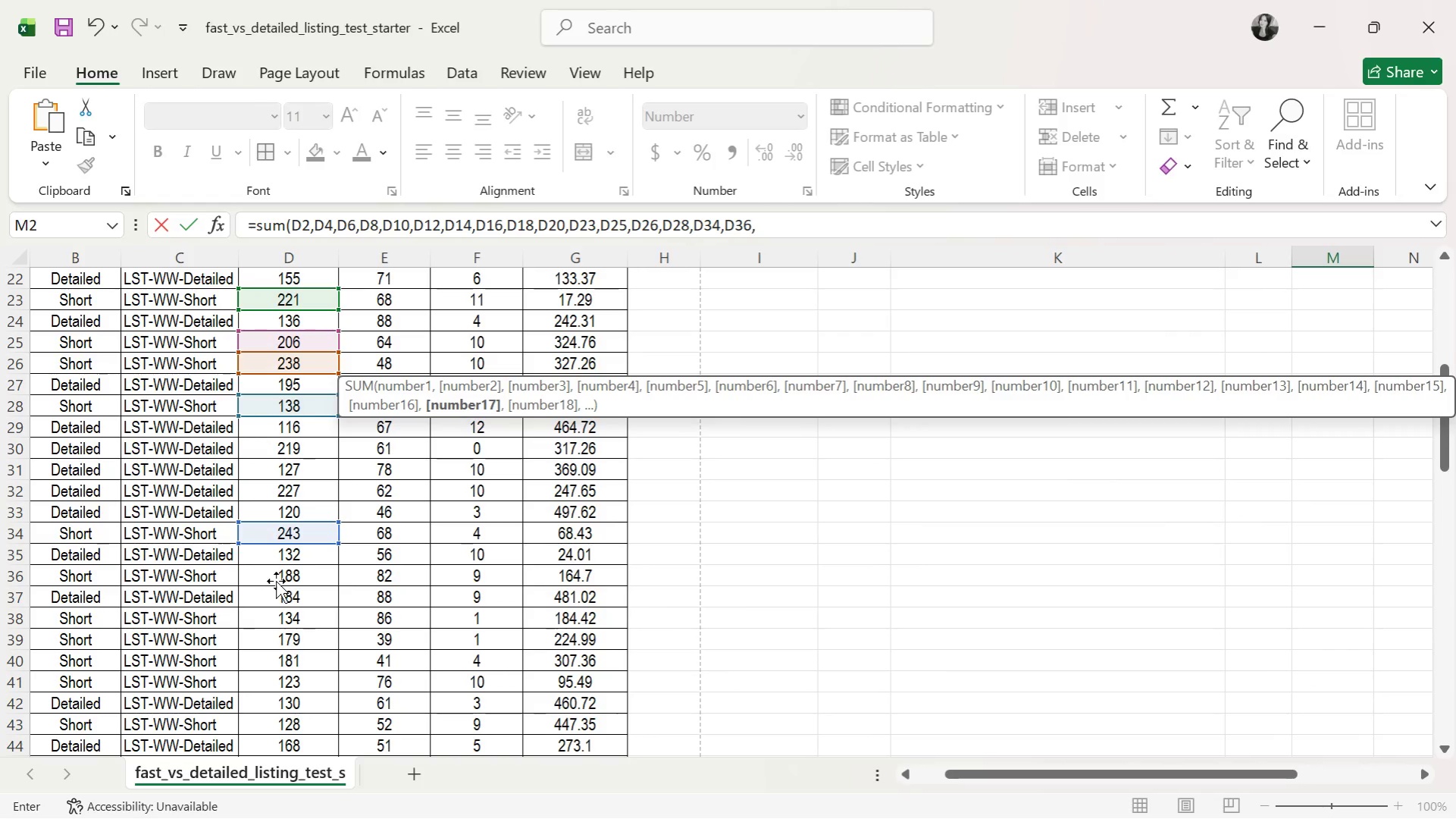 
wait(5.28)
 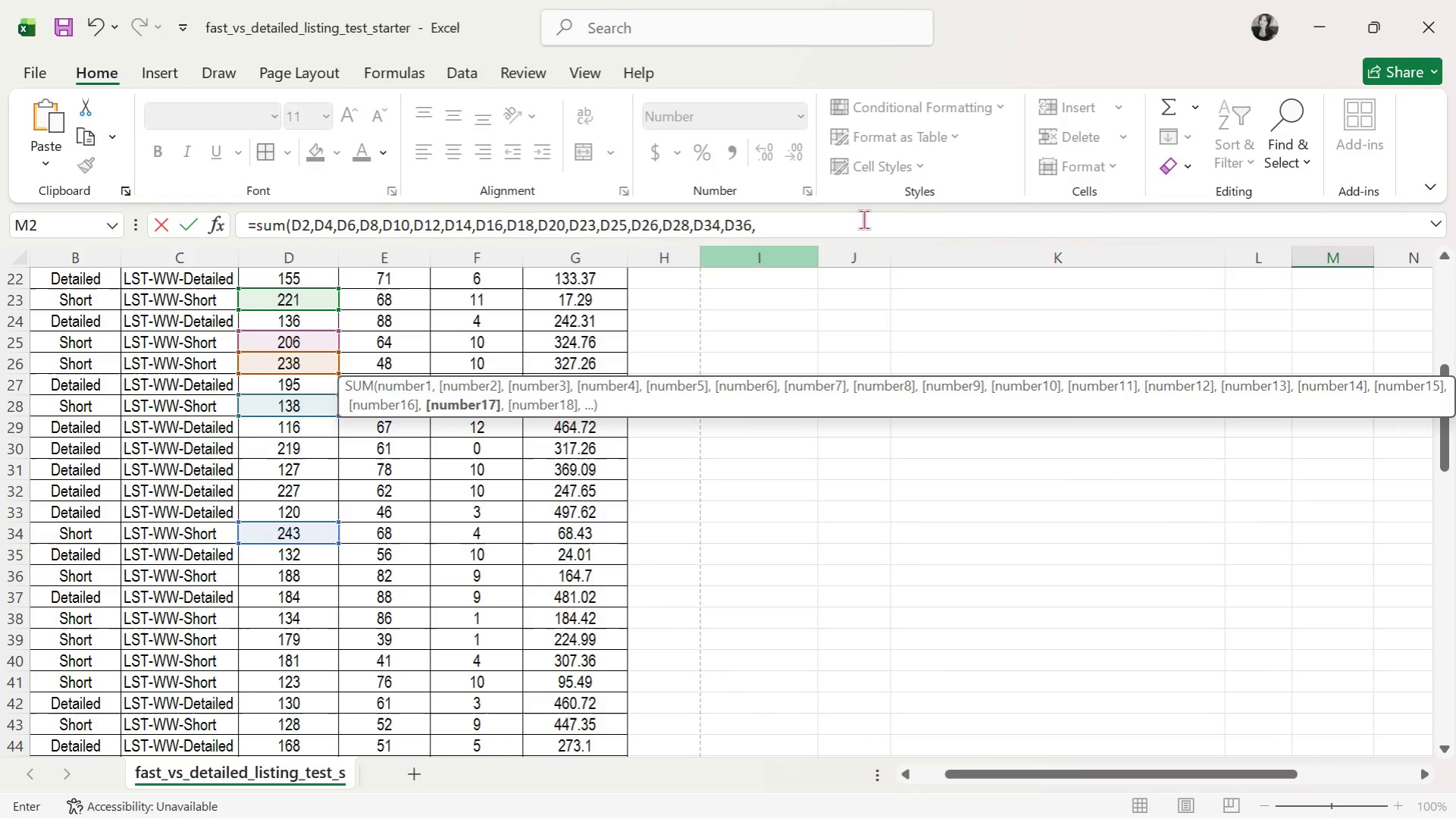 
left_click([764, 224])
 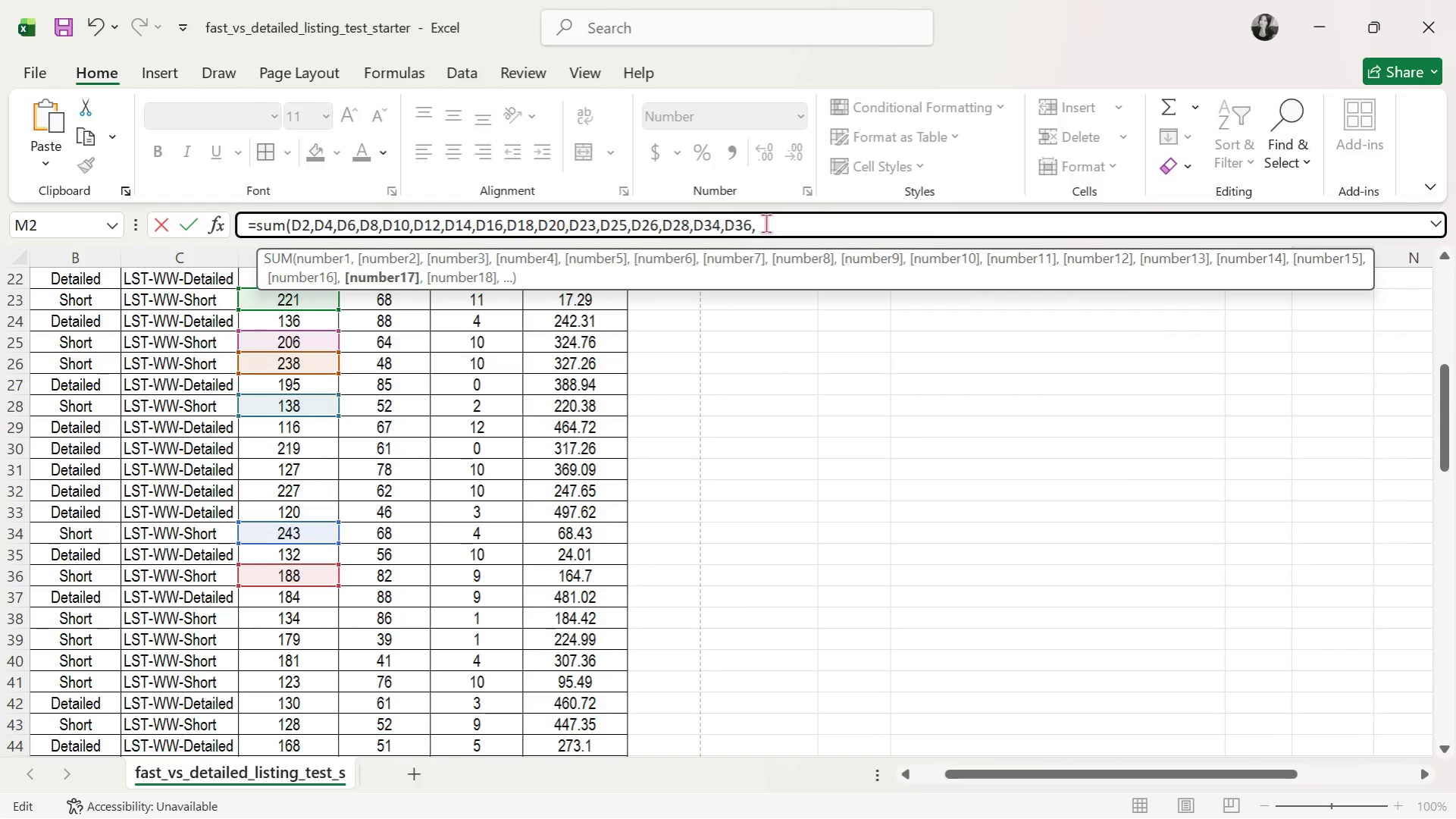 
key(Backspace)
 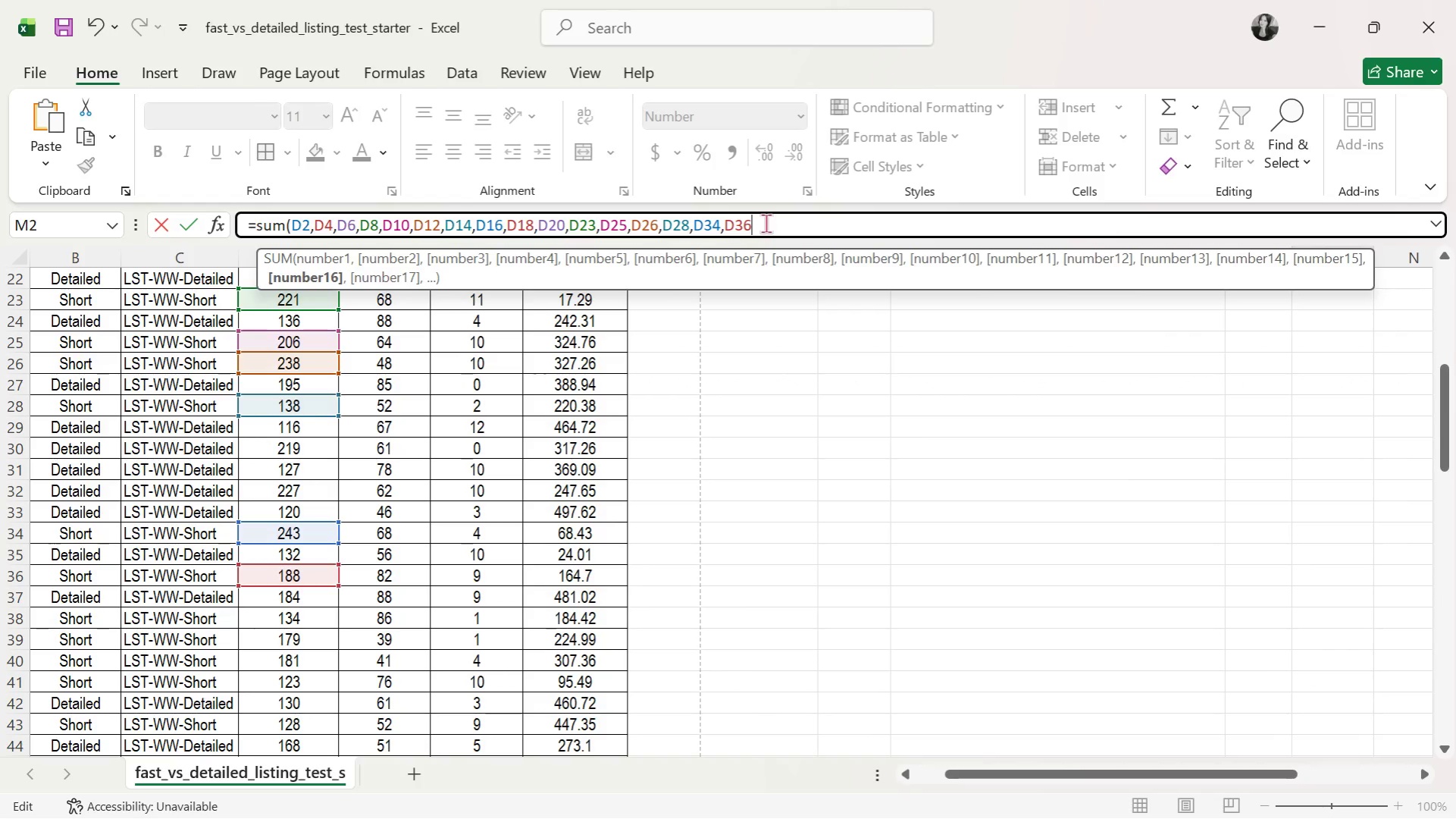 
key(Backspace)
 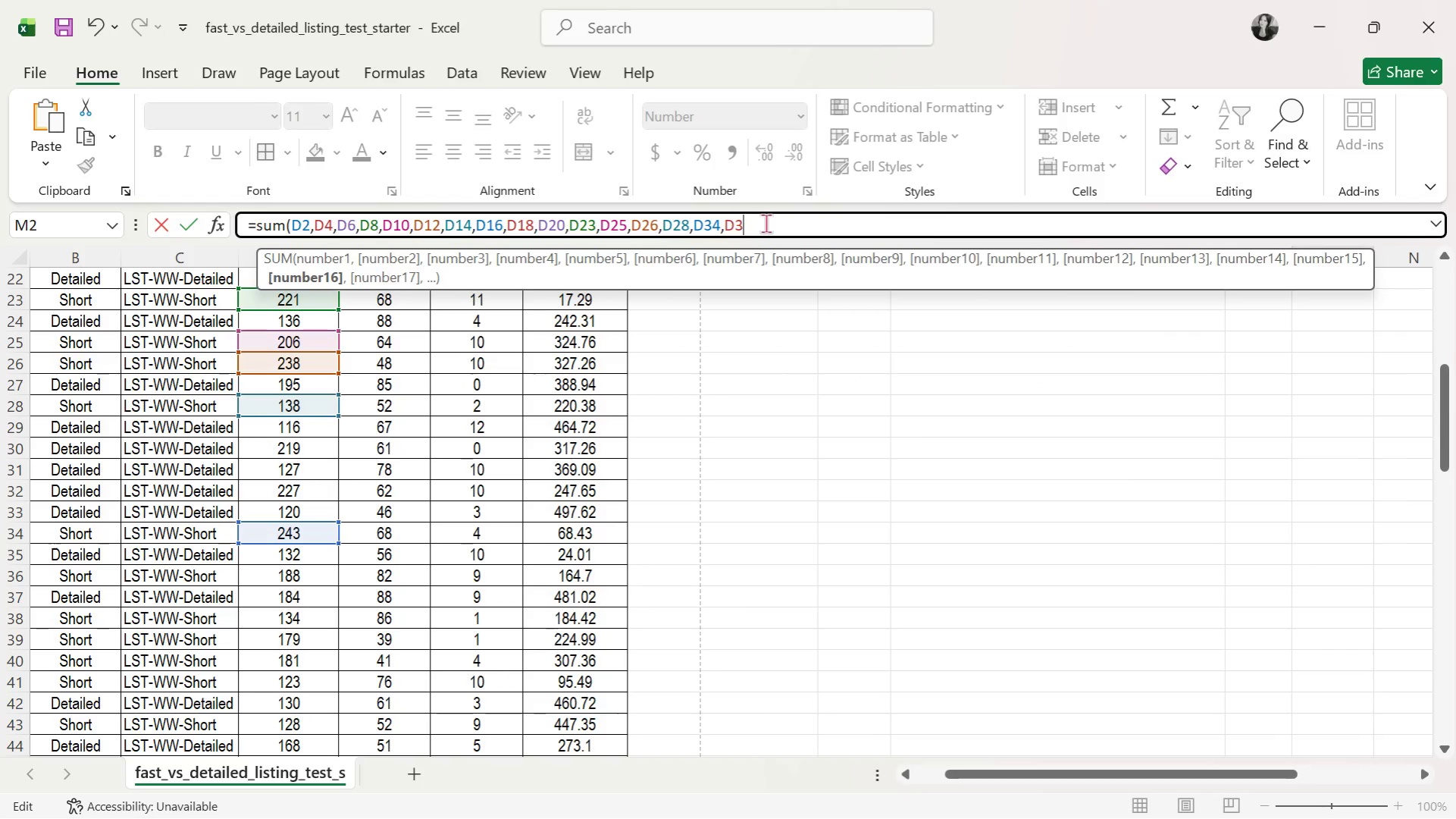 
key(Backspace)
 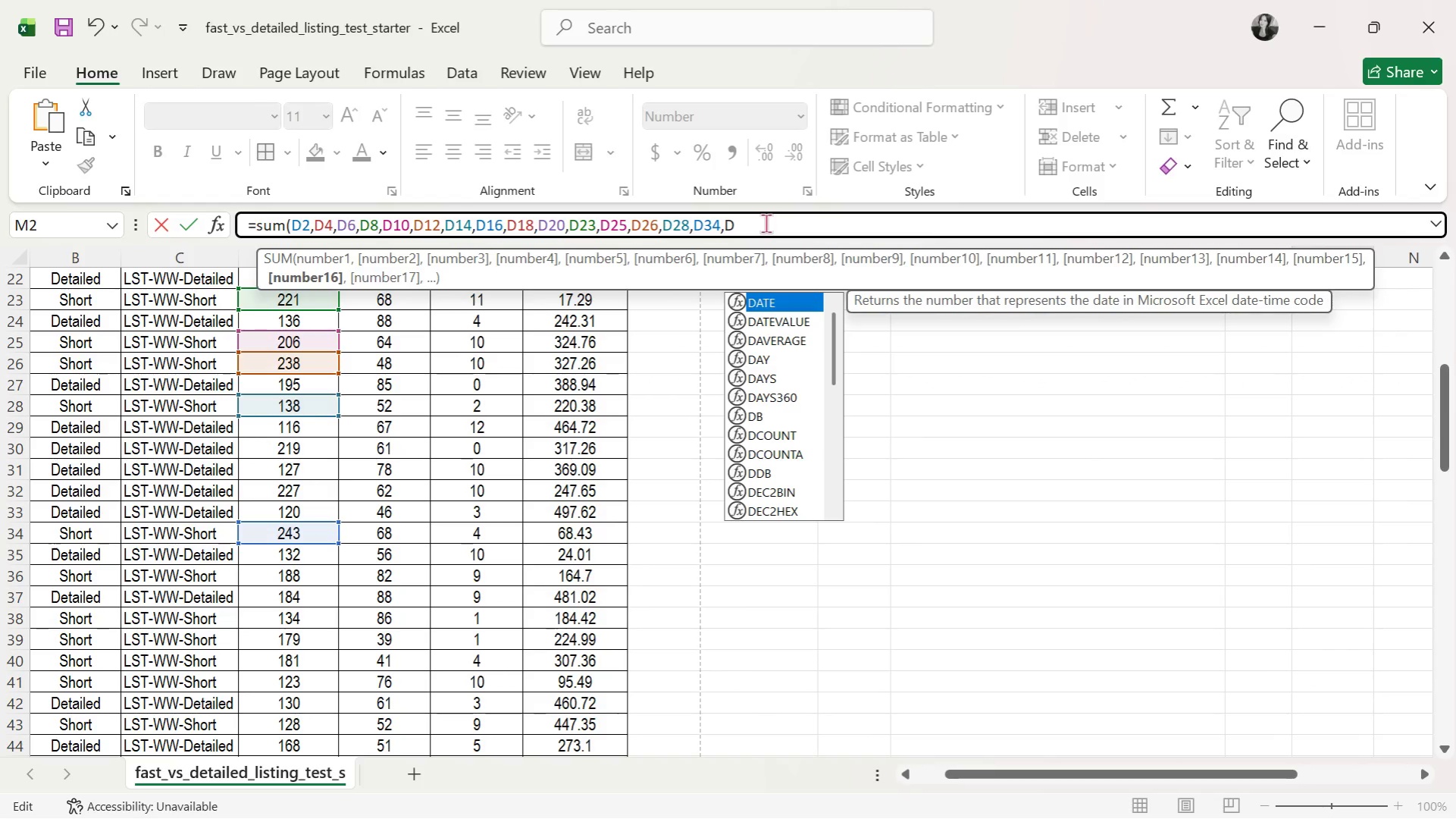 
key(Backspace)
 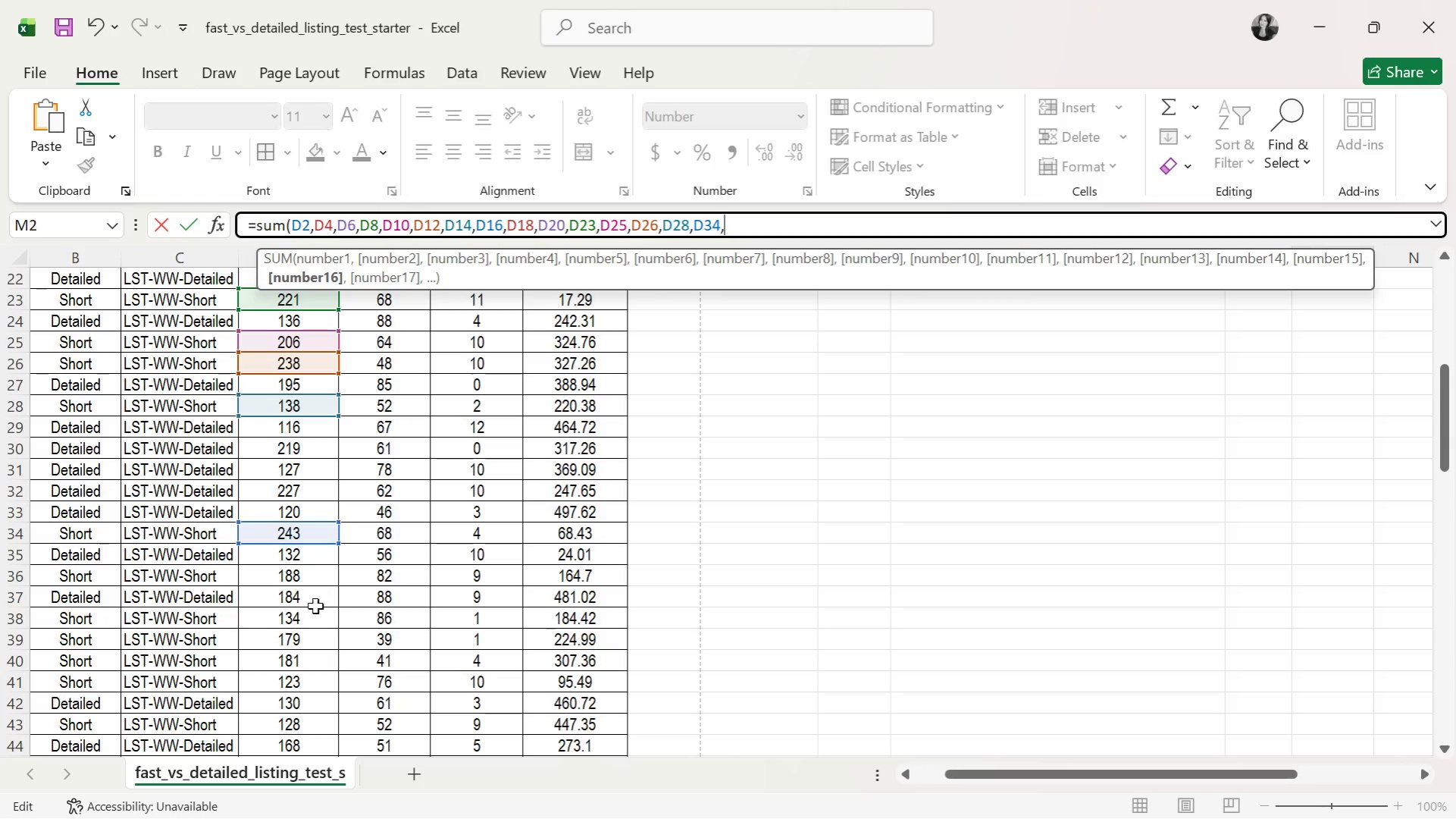 
left_click([303, 579])
 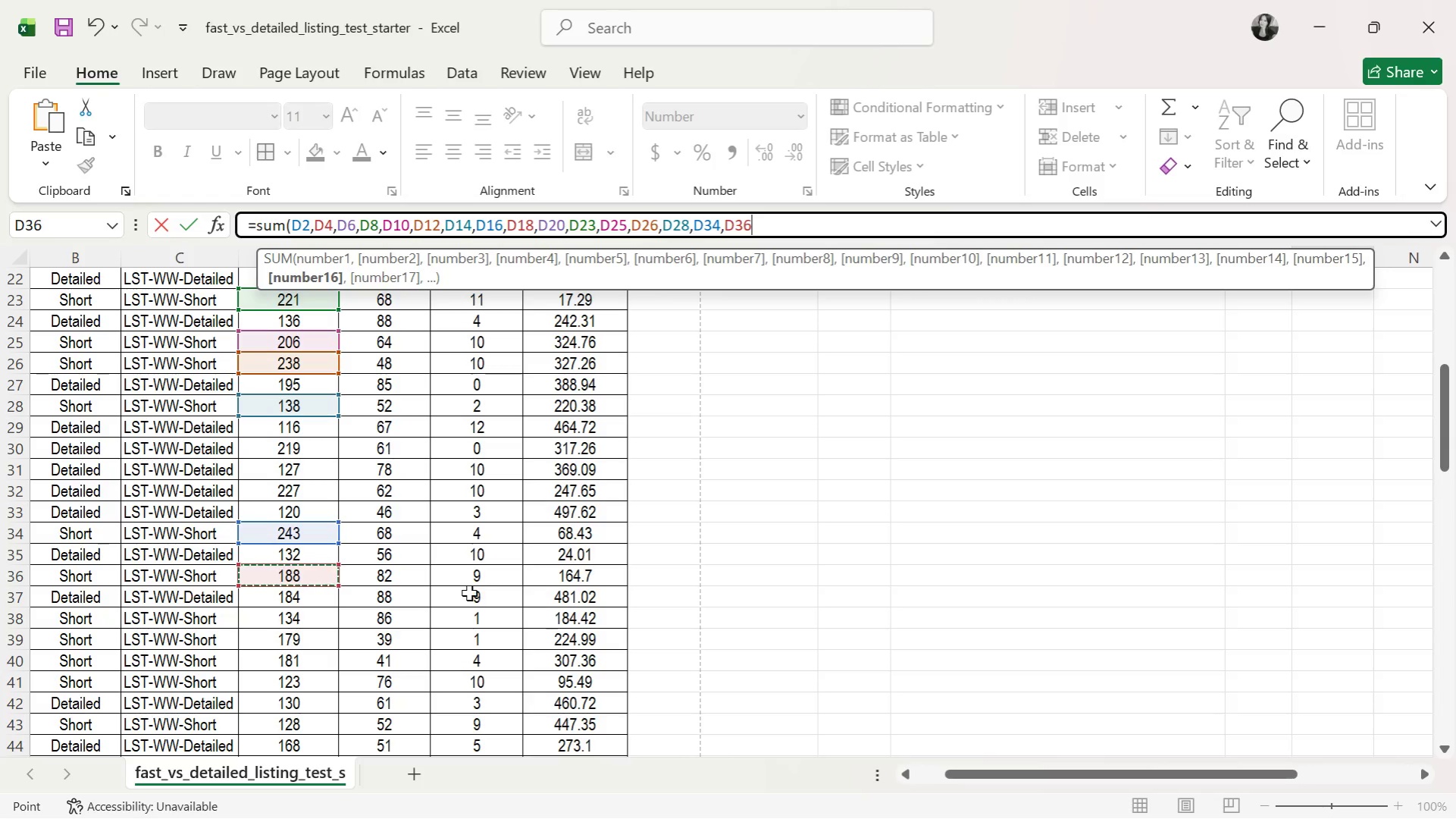 
key(Comma)
 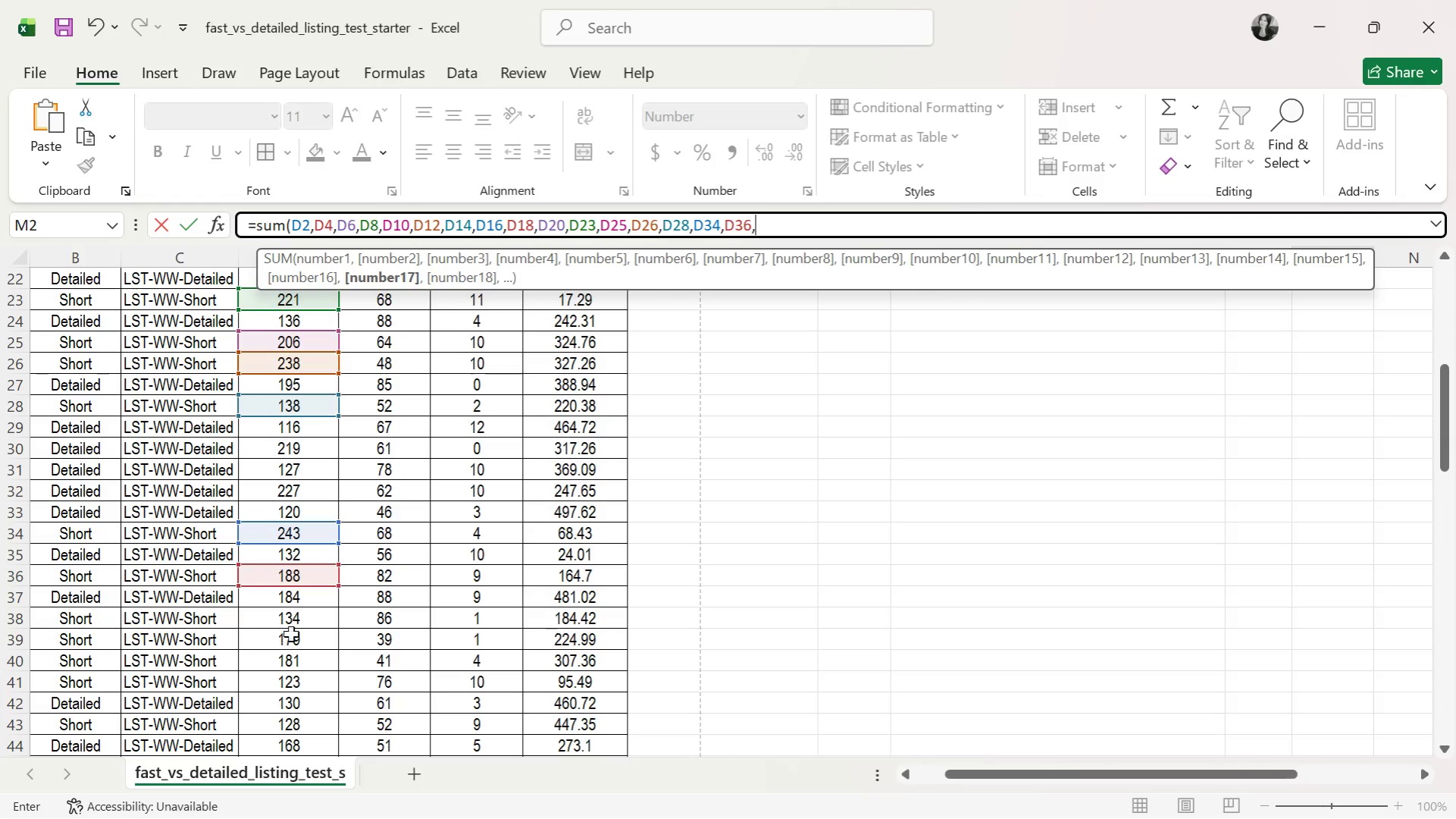 
left_click([300, 620])
 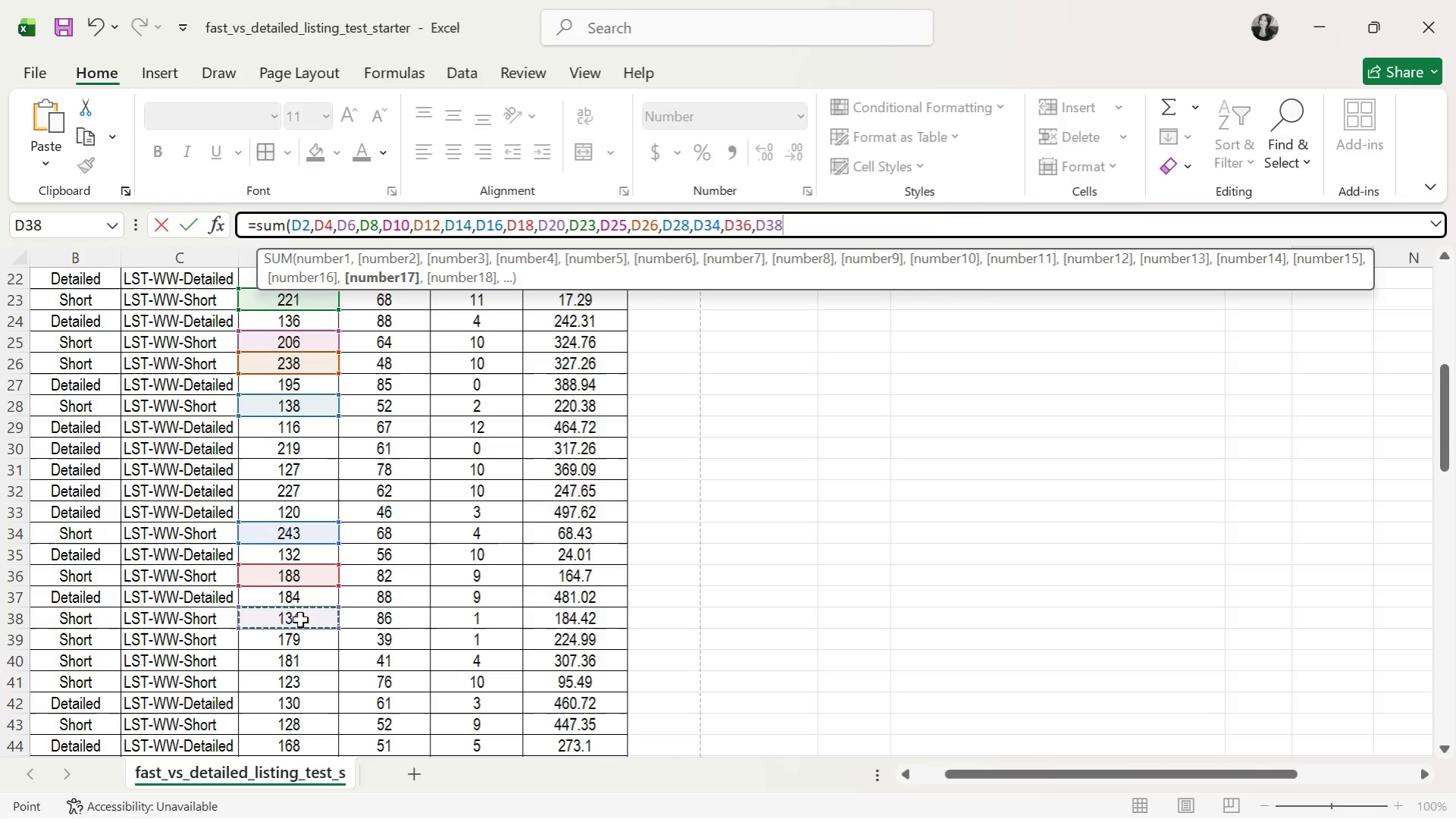 
key(Comma)
 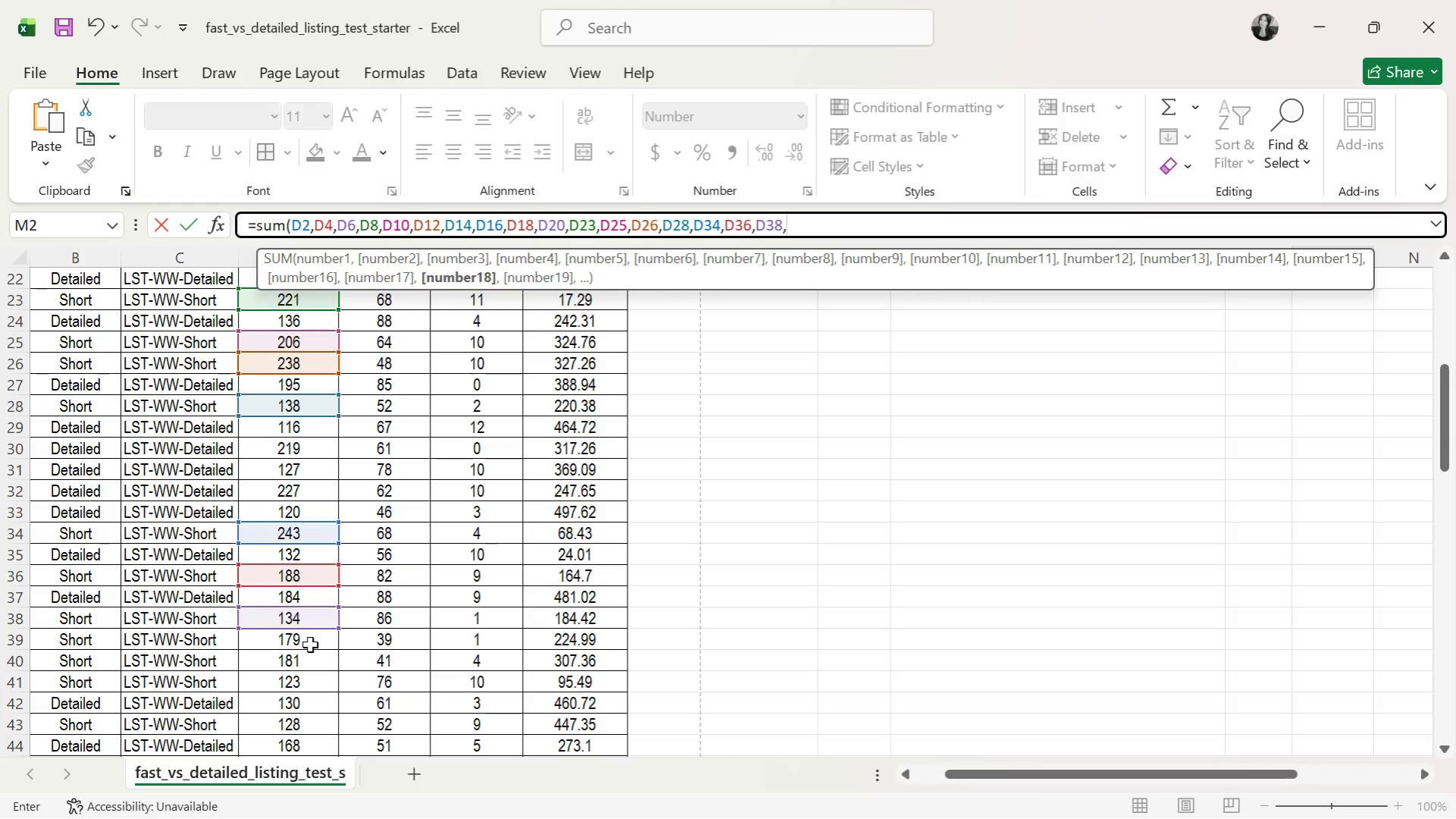 
left_click([310, 645])
 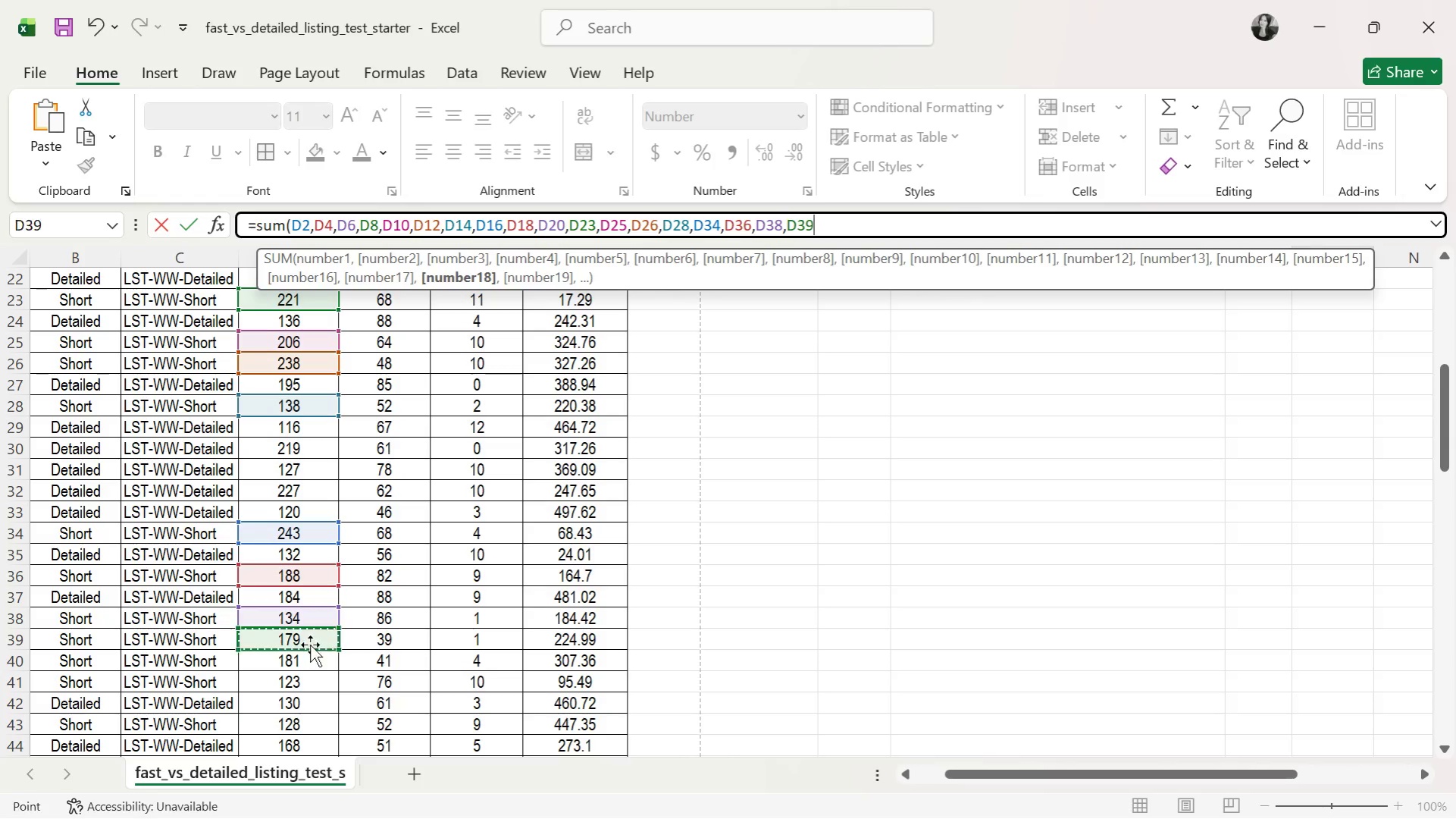 
key(Comma)
 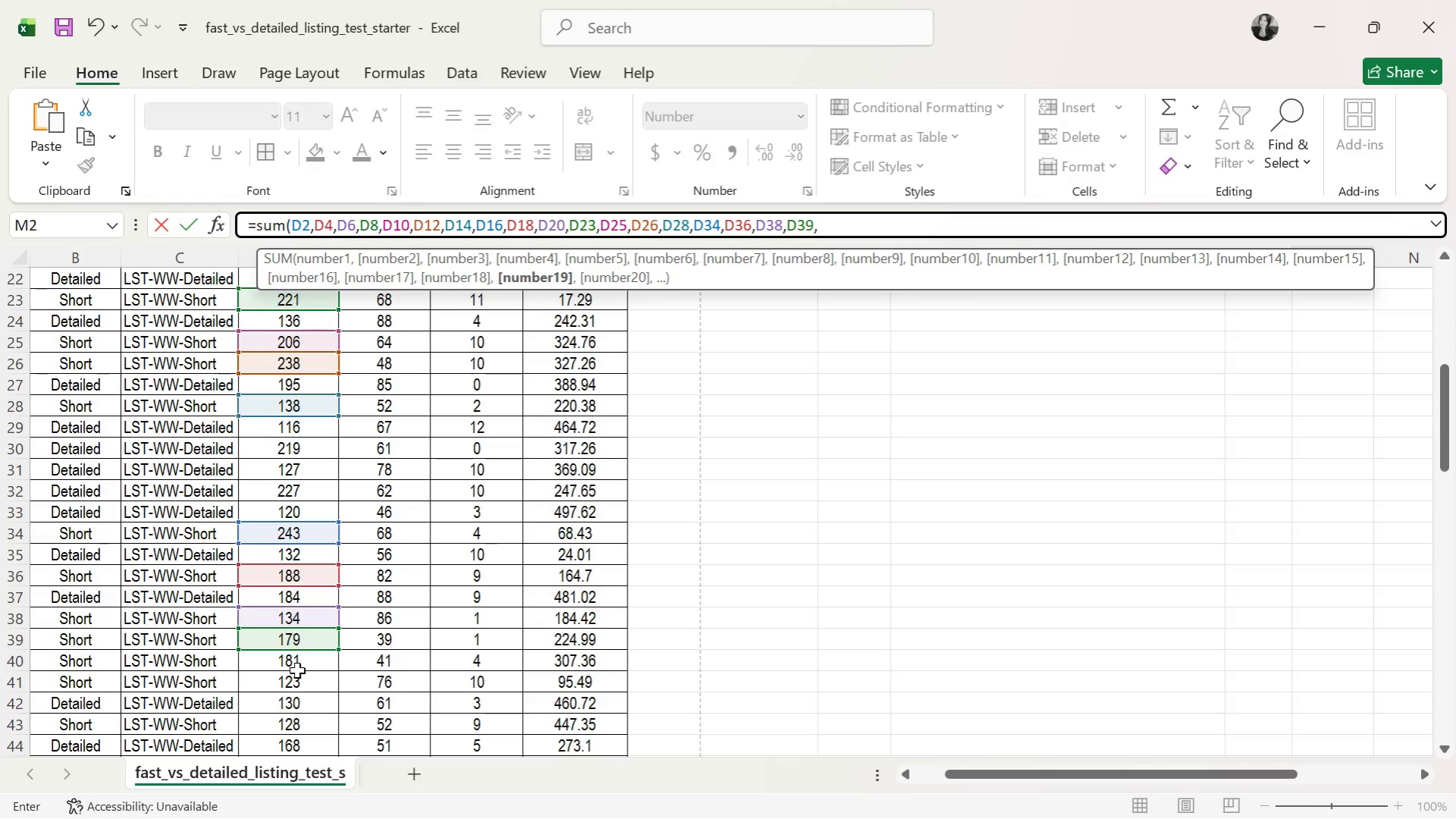 
left_click([297, 667])
 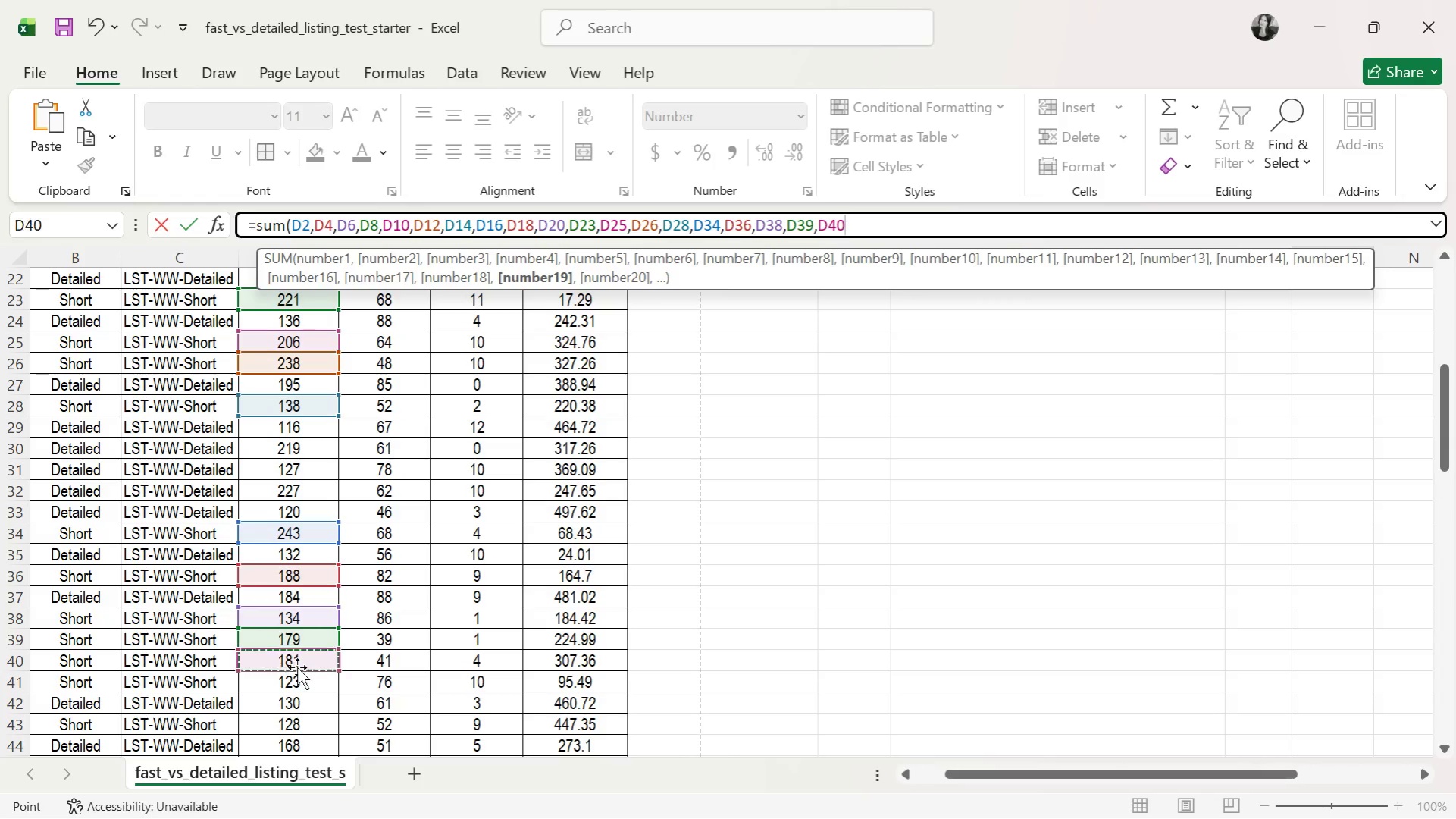 
key(Comma)
 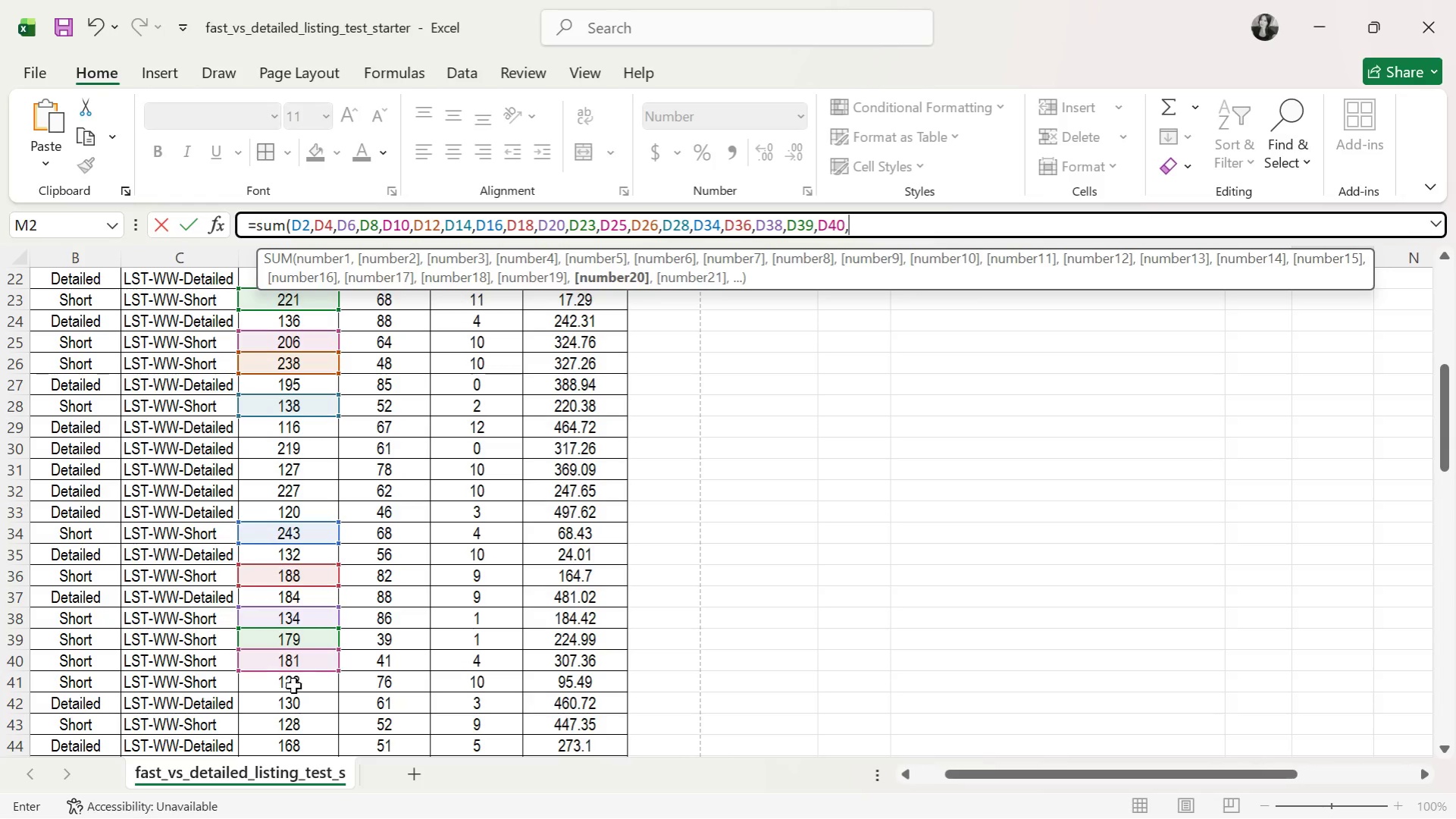 
left_click([293, 686])
 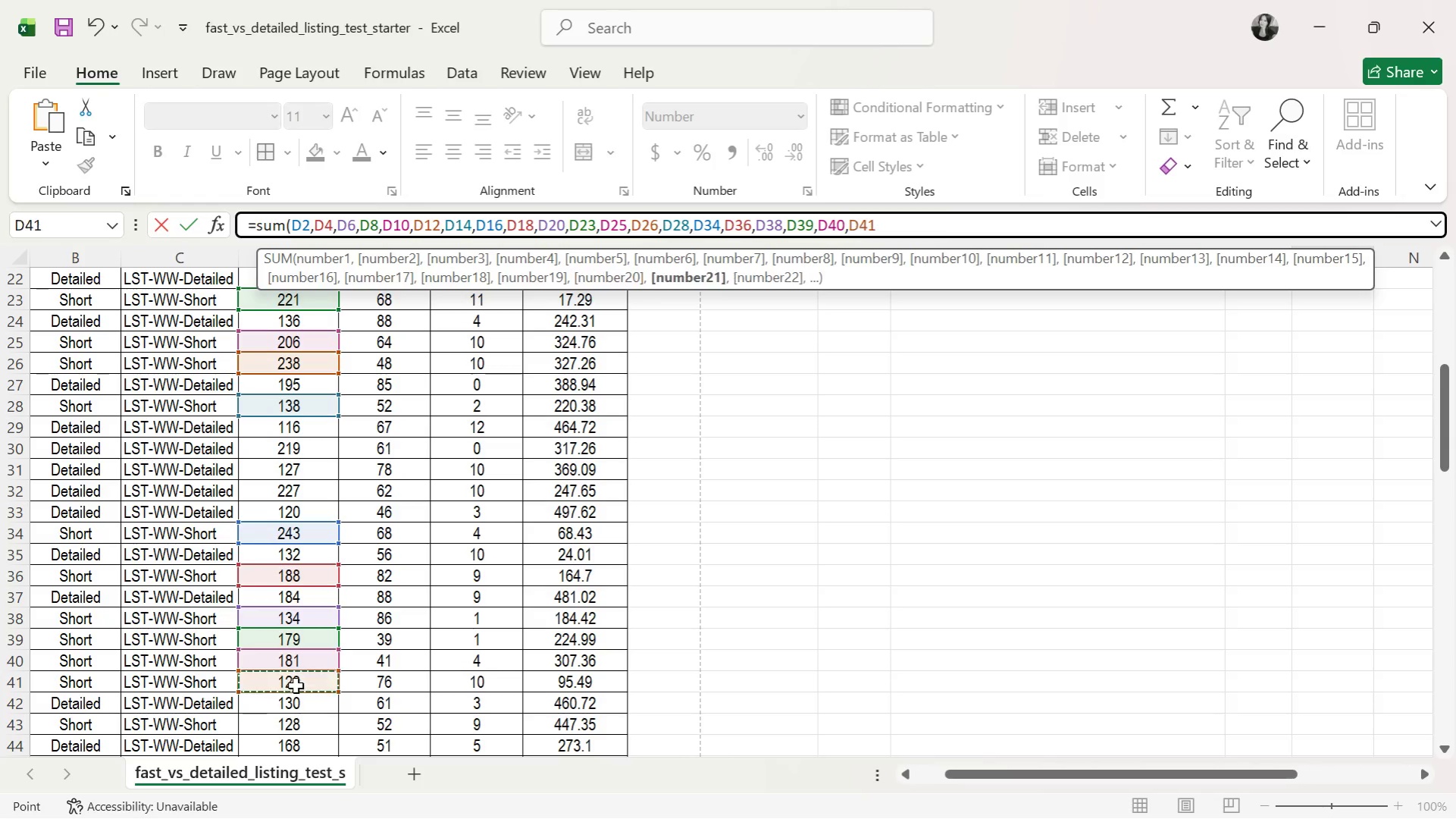 
key(Comma)
 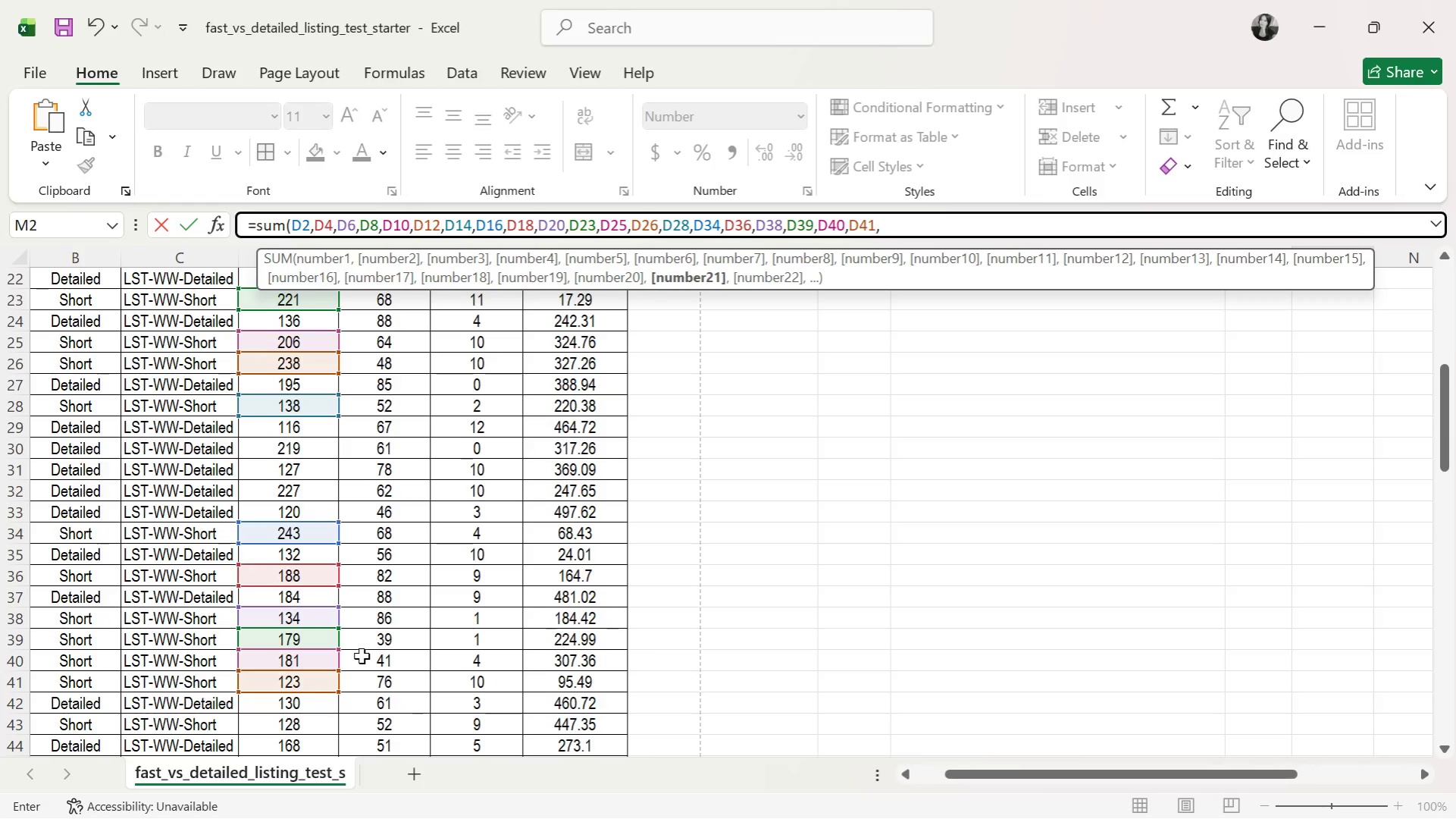 
scroll: coordinate [362, 656], scroll_direction: down, amount: 2.0
 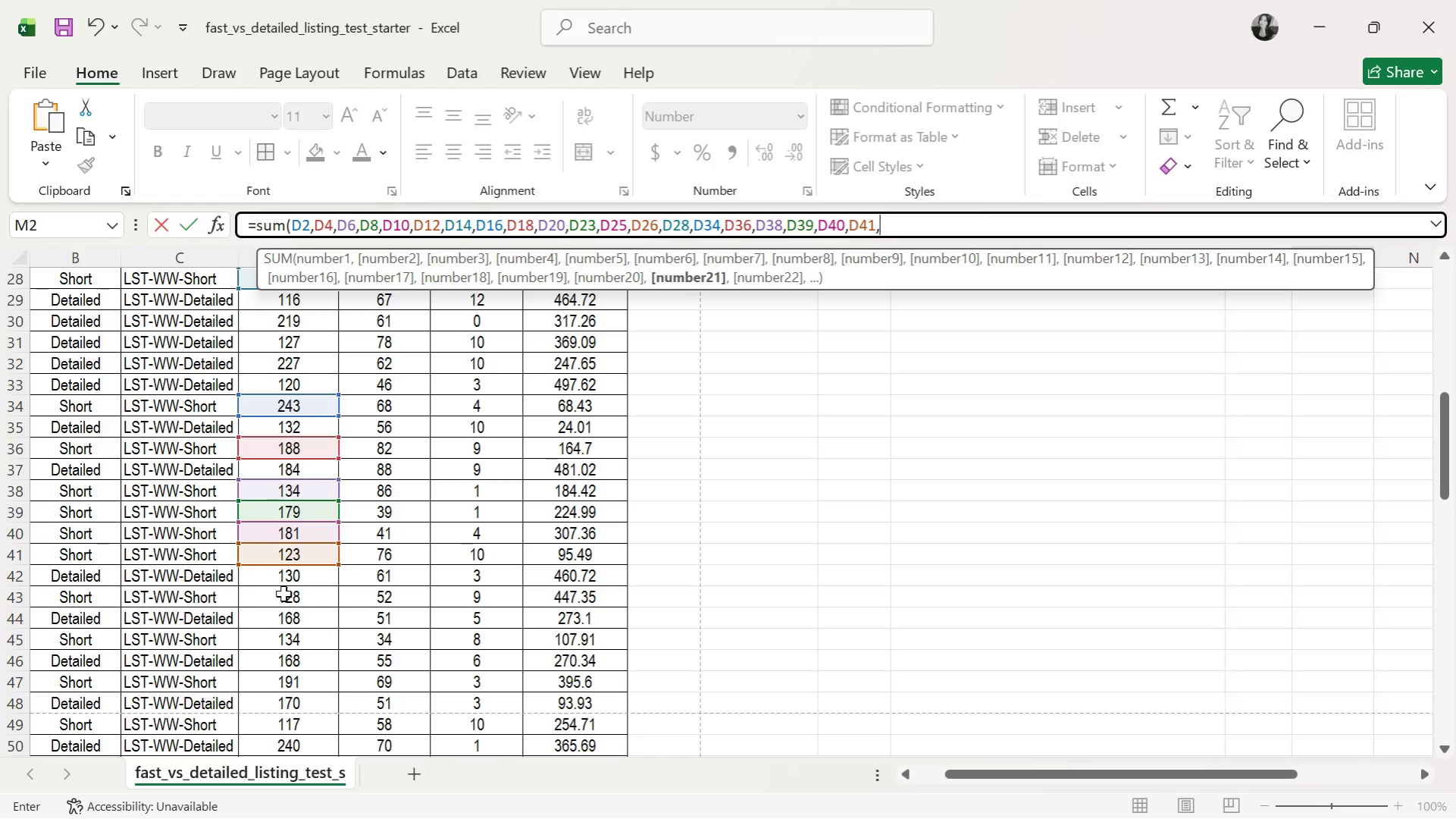 
left_click([285, 595])
 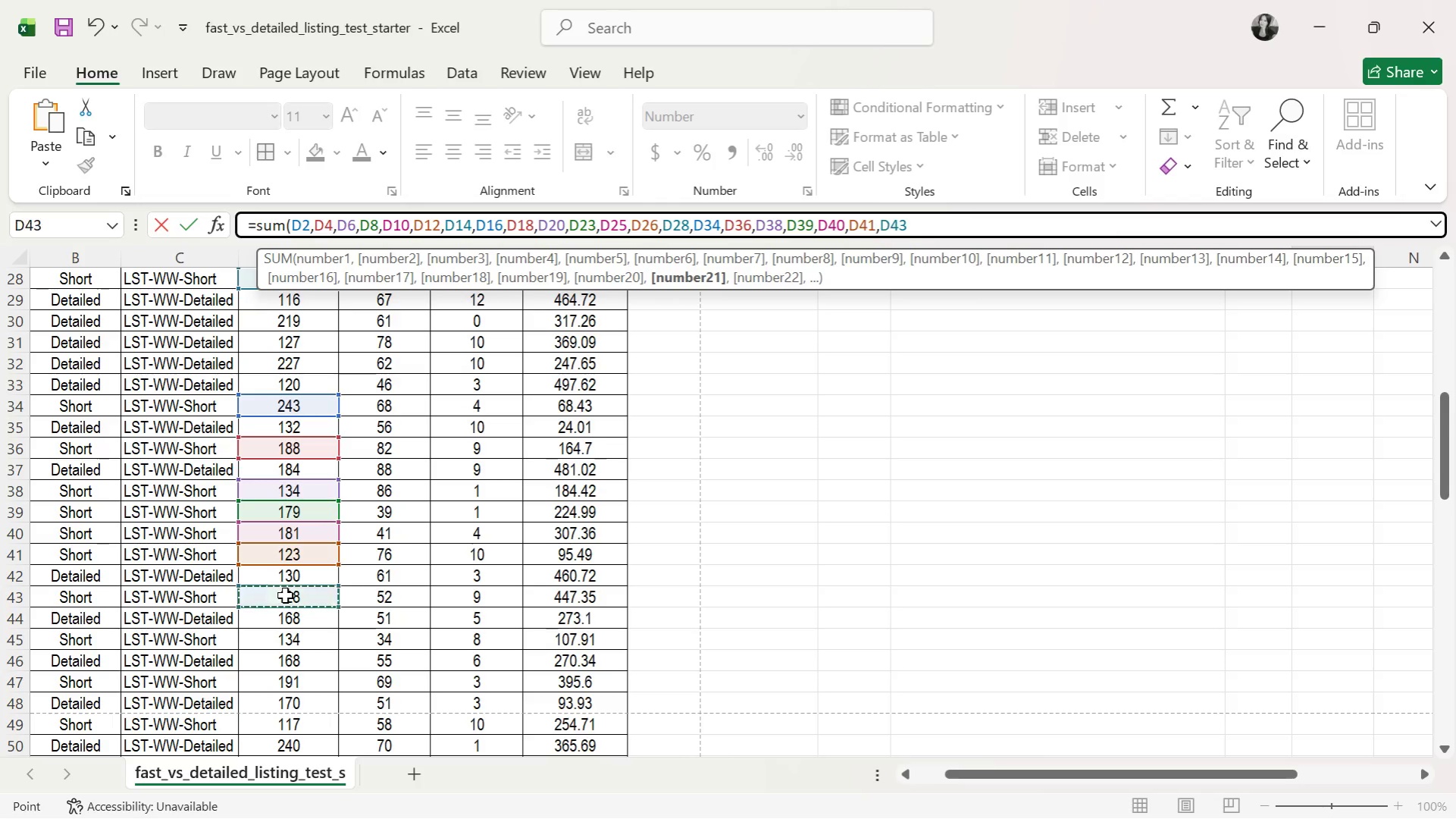 
key(Comma)
 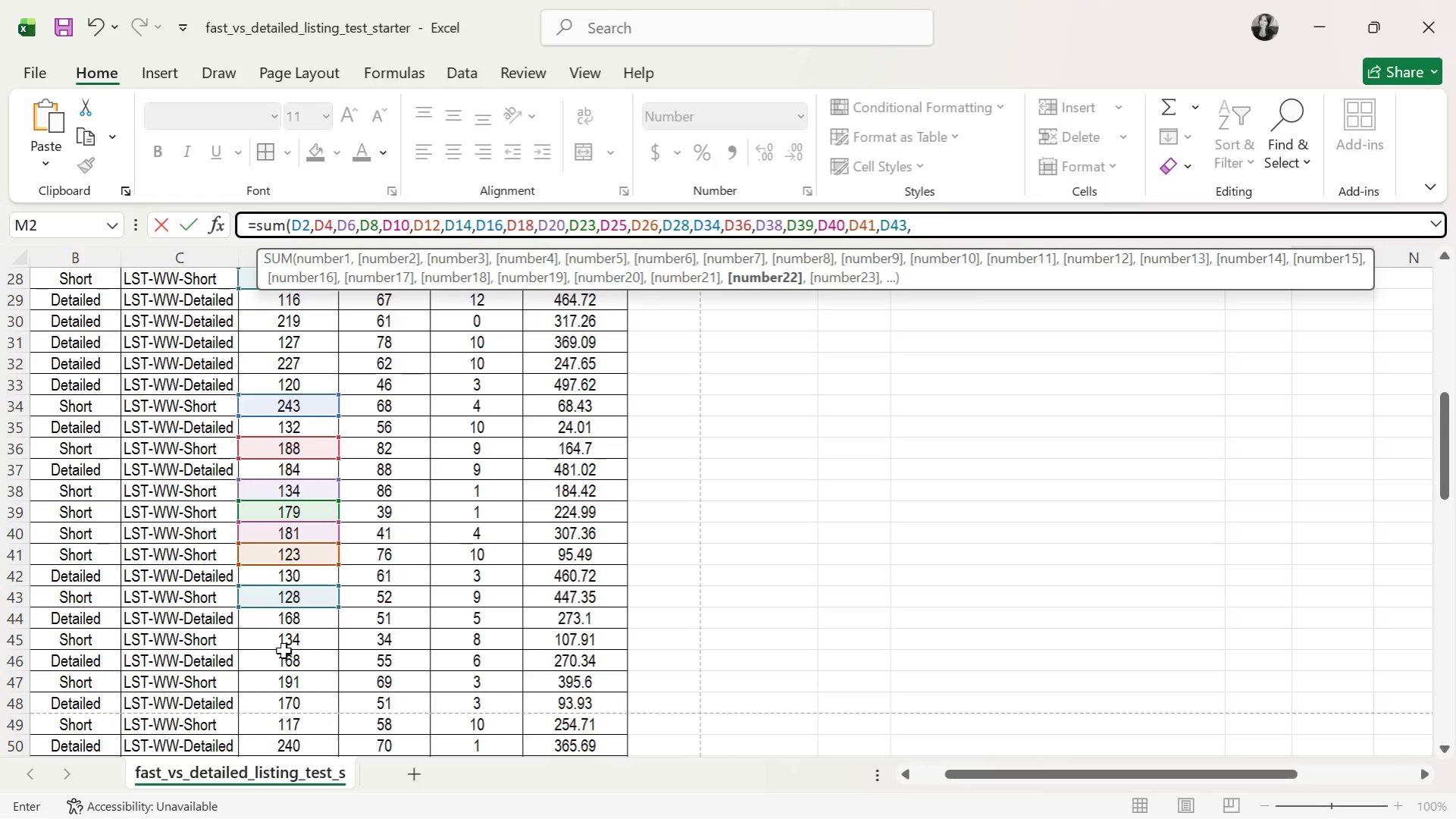 
left_click([289, 643])
 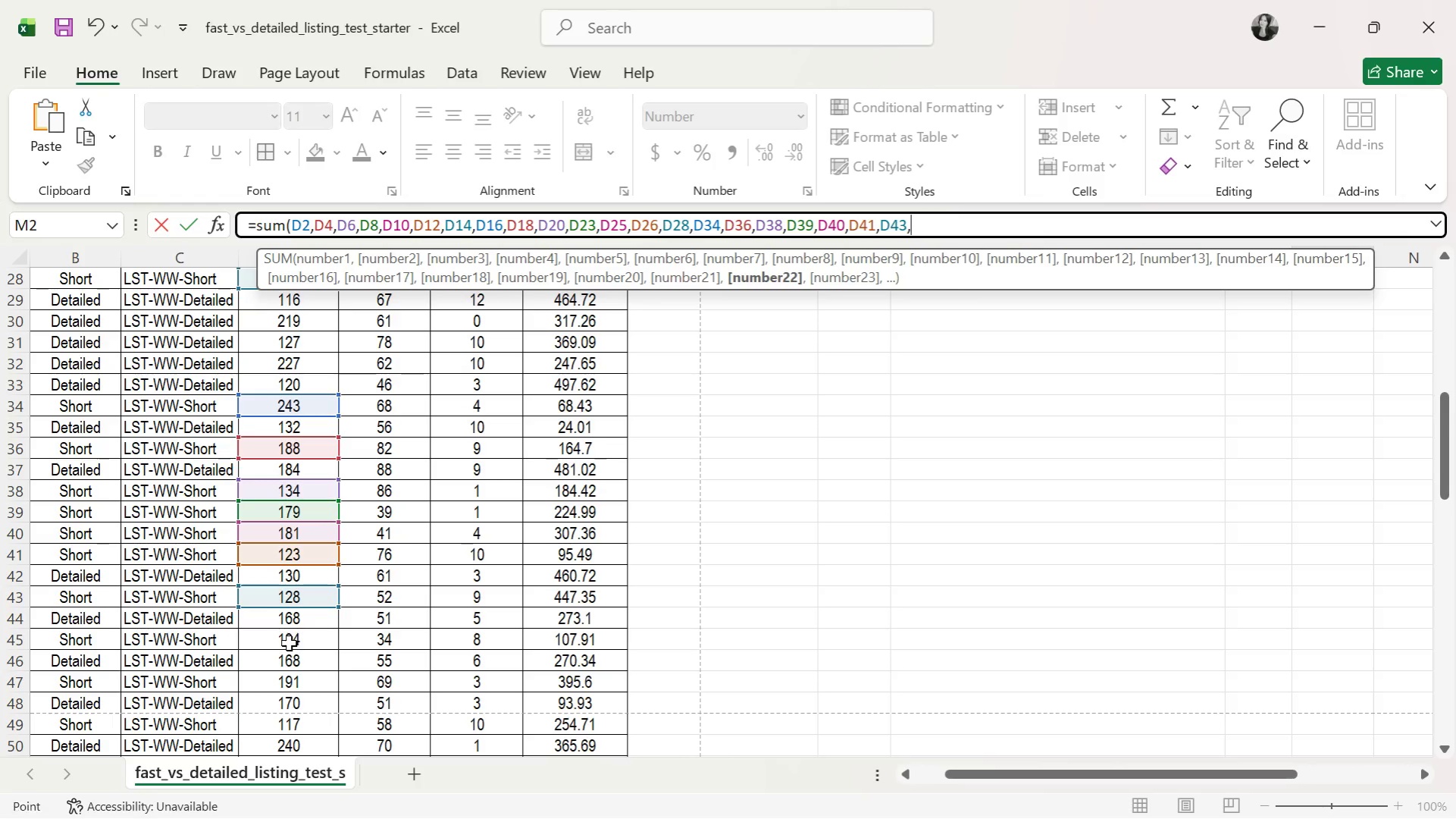 
key(Comma)
 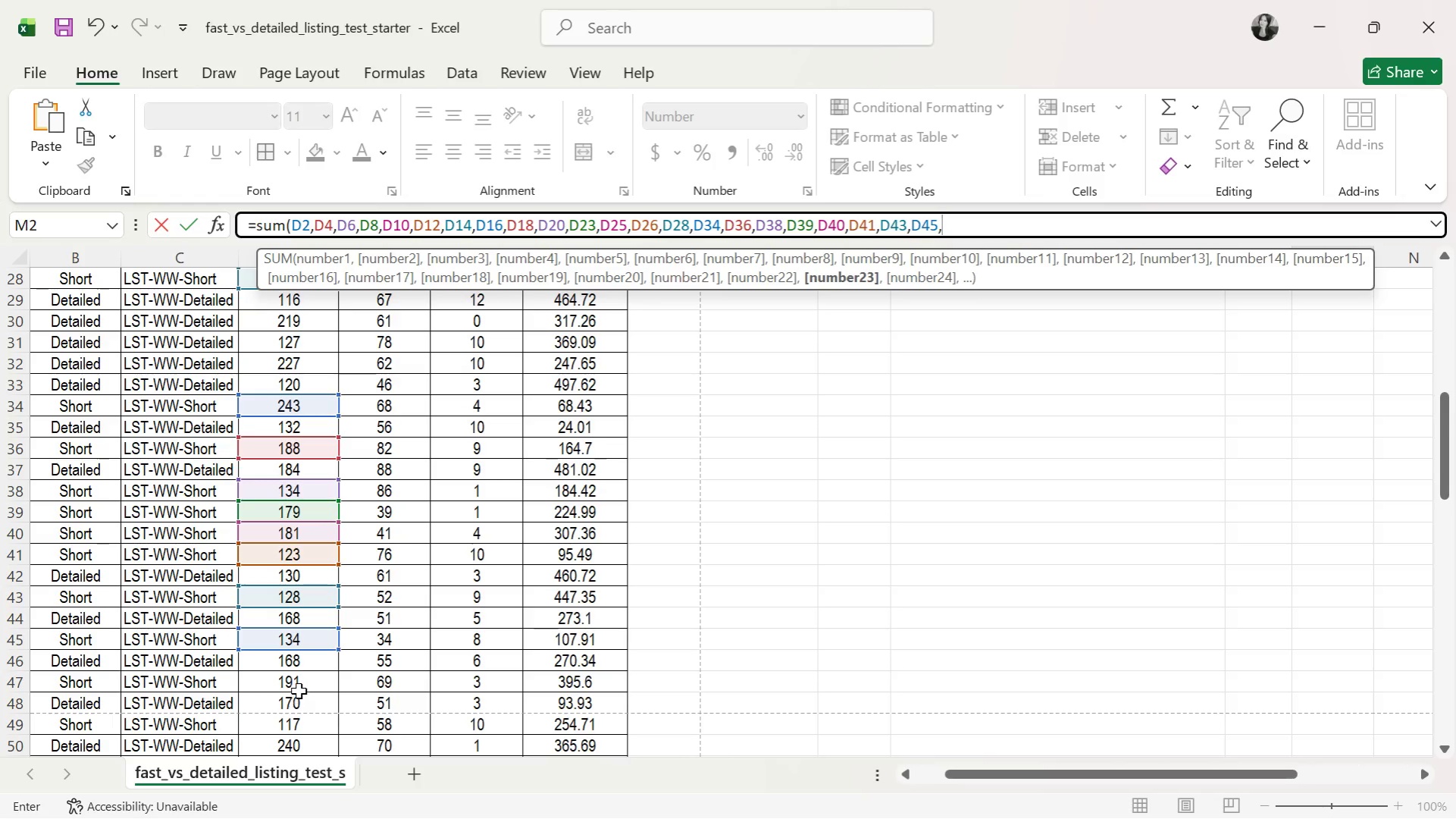 
left_click([299, 685])
 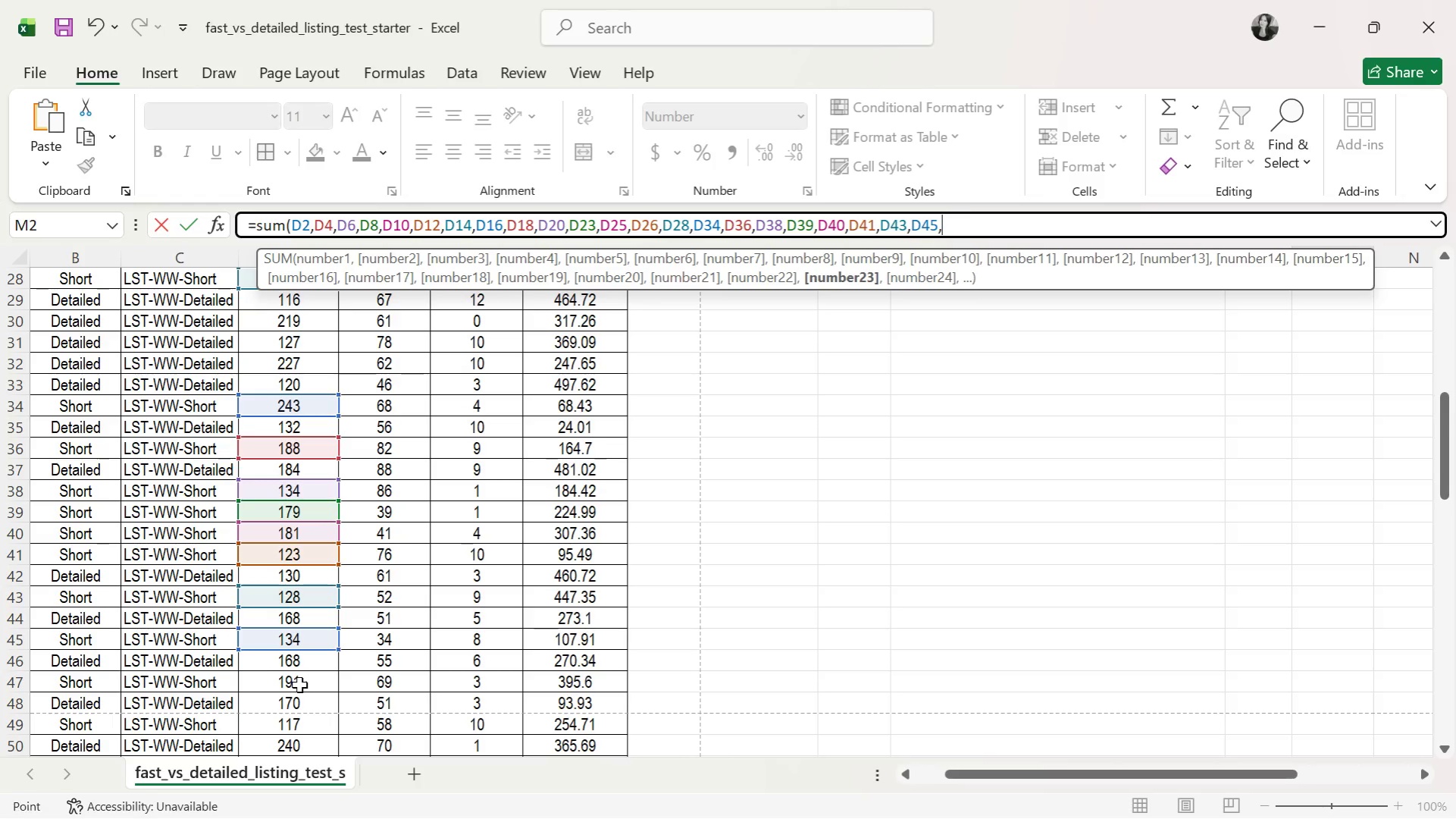 
key(Comma)
 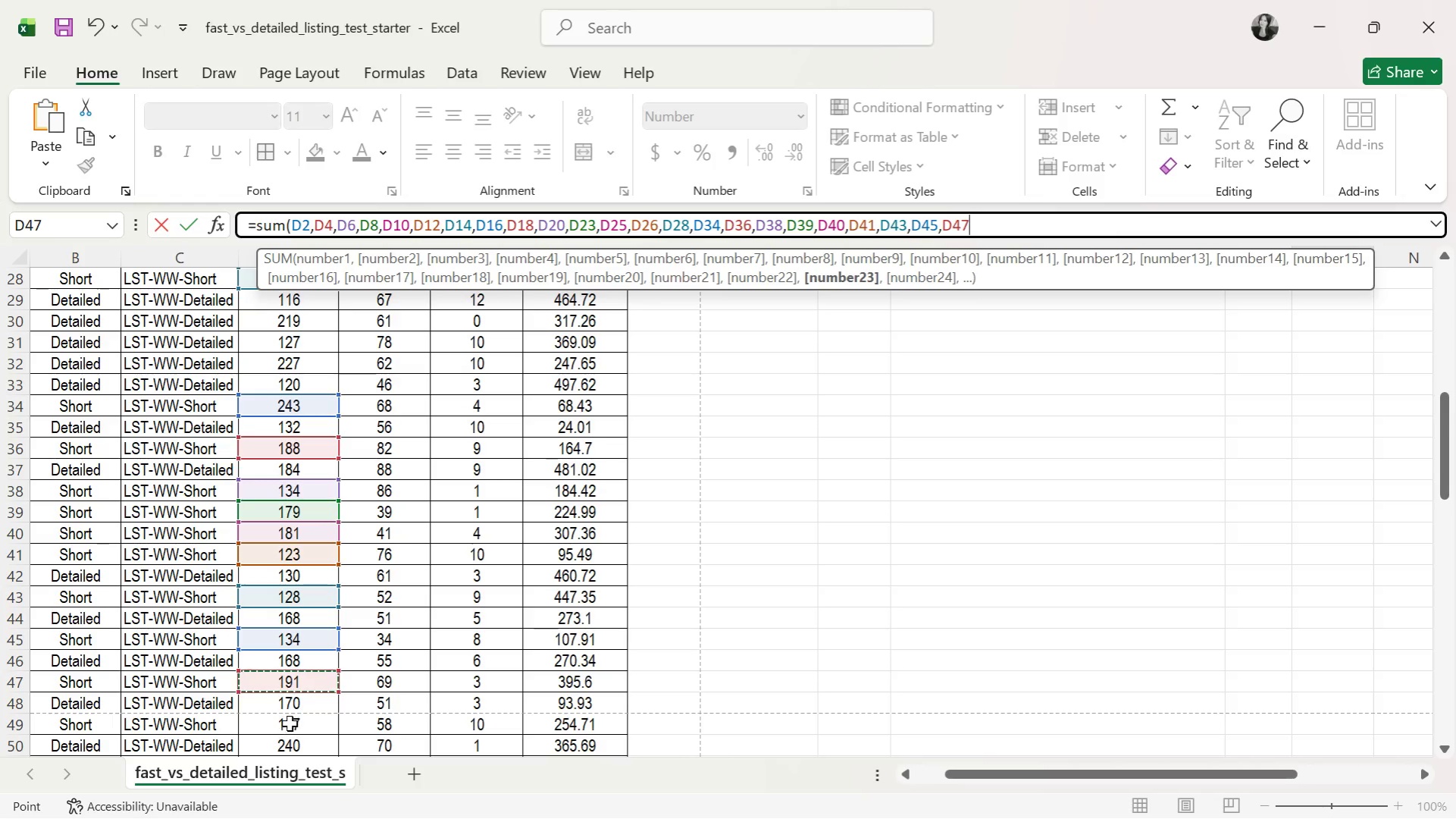 
key(Comma)
 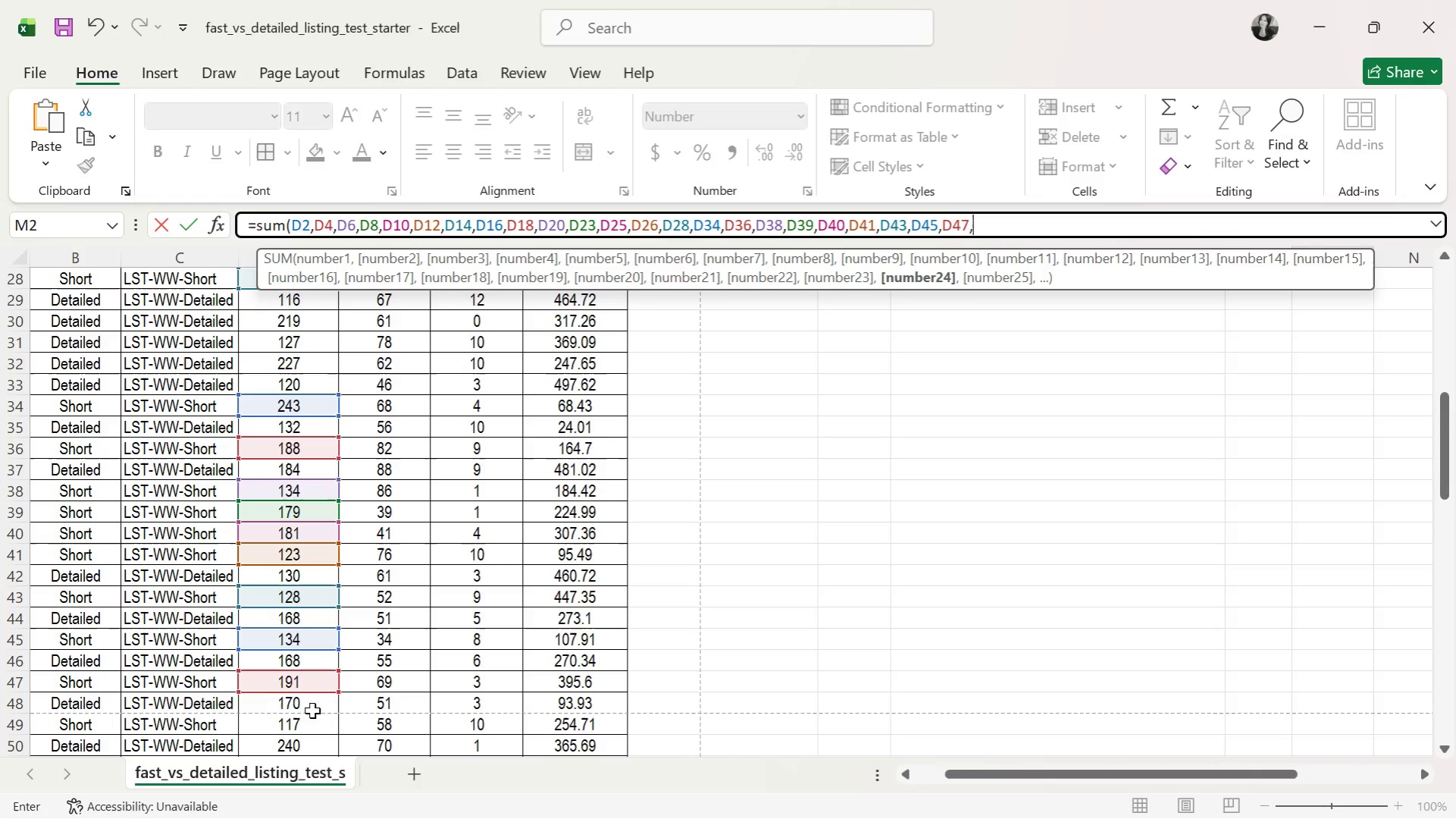 
left_click([288, 723])
 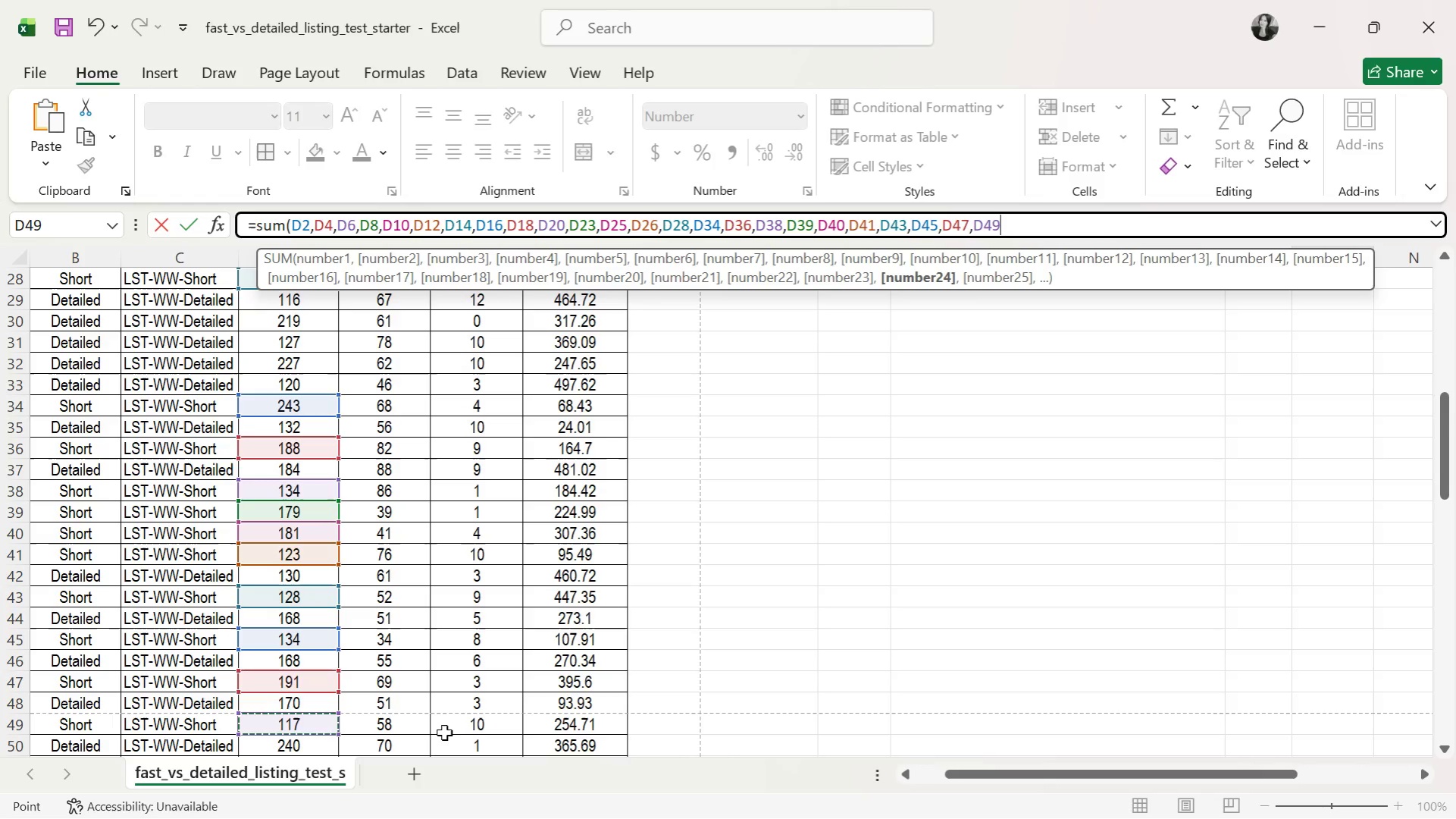 
key(Comma)
 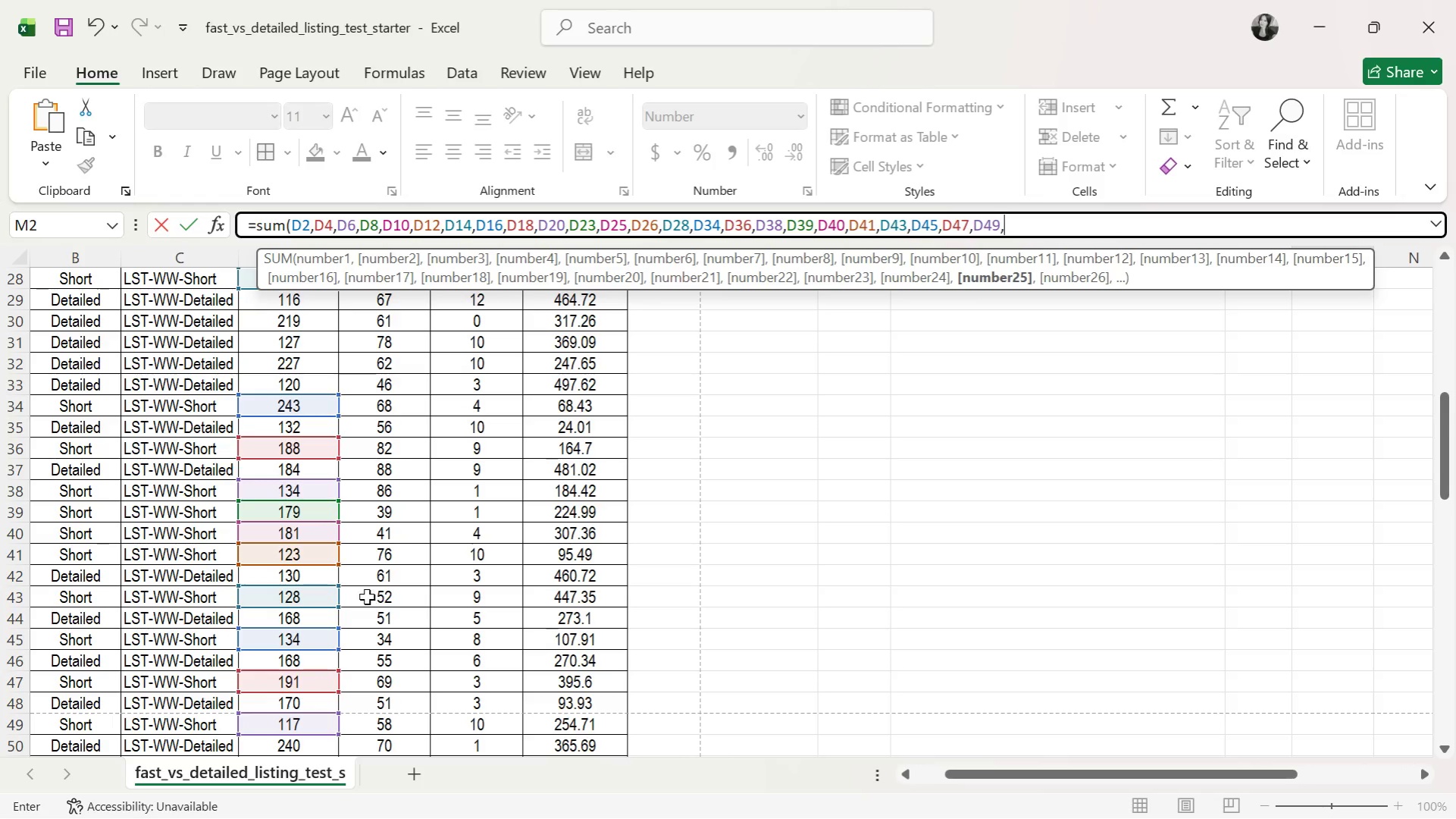 
scroll: coordinate [367, 597], scroll_direction: down, amount: 2.0
 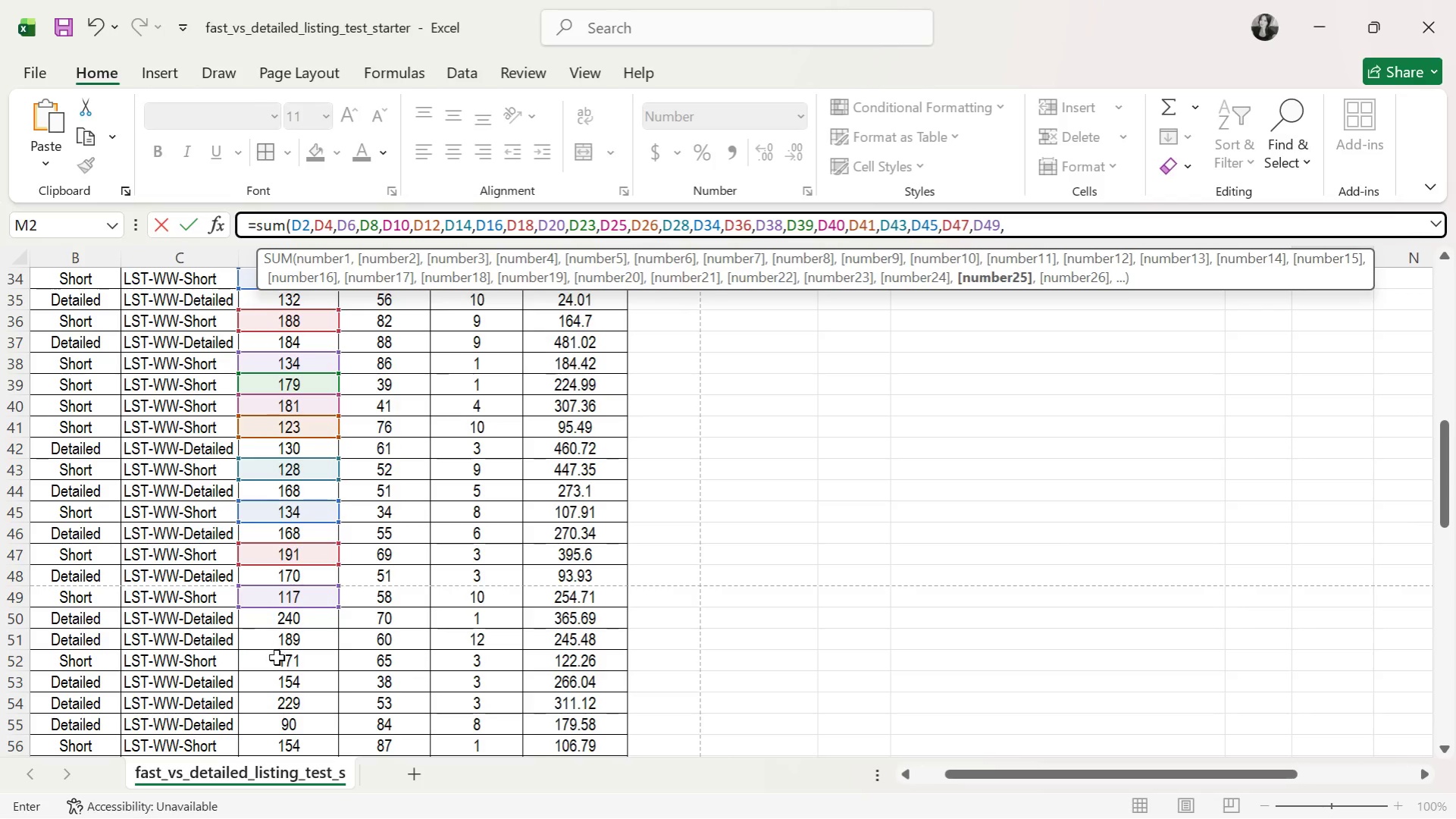 
left_click([277, 663])
 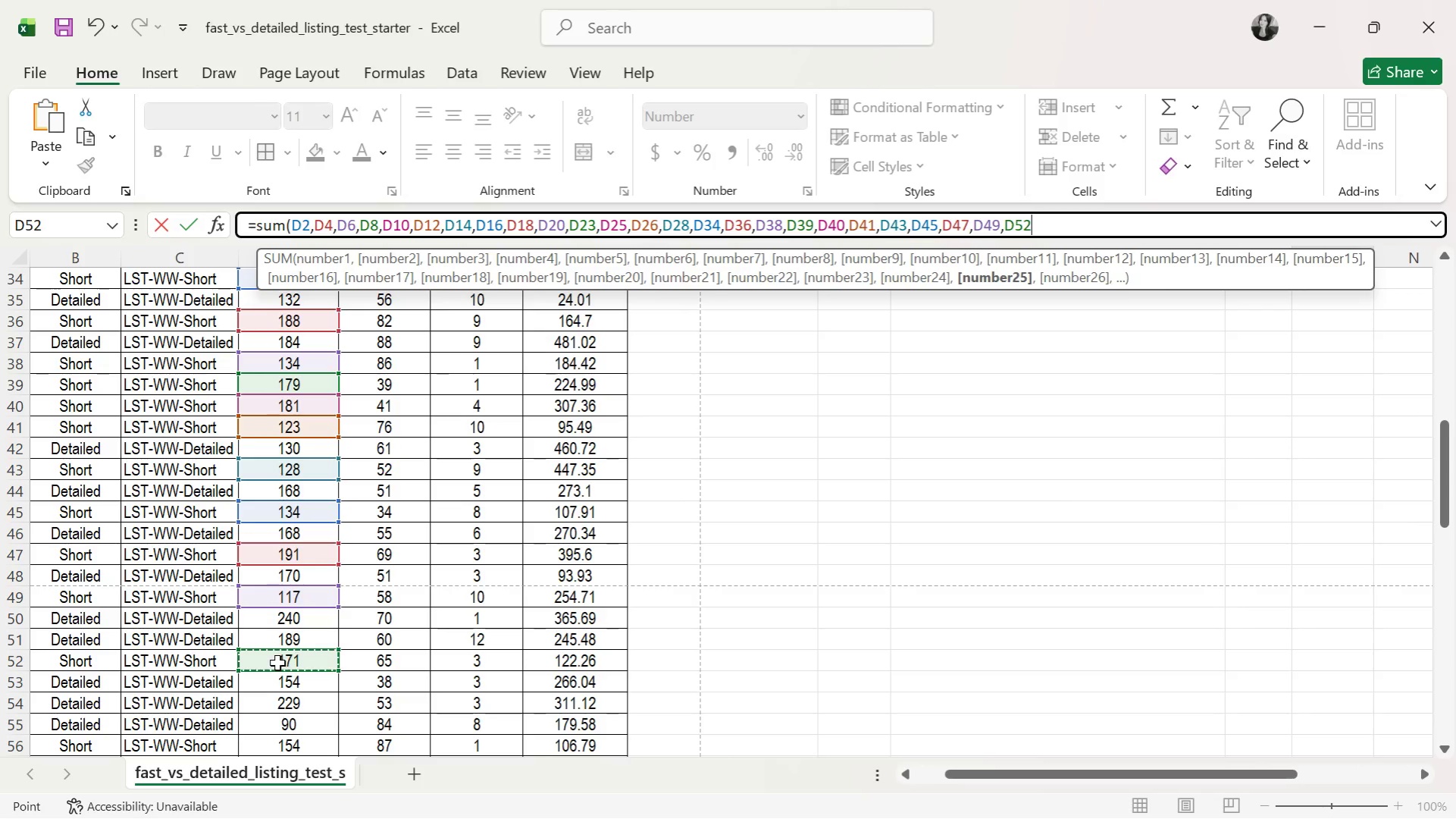 
key(Comma)
 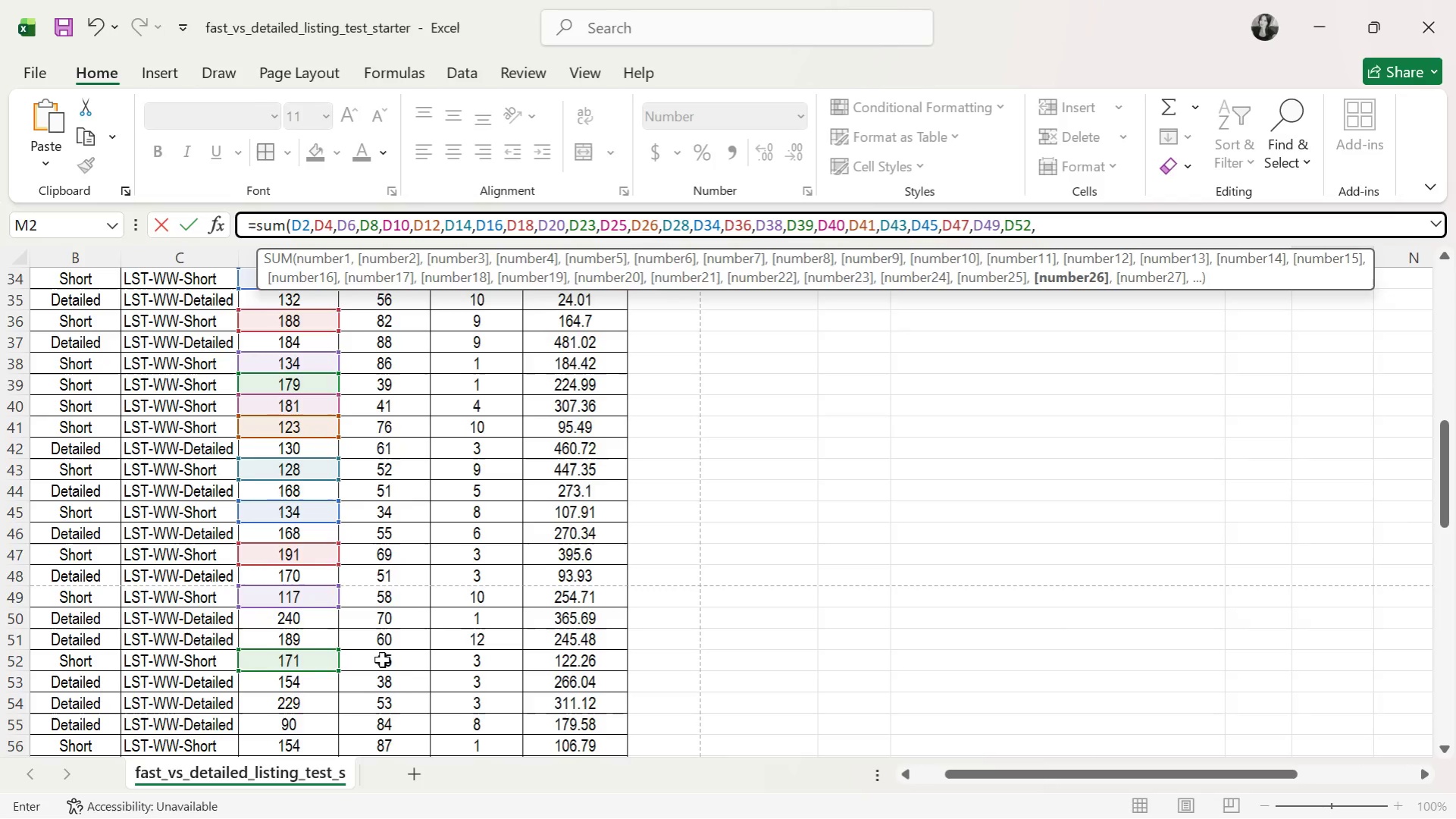 
scroll: coordinate [382, 660], scroll_direction: down, amount: 4.0
 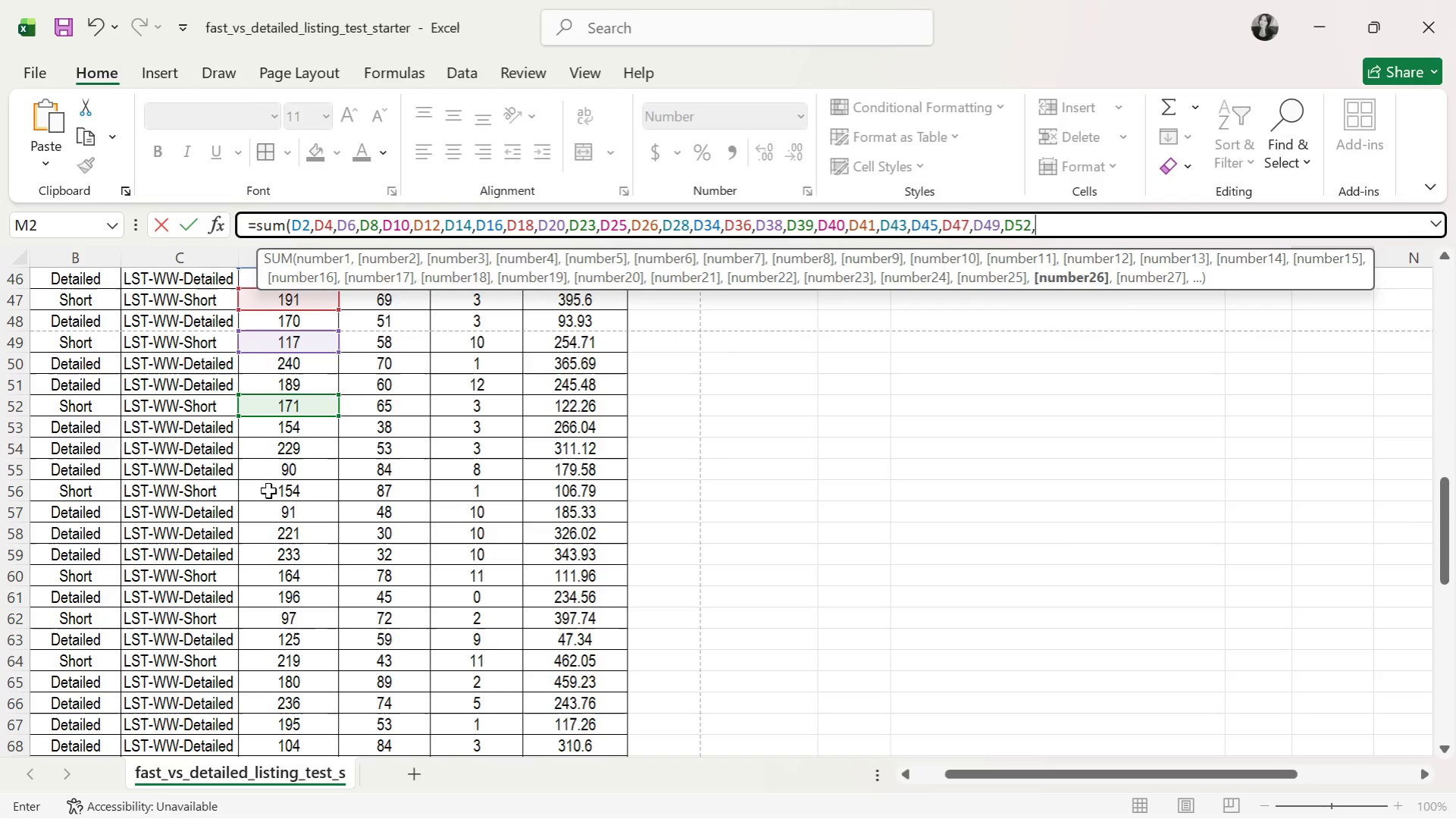 
left_click([268, 492])
 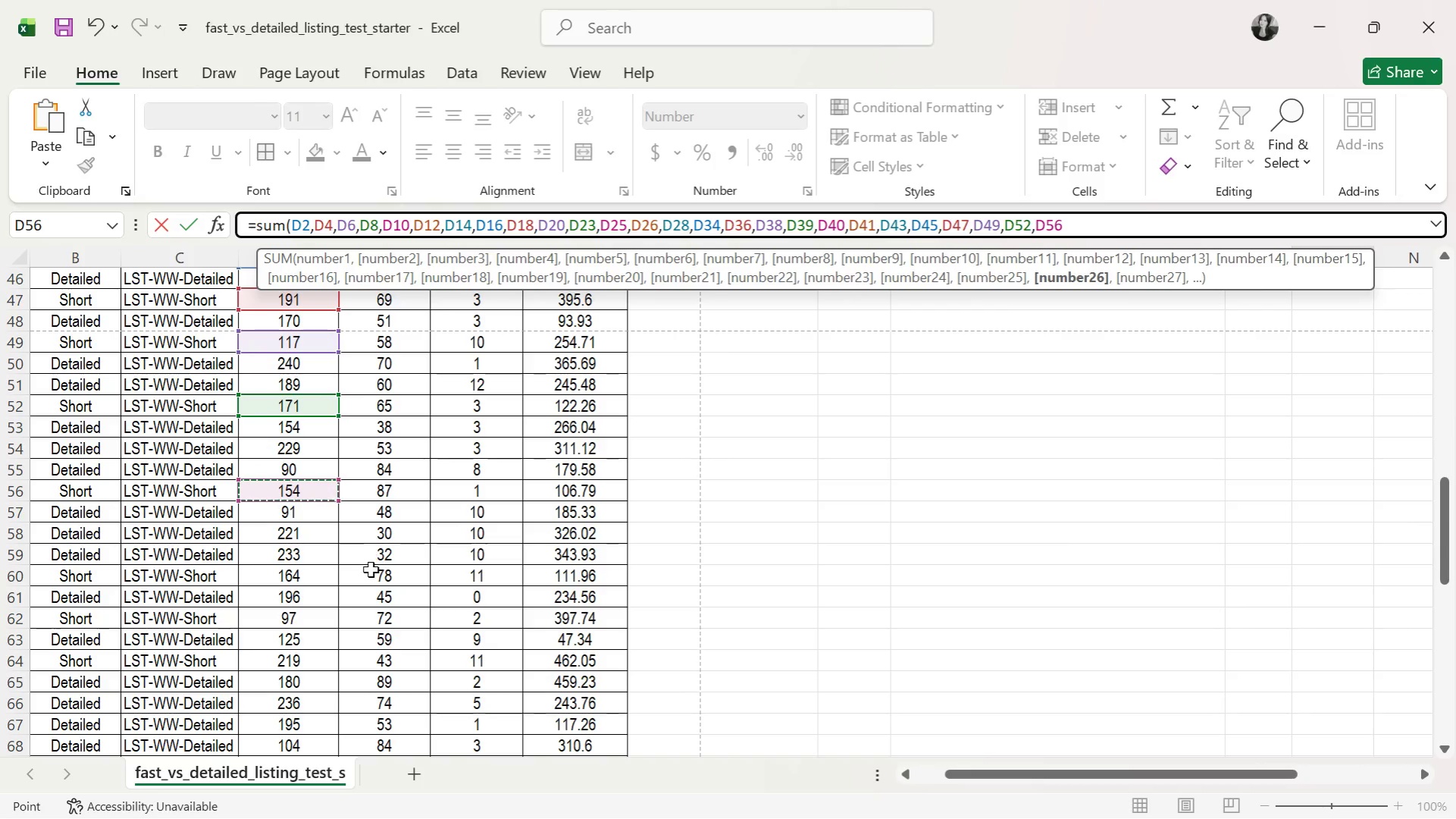 
key(Comma)
 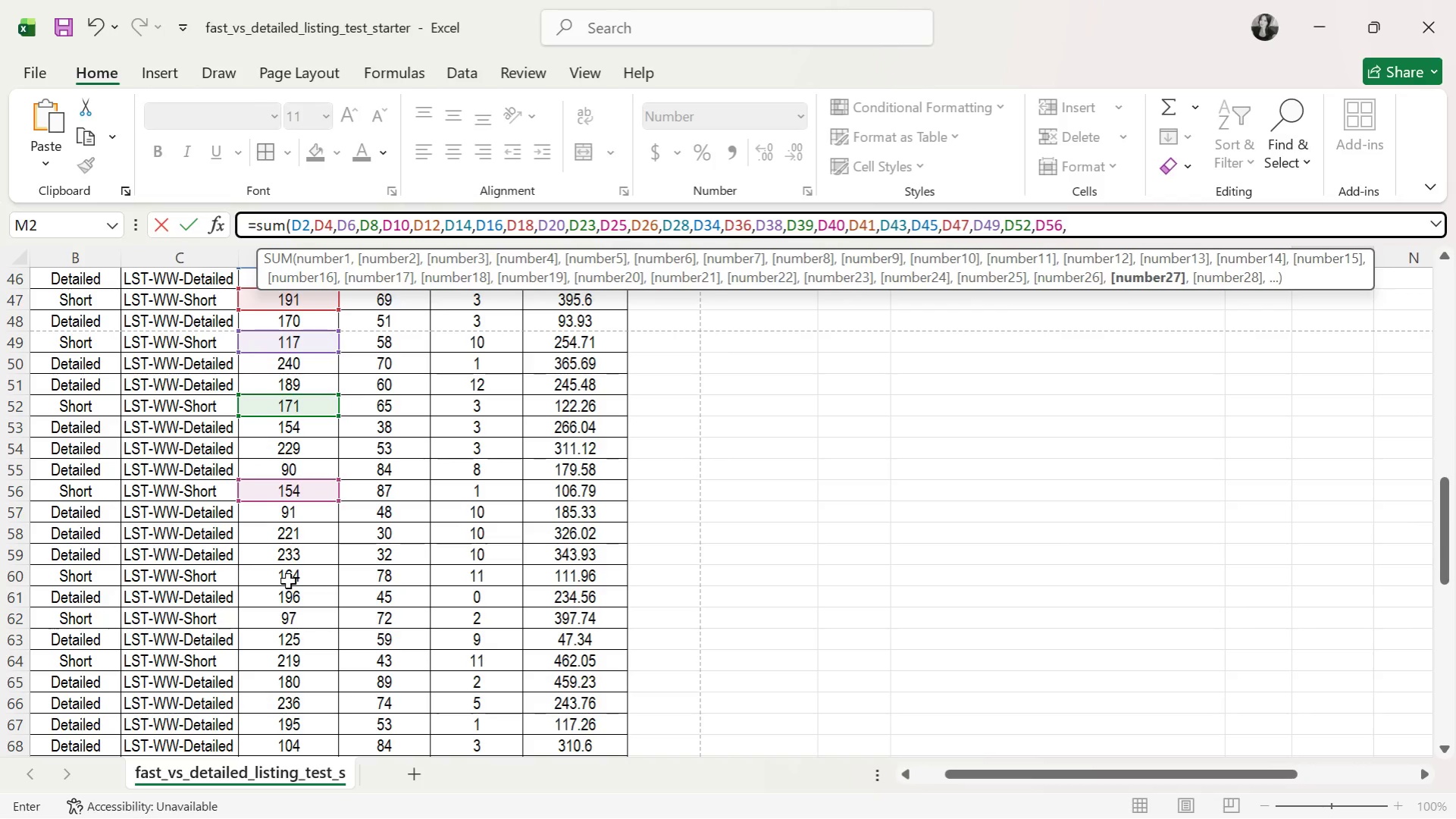 
left_click([290, 575])
 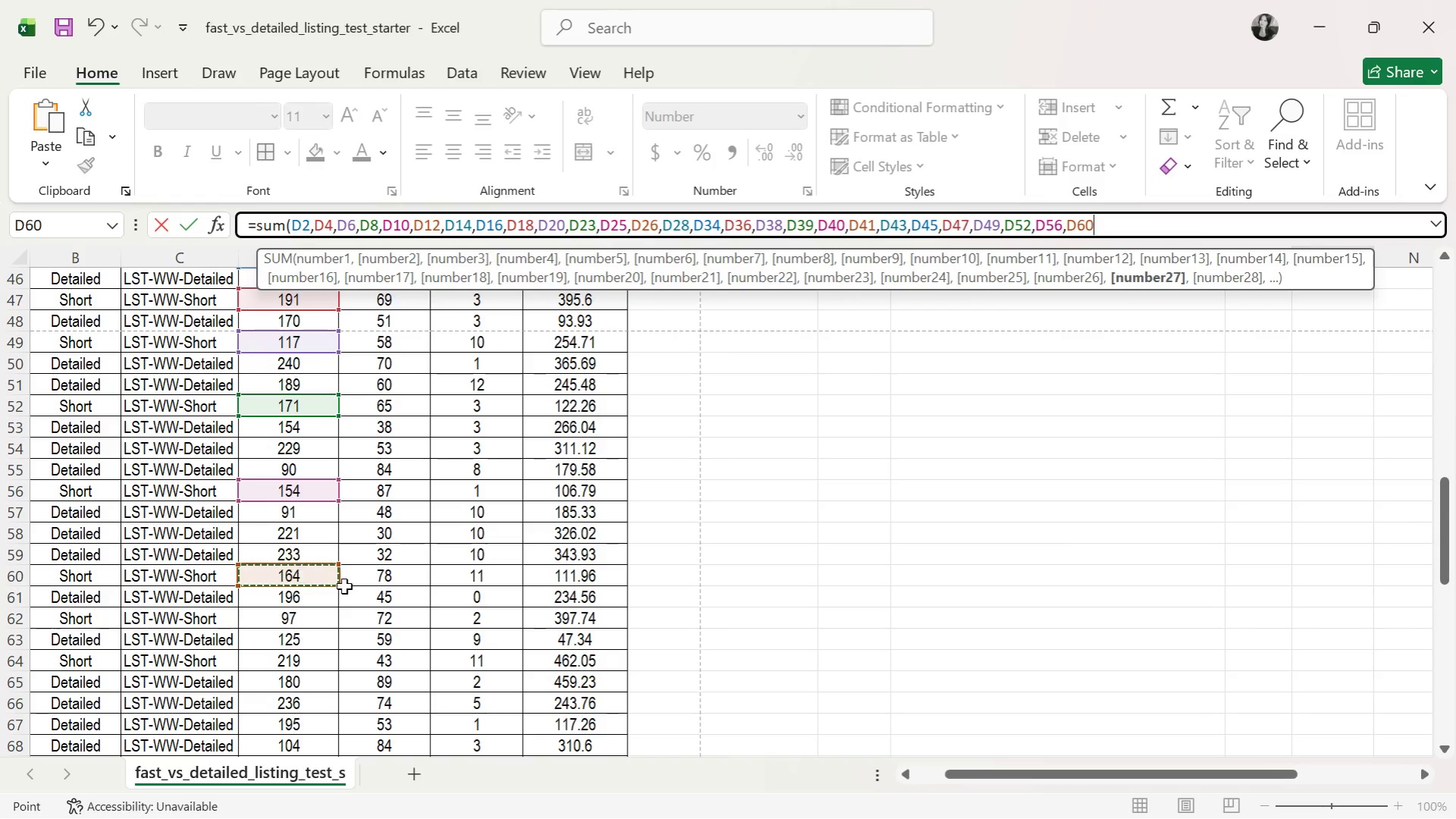 
key(Comma)
 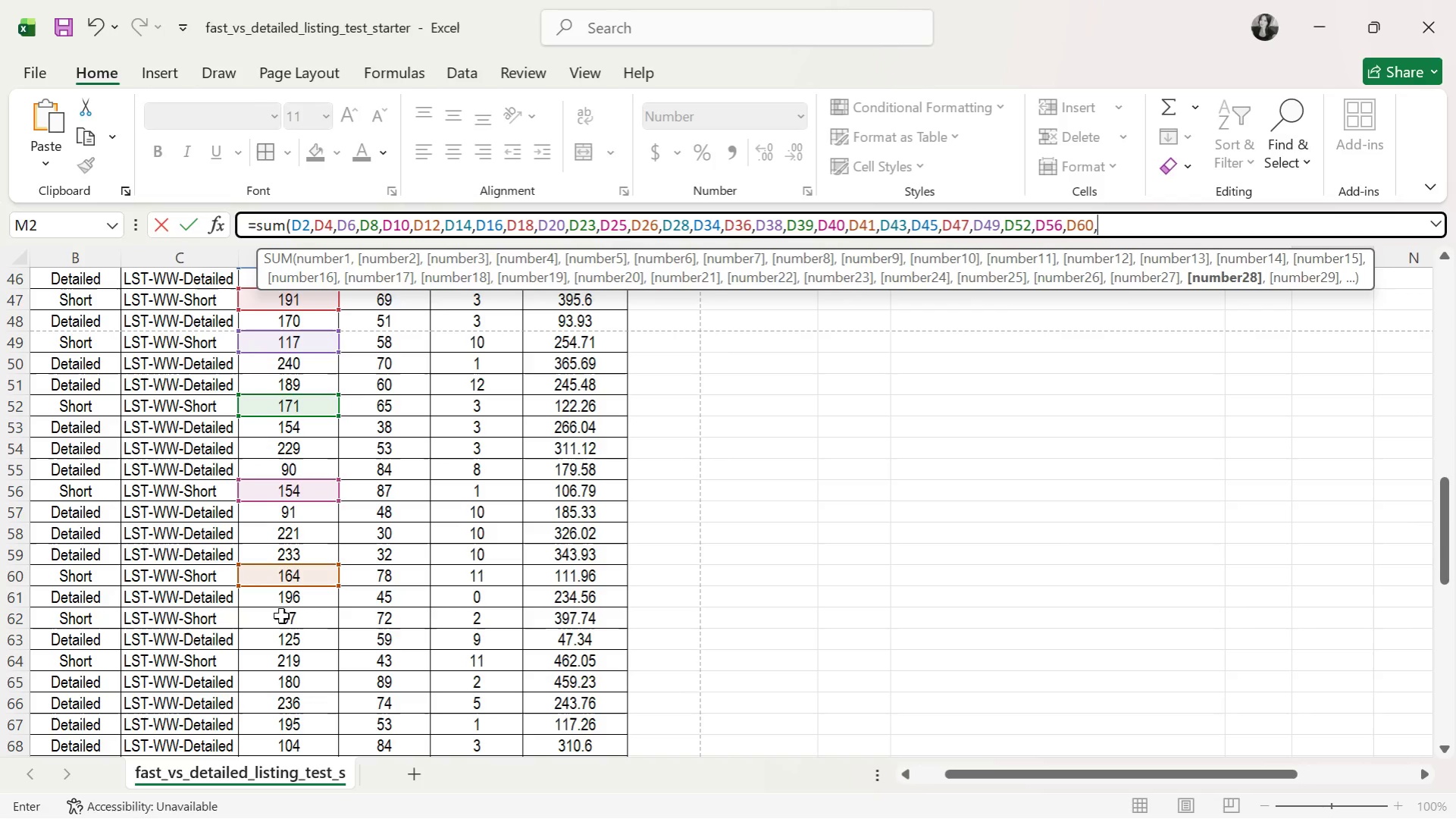 
left_click([281, 614])
 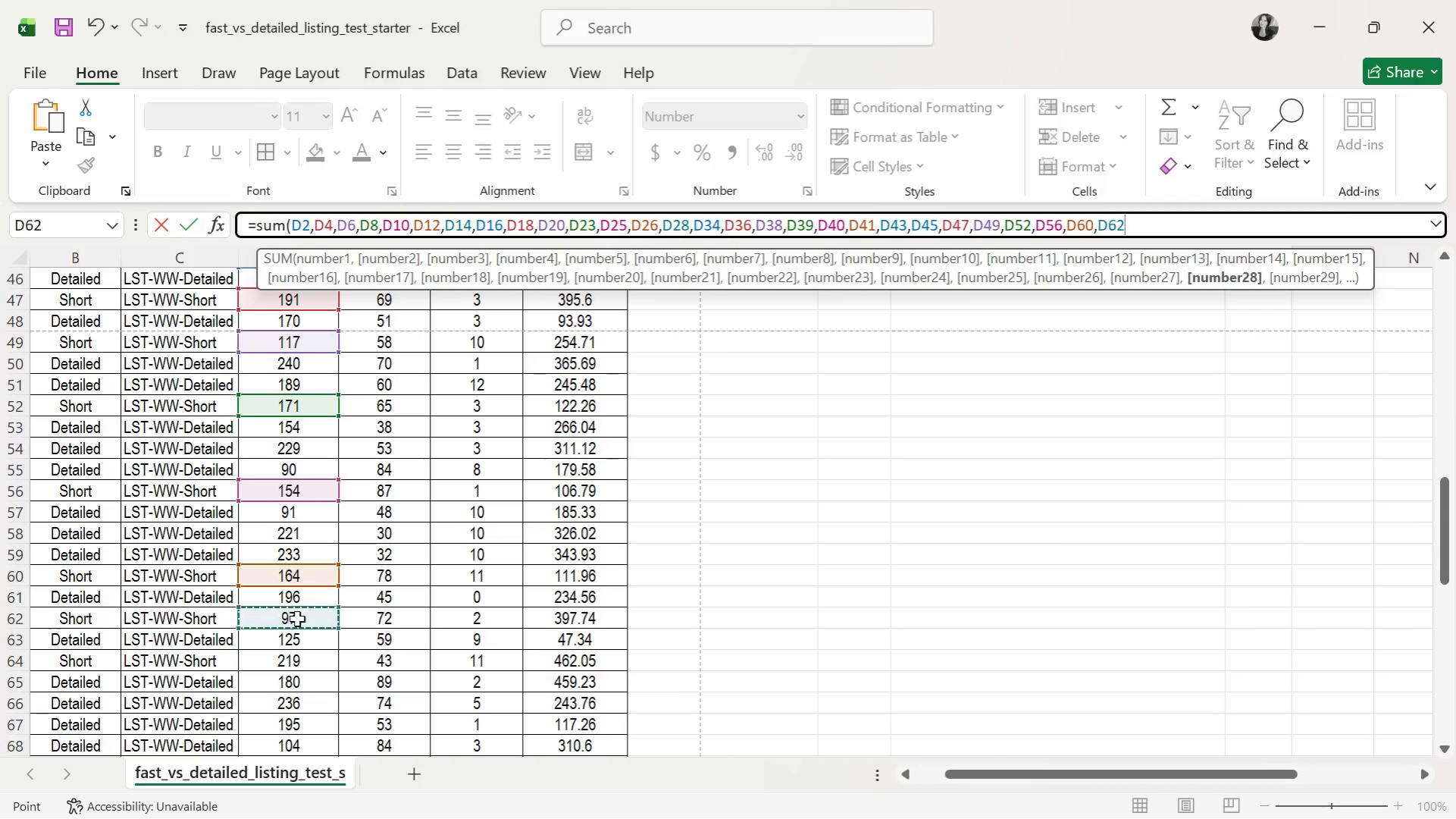 
key(Comma)
 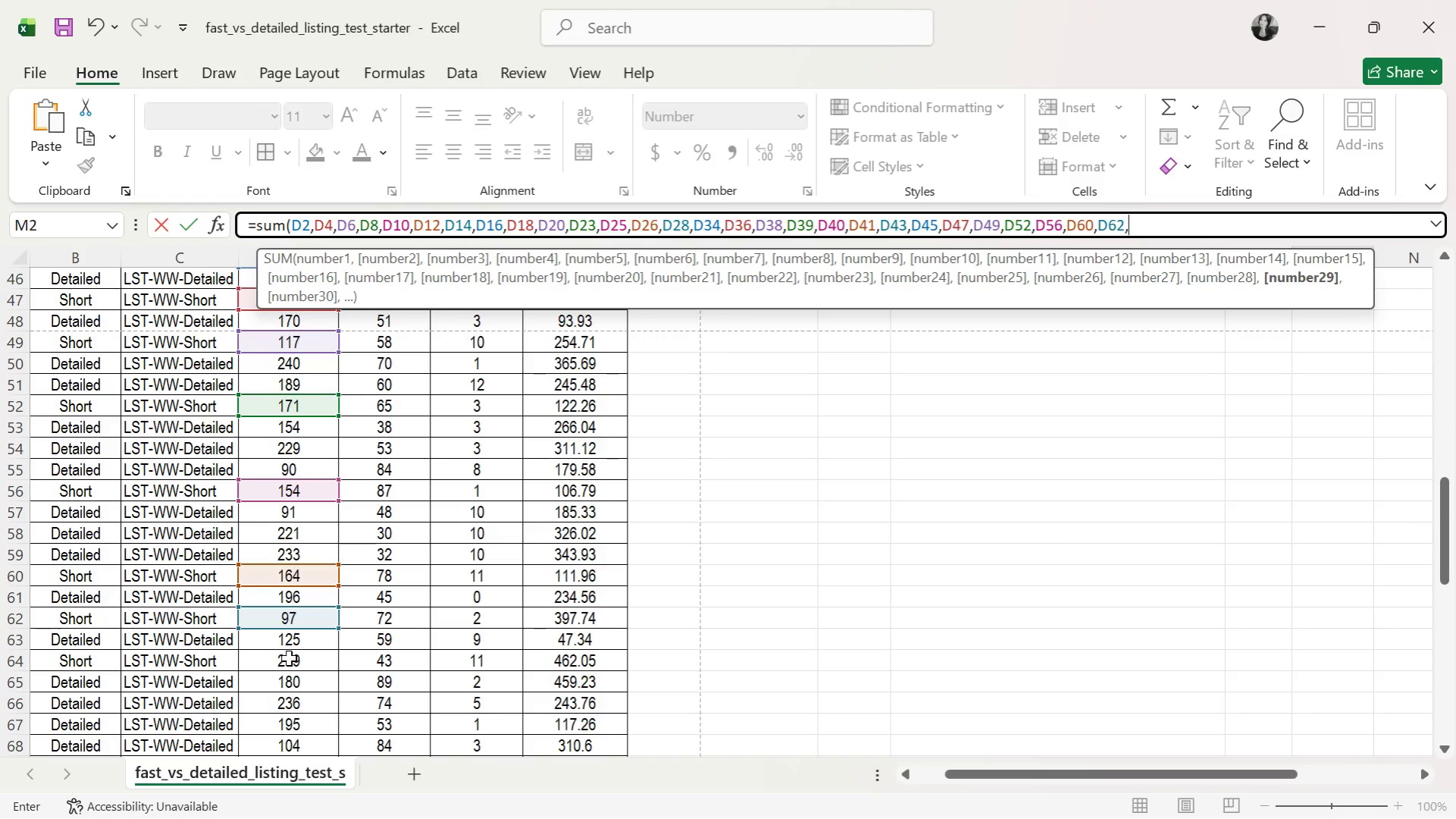 
left_click([289, 658])
 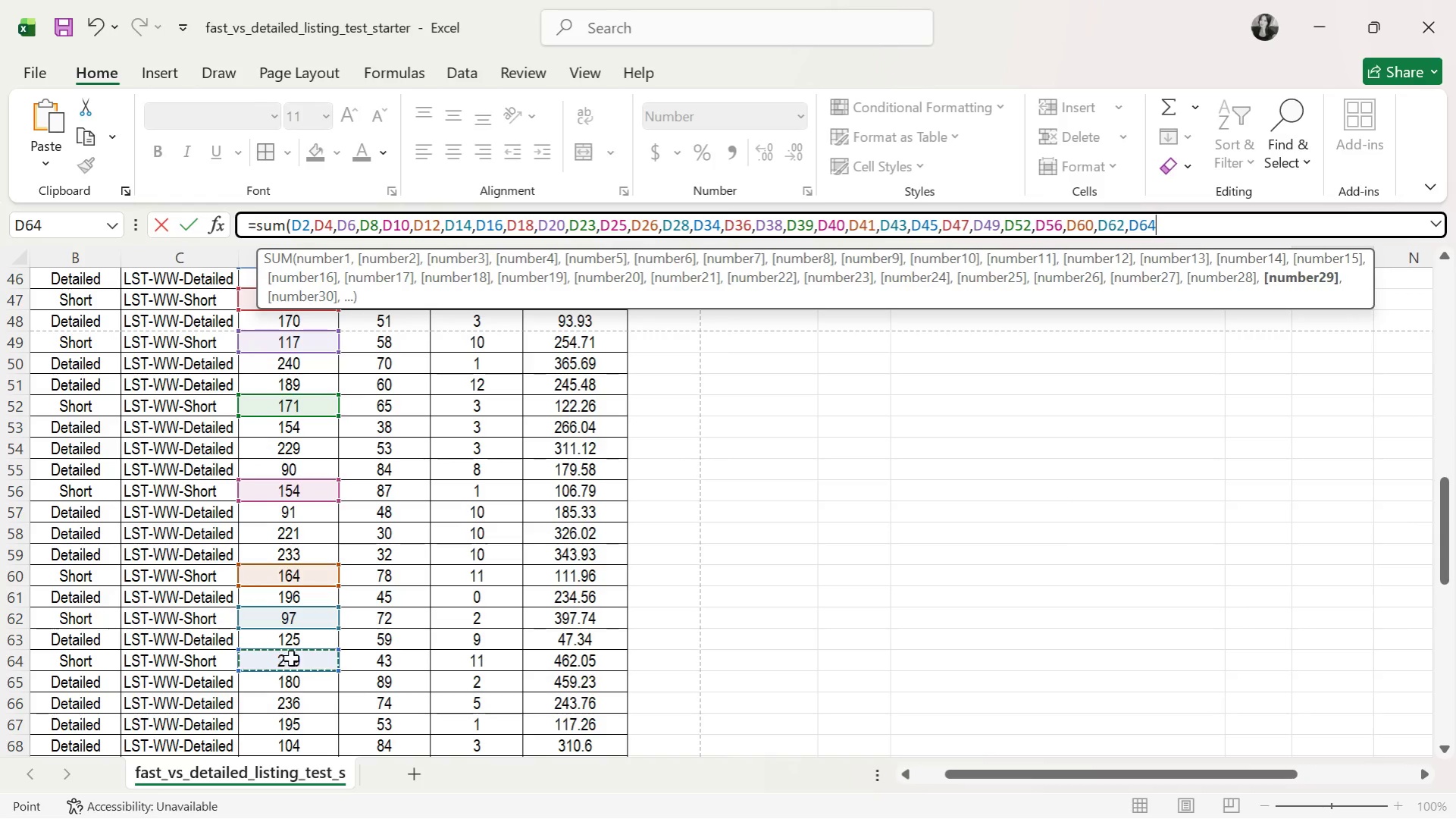 
key(Comma)
 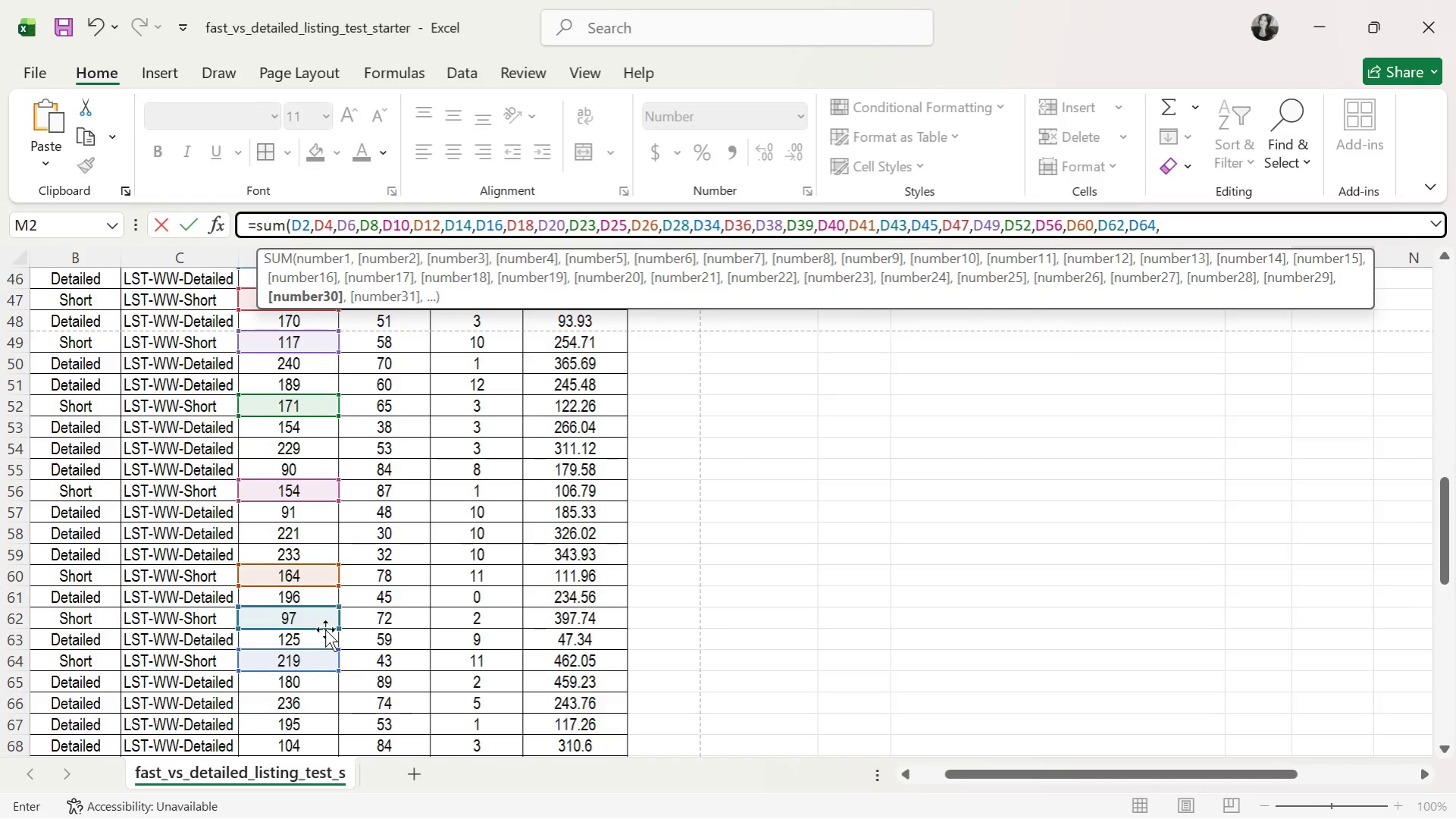 
scroll: coordinate [325, 629], scroll_direction: down, amount: 3.0
 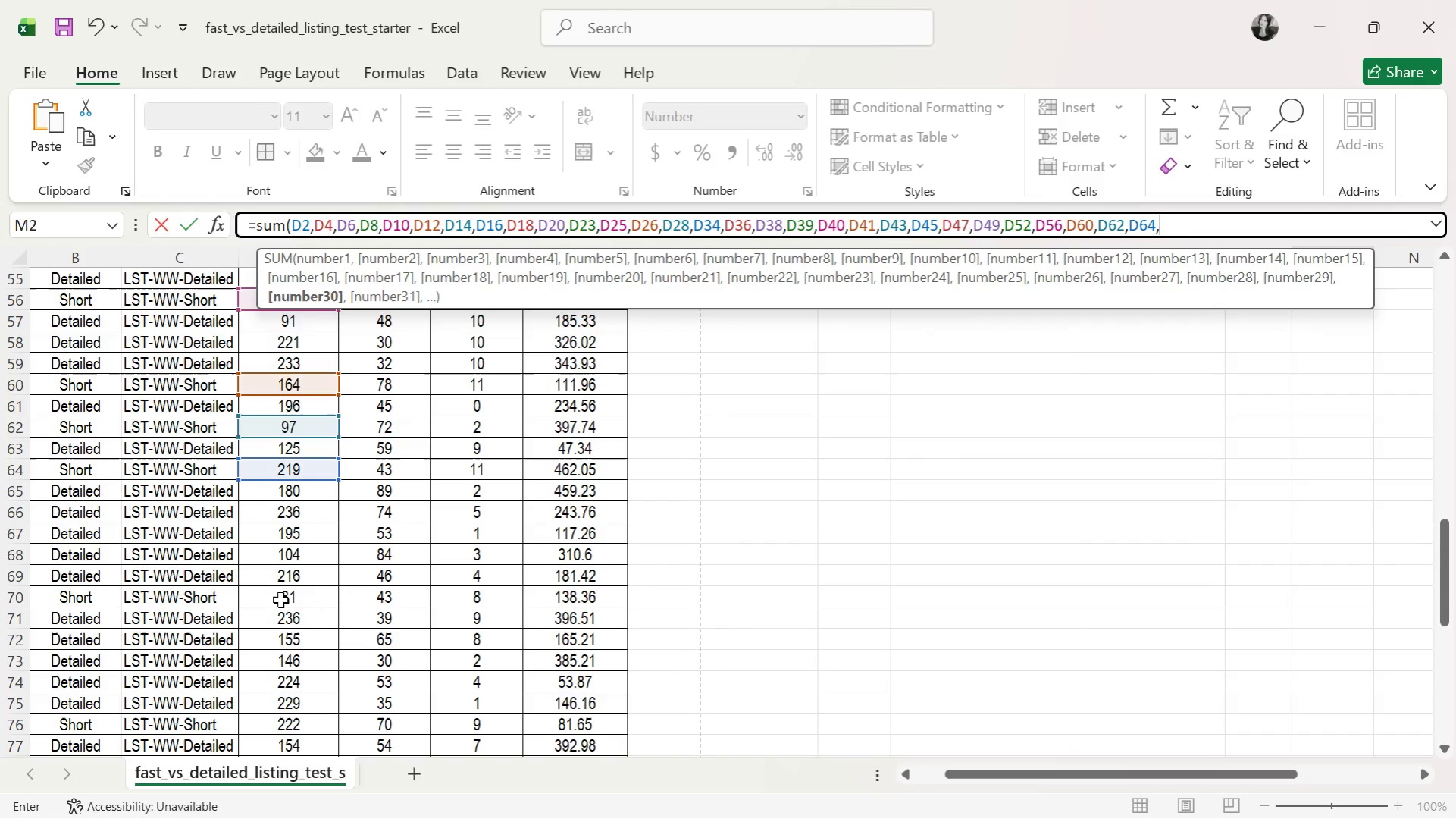 
left_click([281, 598])
 